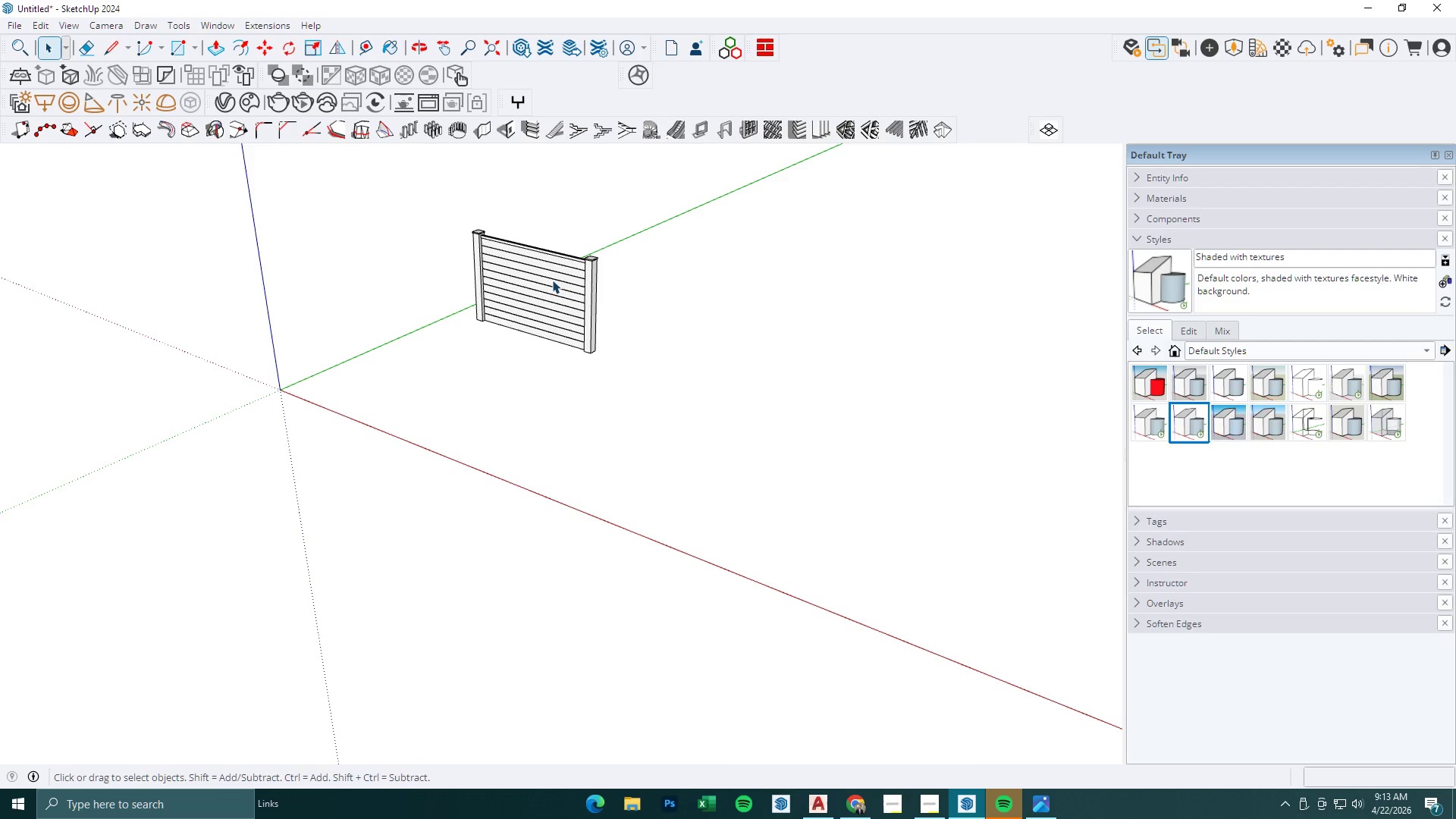 
right_click([552, 280])
 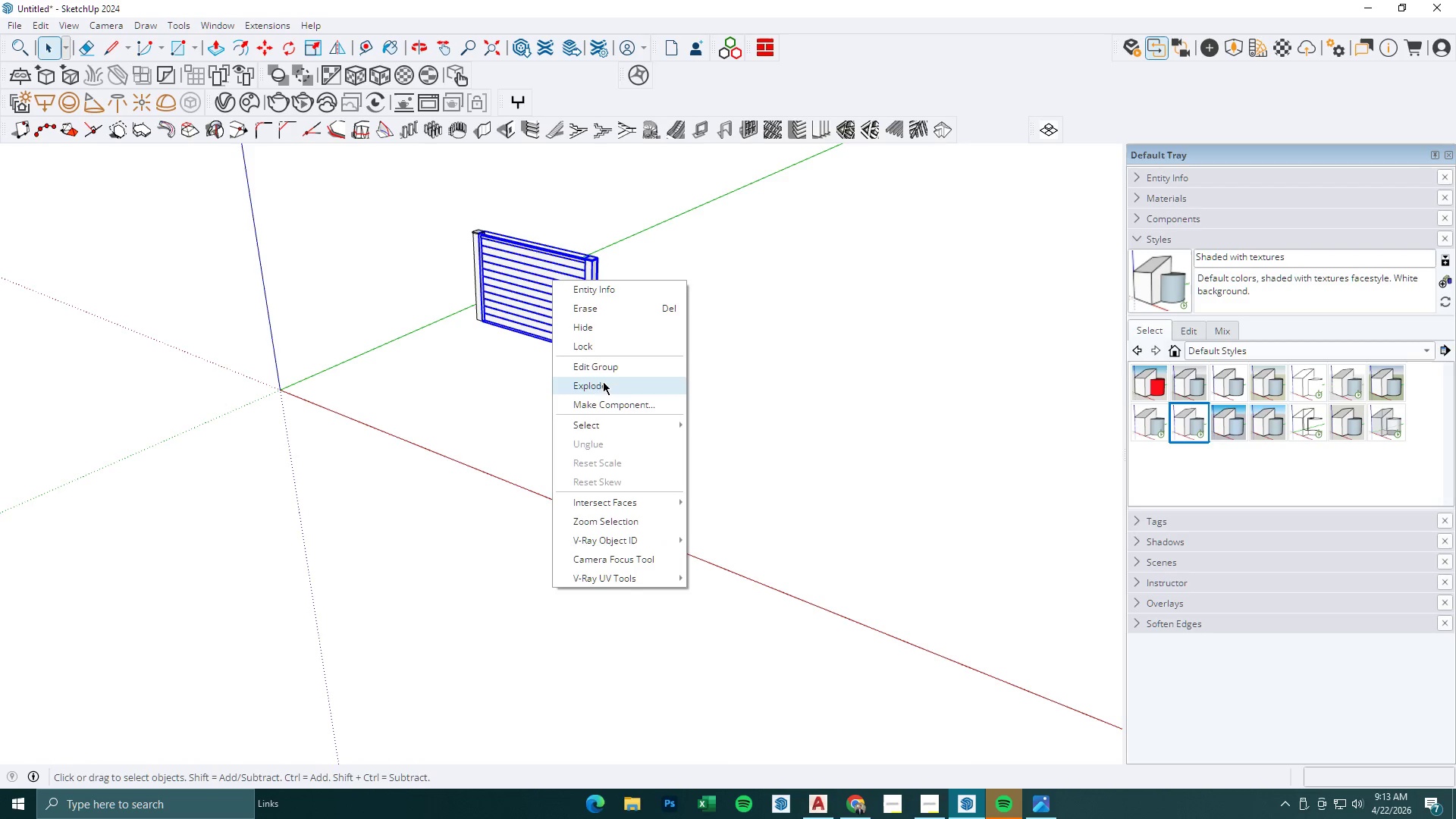 
left_click([604, 385])
 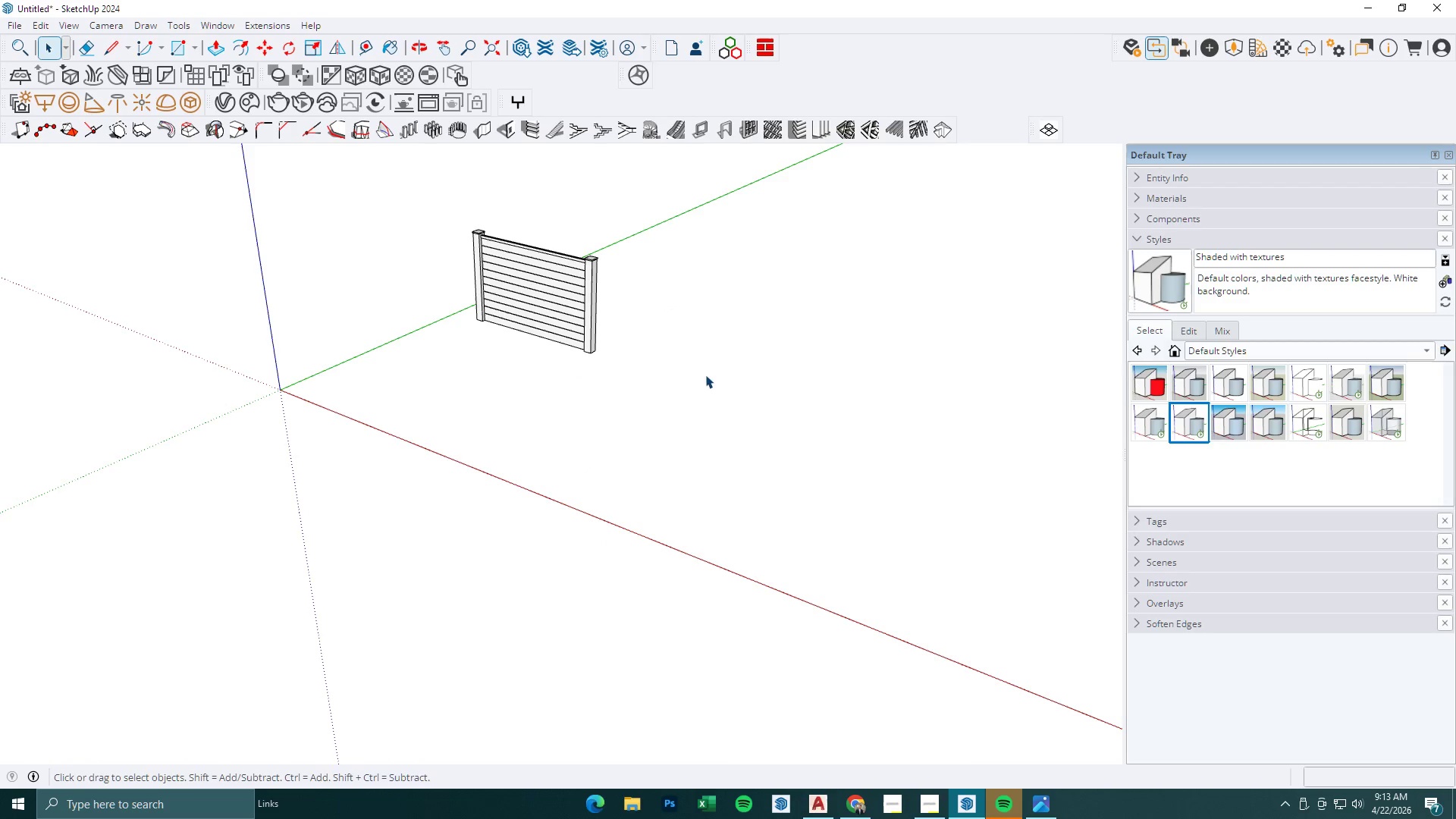 
key(Escape)
 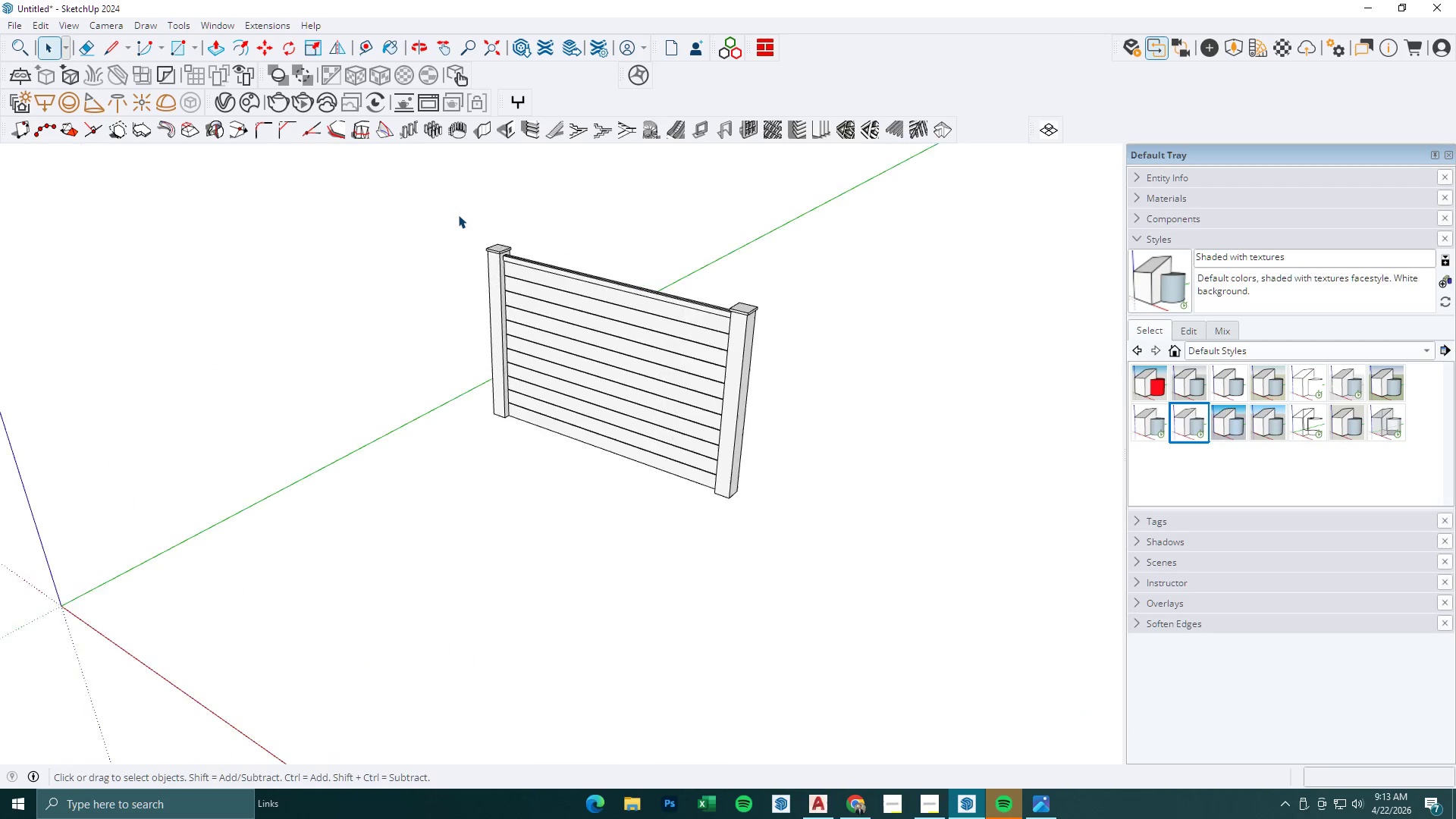 
key(Escape)
 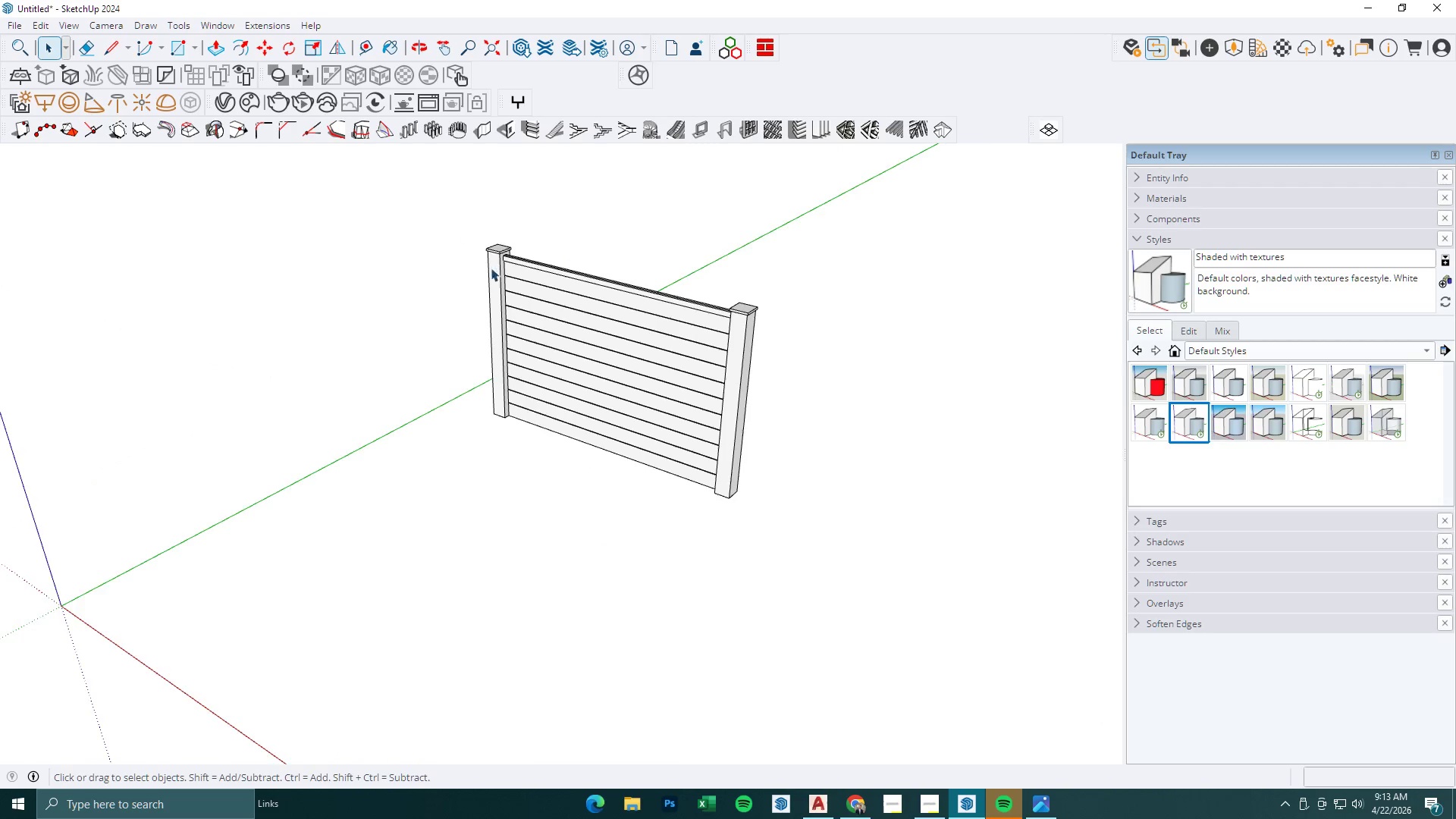 
key(Escape)
 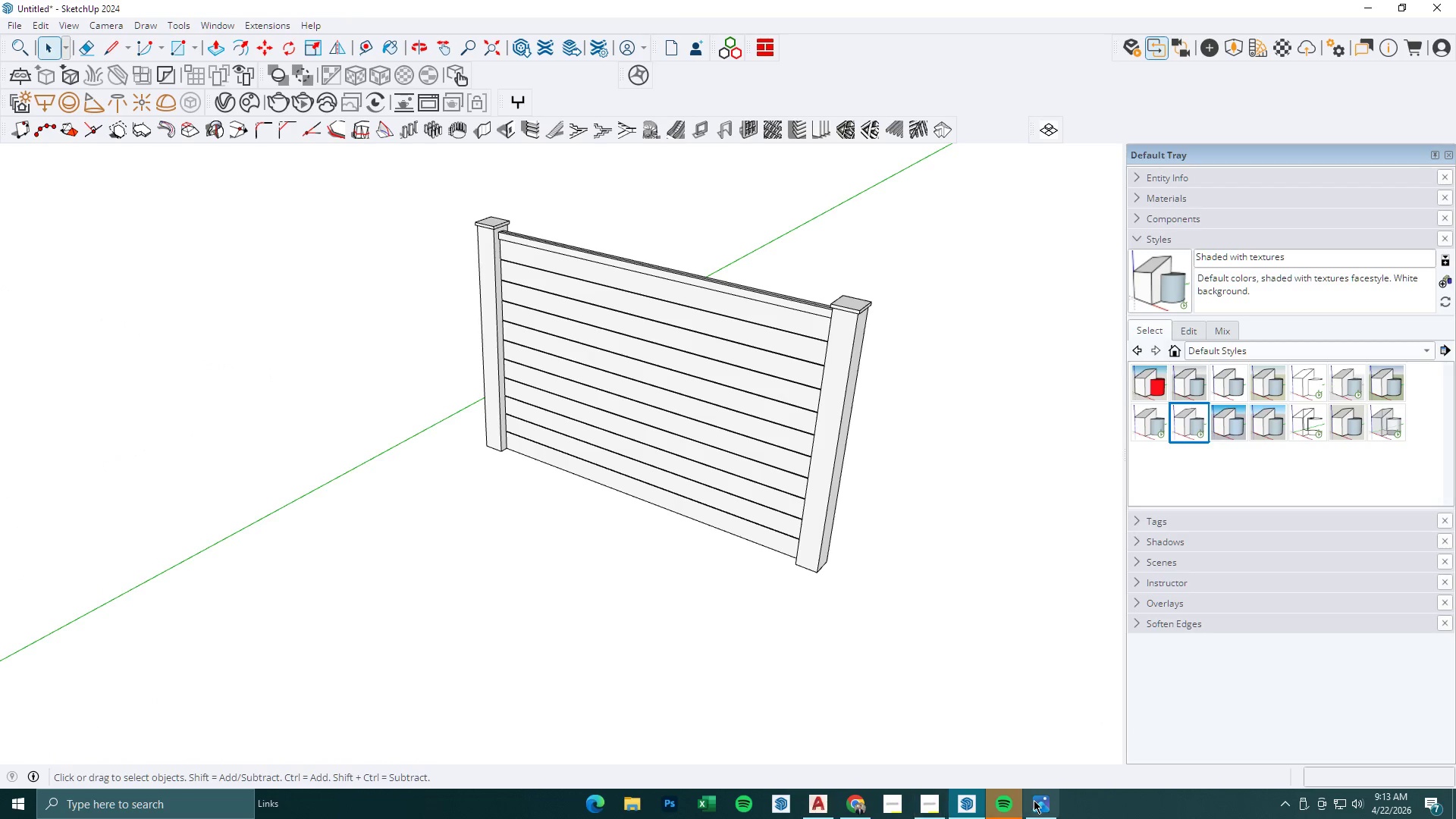 
scroll: coordinate [538, 357], scroll_direction: up, amount: 11.0
 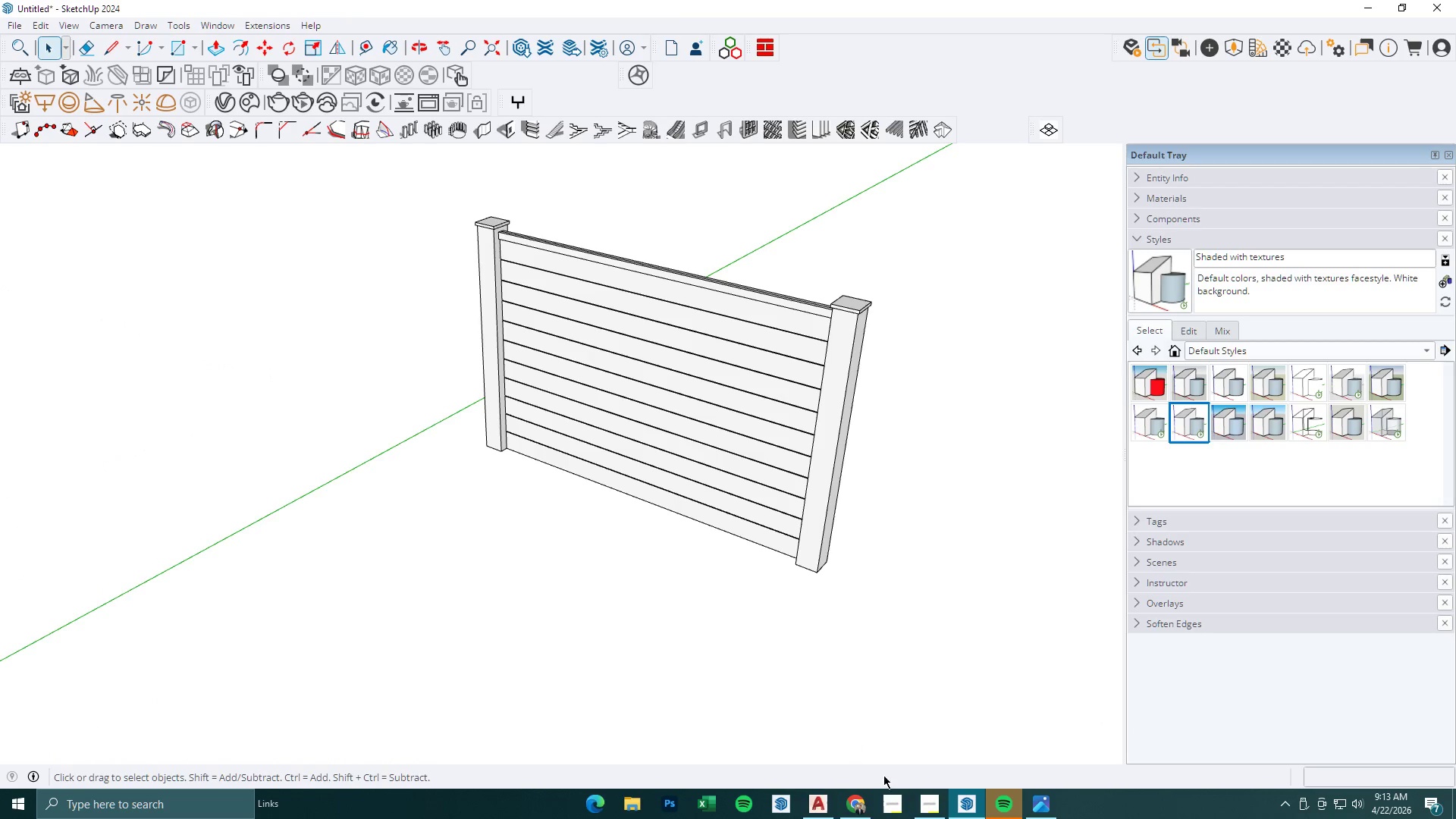 
left_click([1043, 800])
 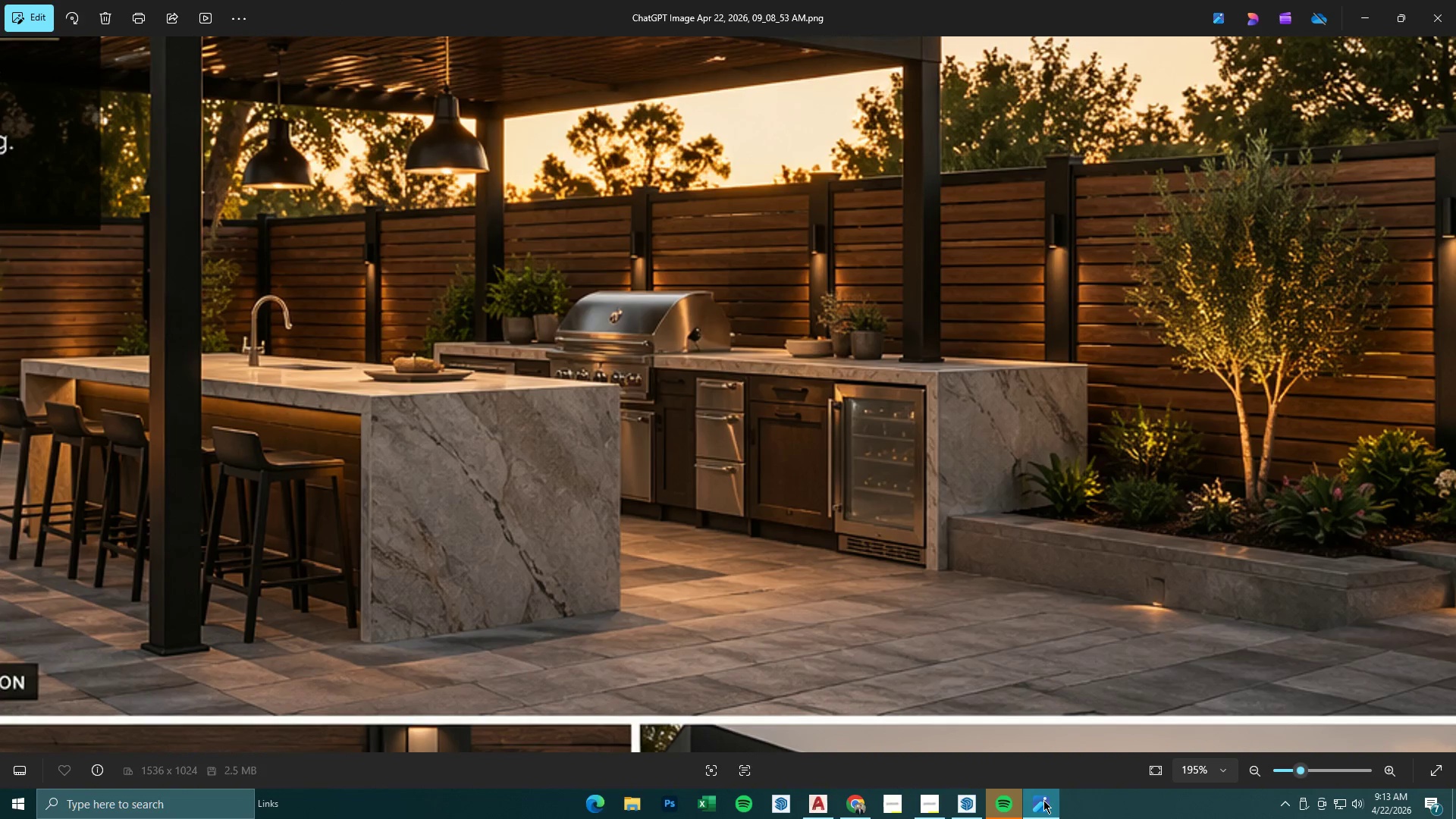 
left_click([1043, 800])
 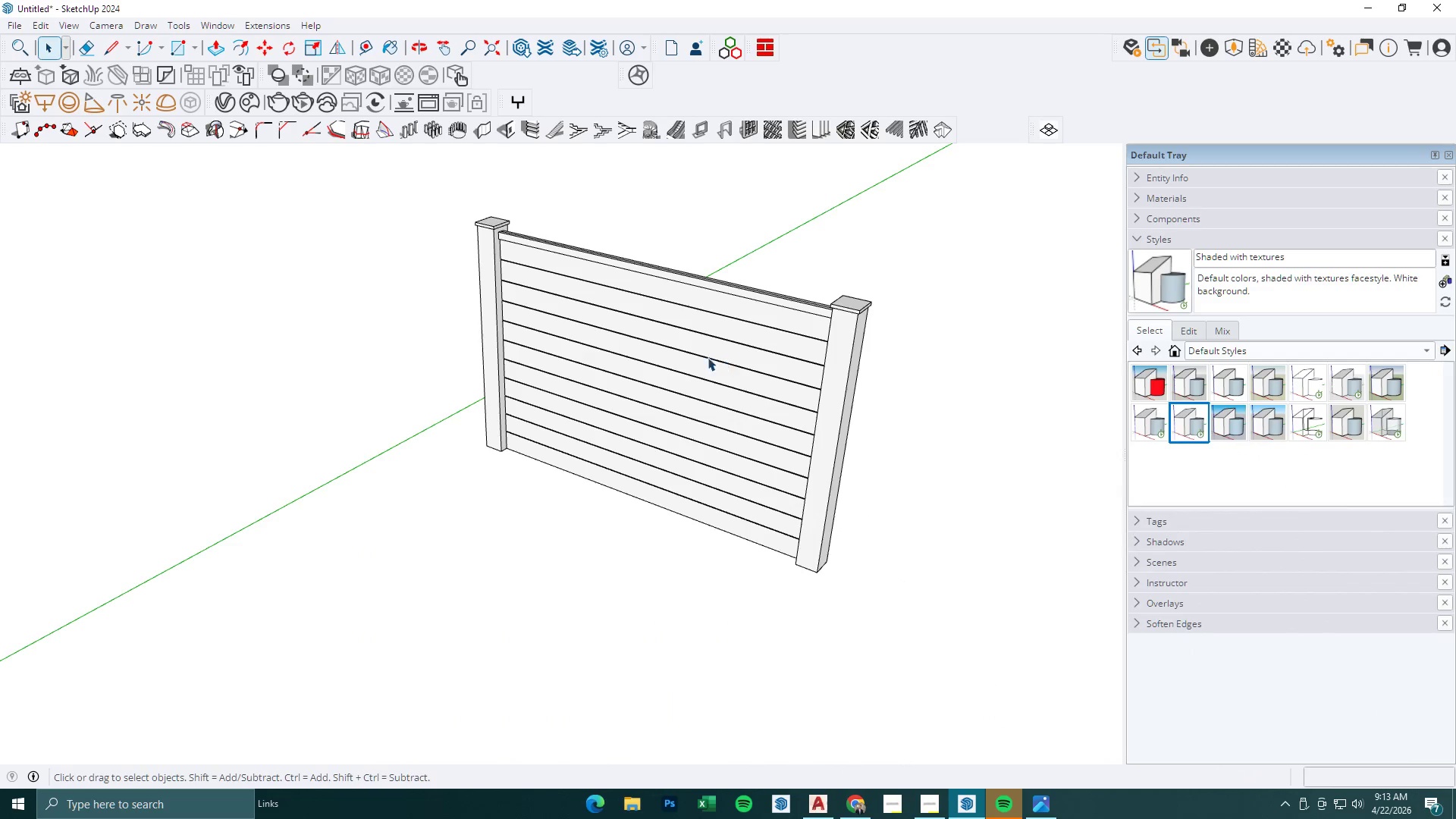 
scroll: coordinate [654, 274], scroll_direction: up, amount: 5.0
 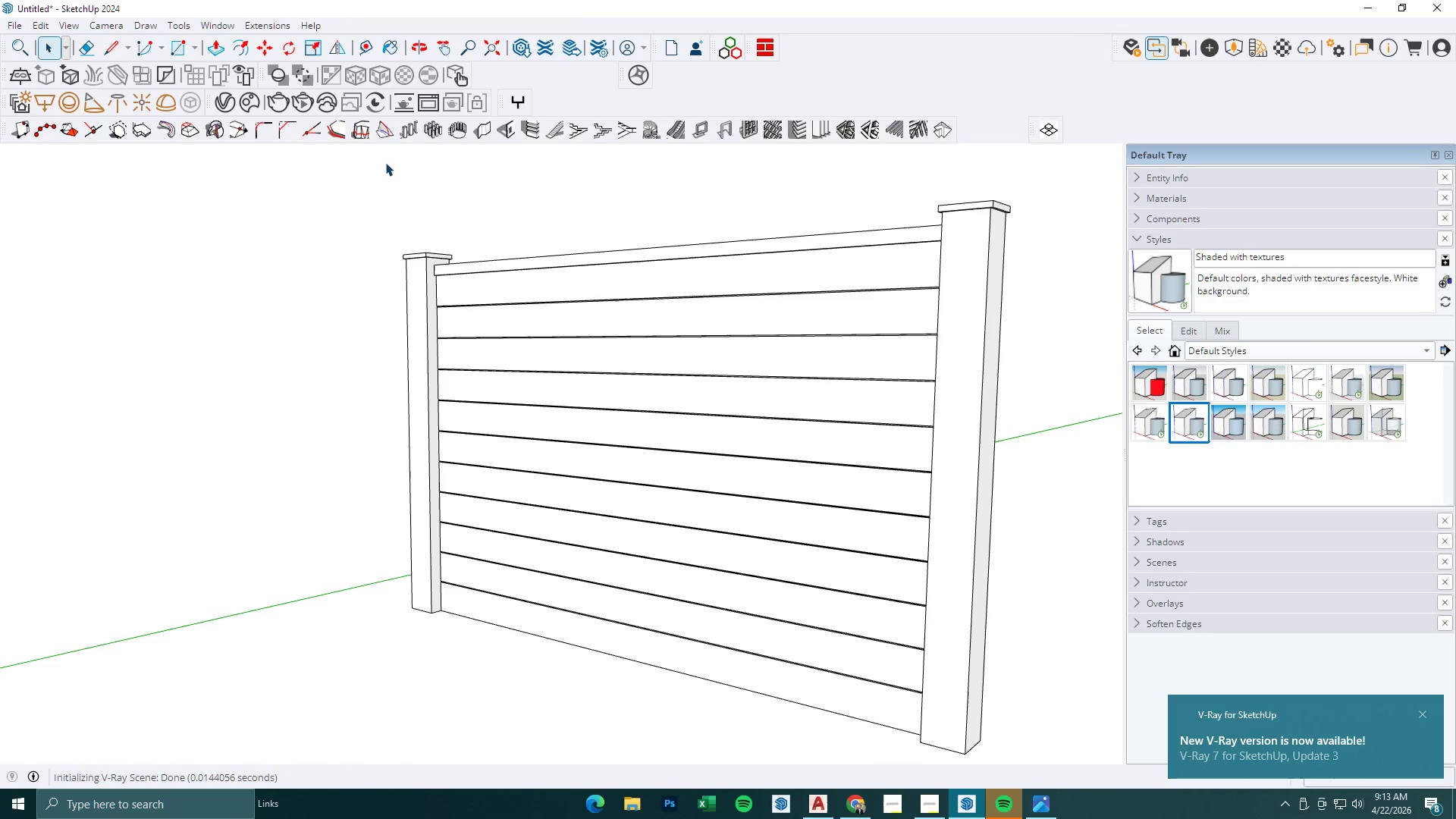 
wait(12.24)
 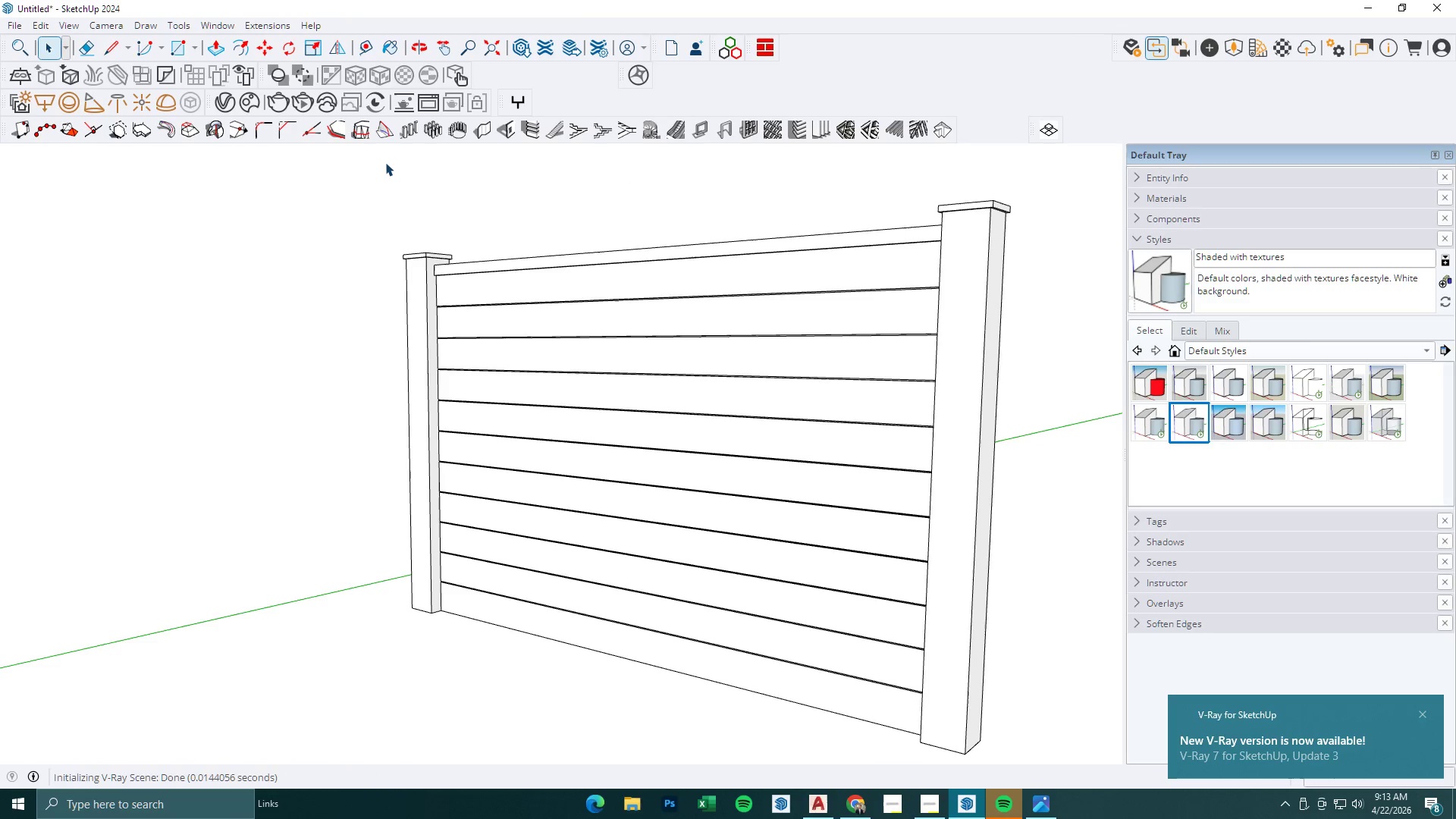 
left_click([162, 102])
 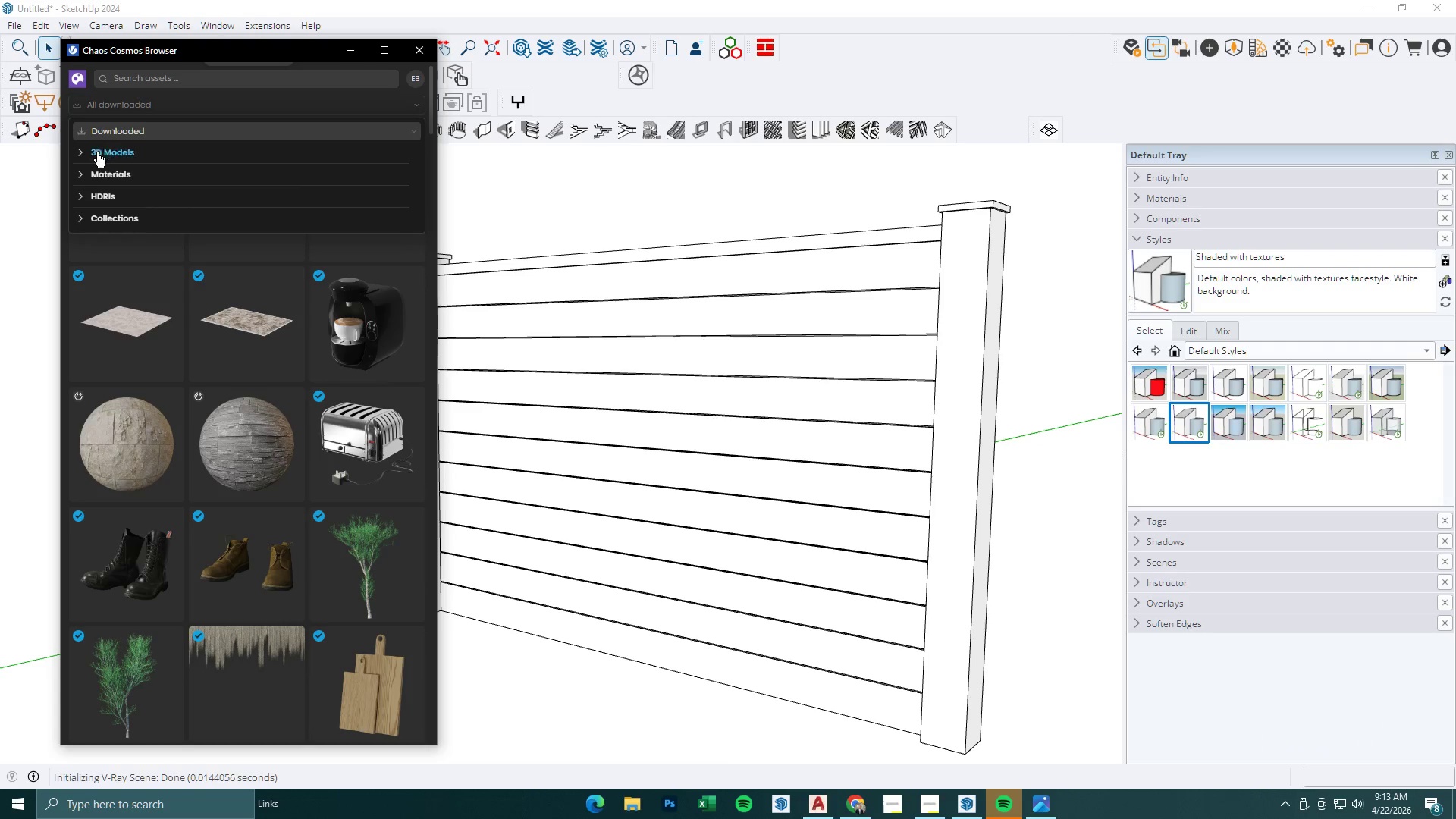 
left_click([74, 170])
 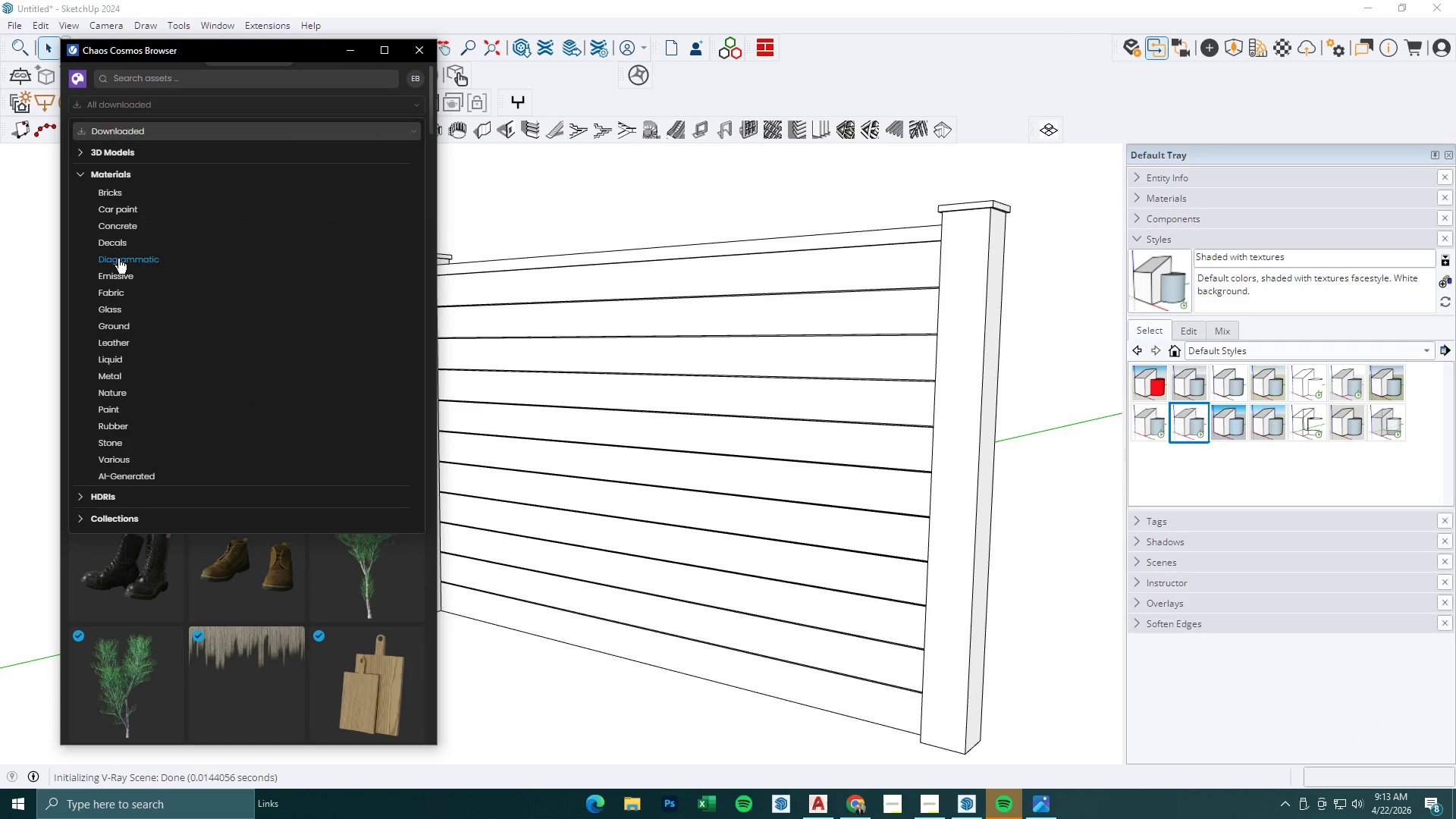 
wait(6.22)
 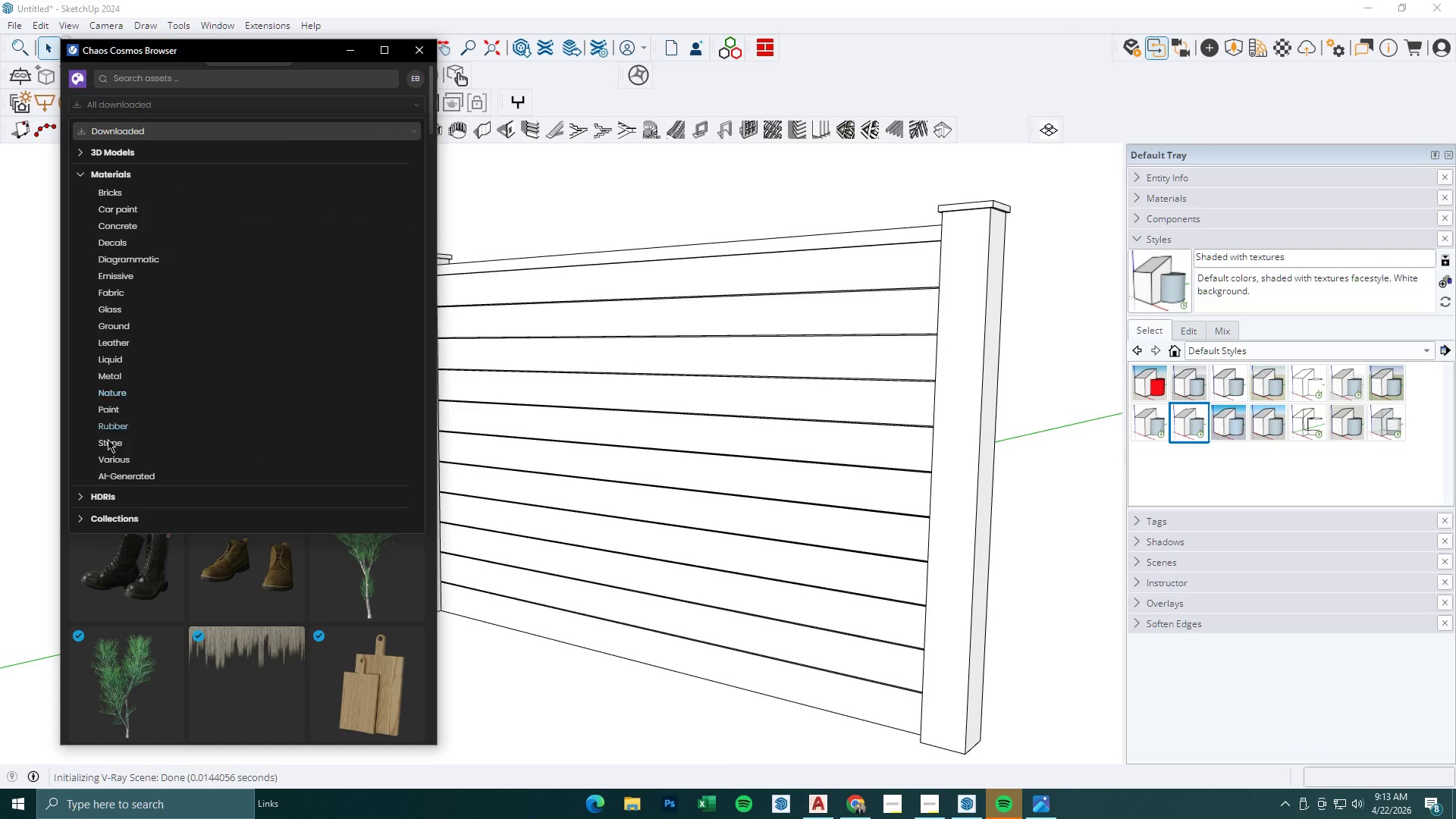 
left_click([85, 130])
 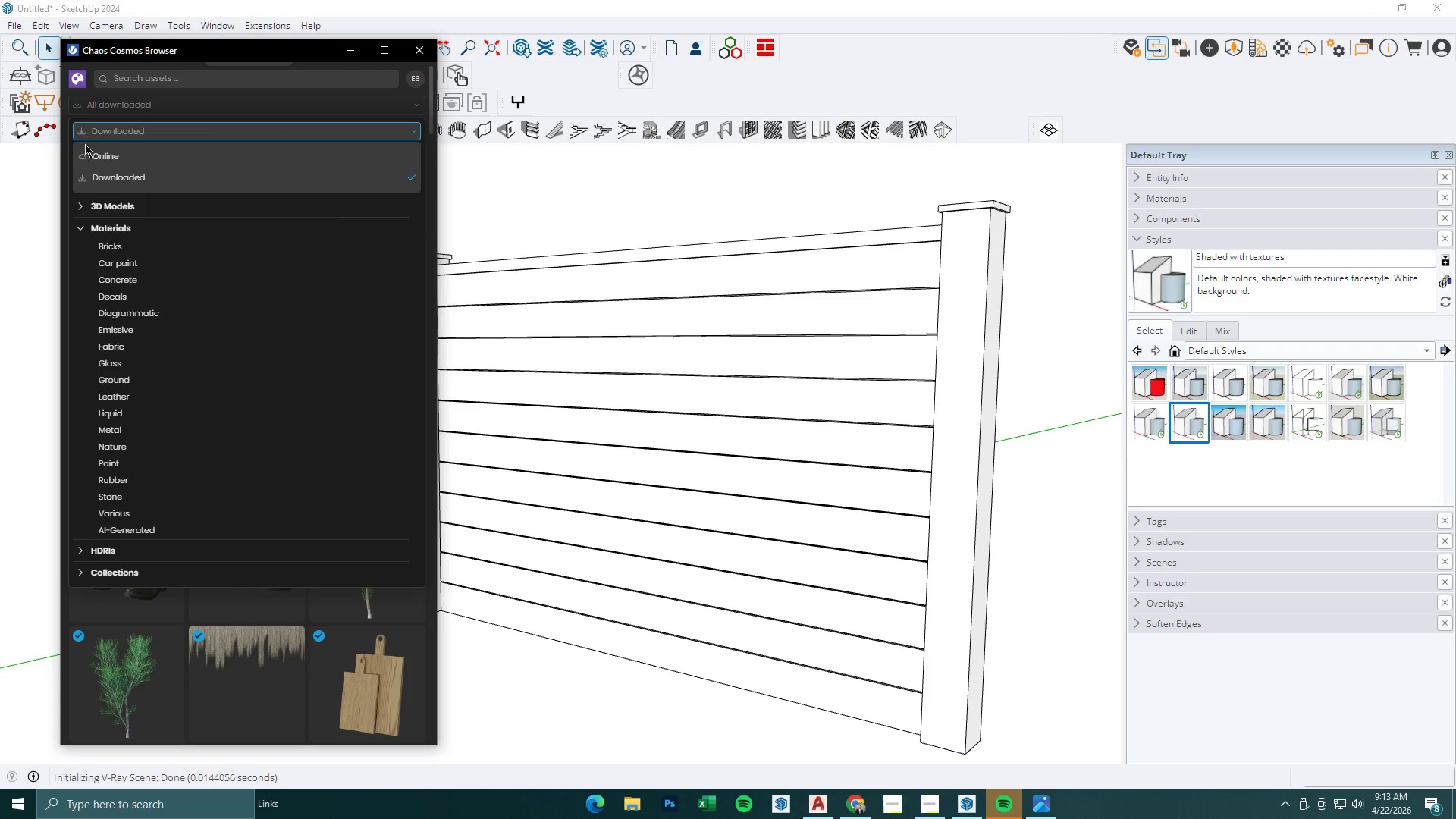 
left_click([83, 153])
 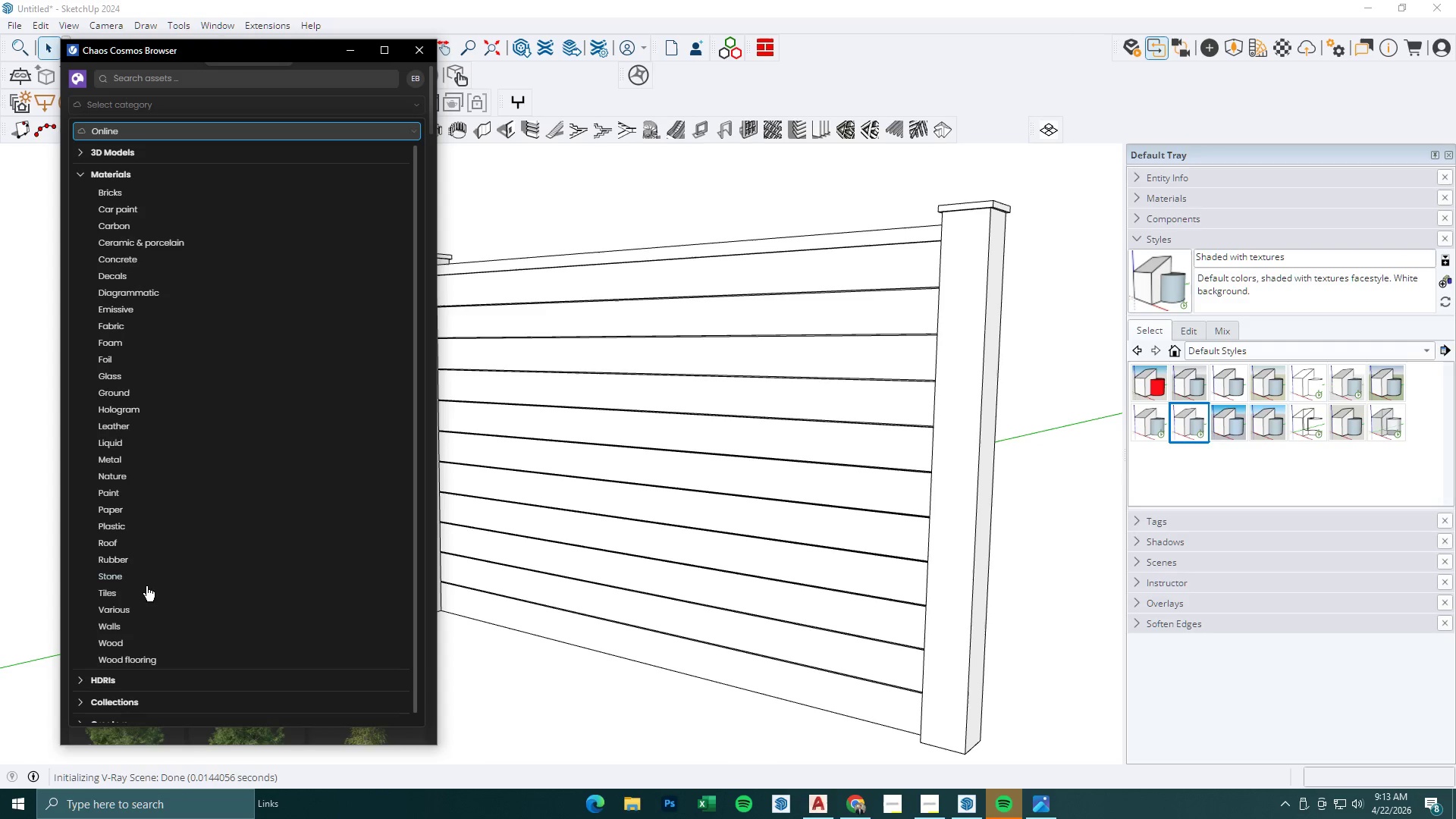 
left_click([115, 637])
 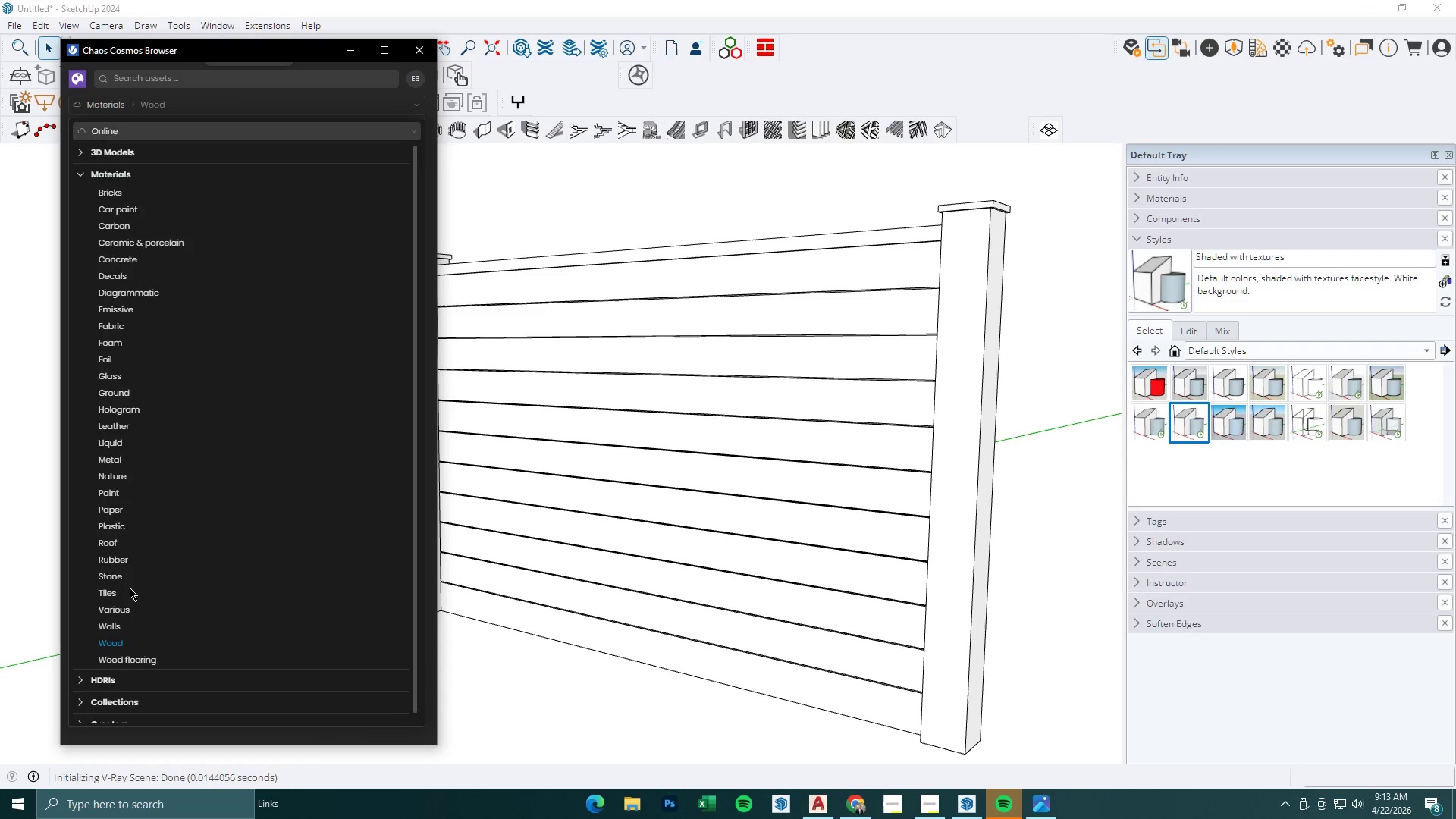 
mouse_move([191, 295])
 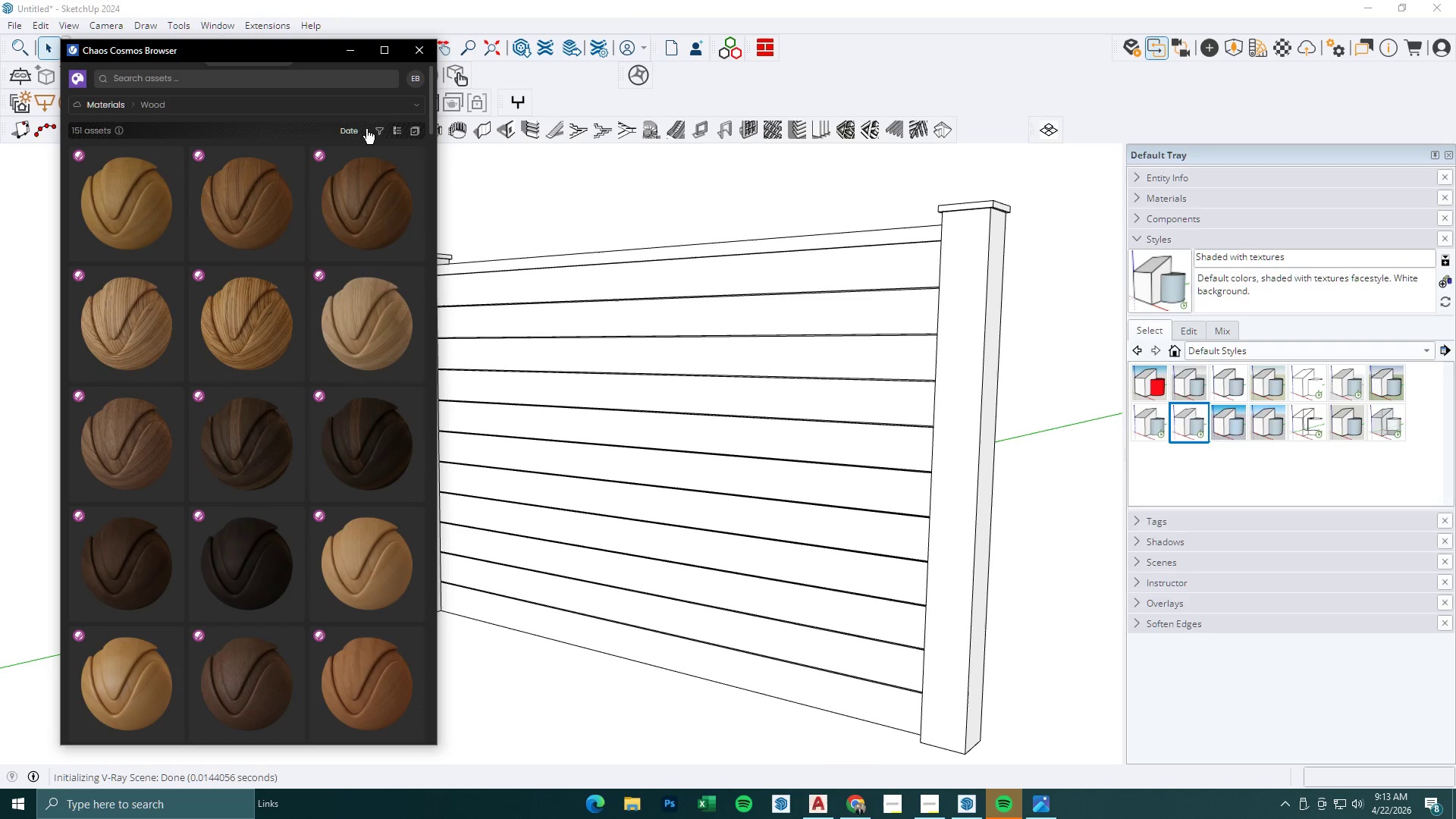 
left_click([334, 193])
 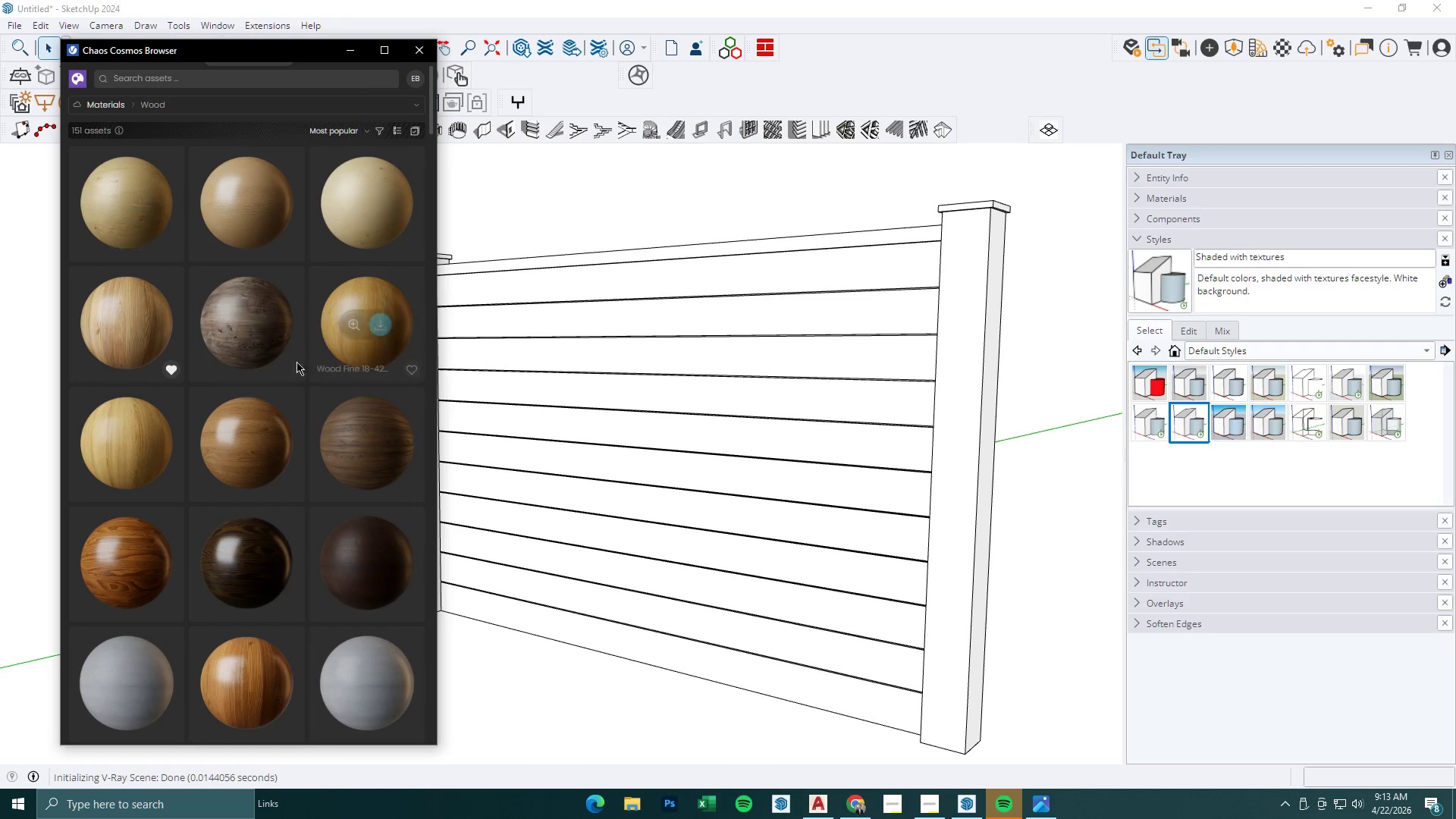 
scroll: coordinate [365, 353], scroll_direction: down, amount: 20.0
 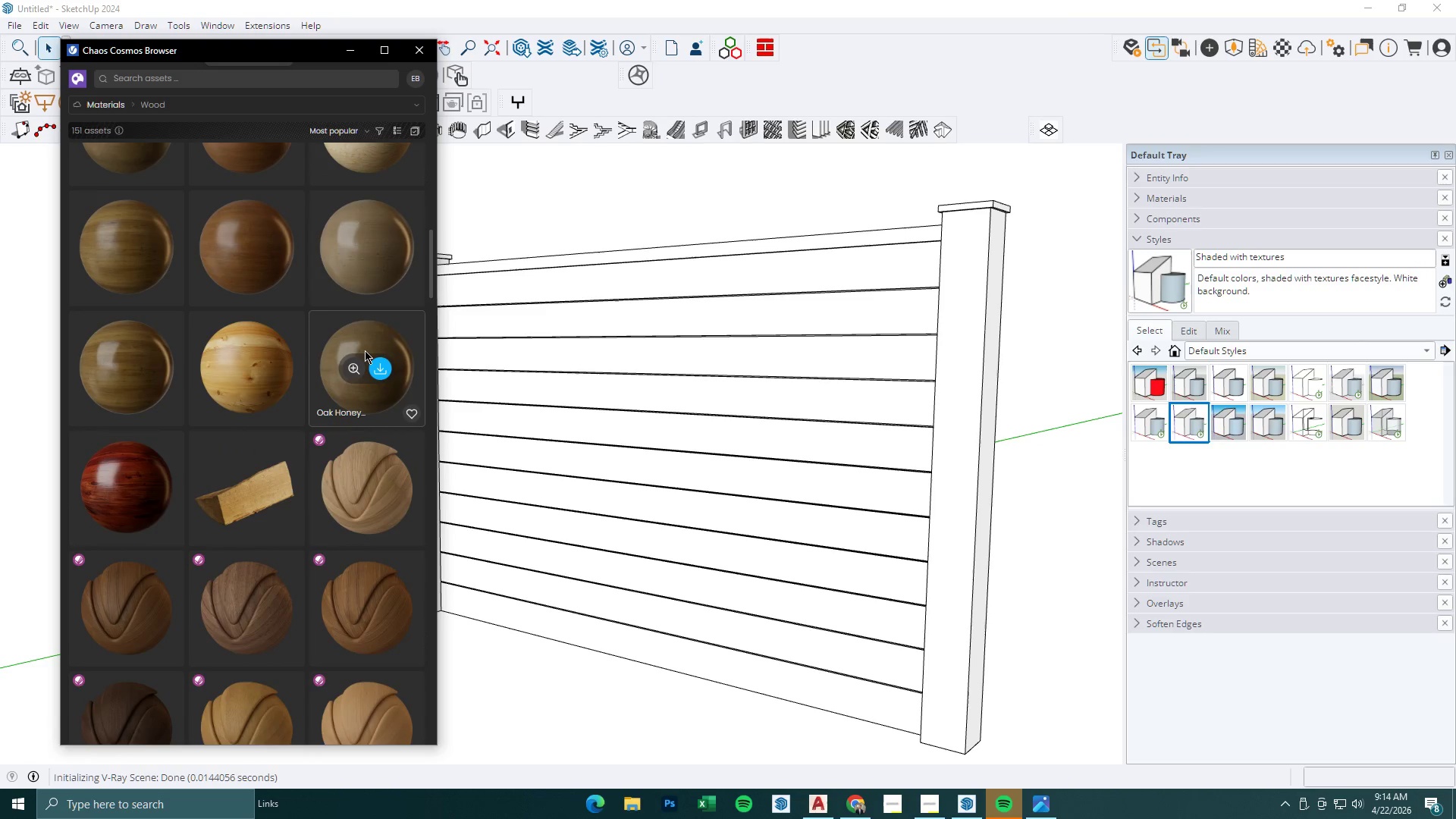 
scroll: coordinate [365, 350], scroll_direction: up, amount: 17.0
 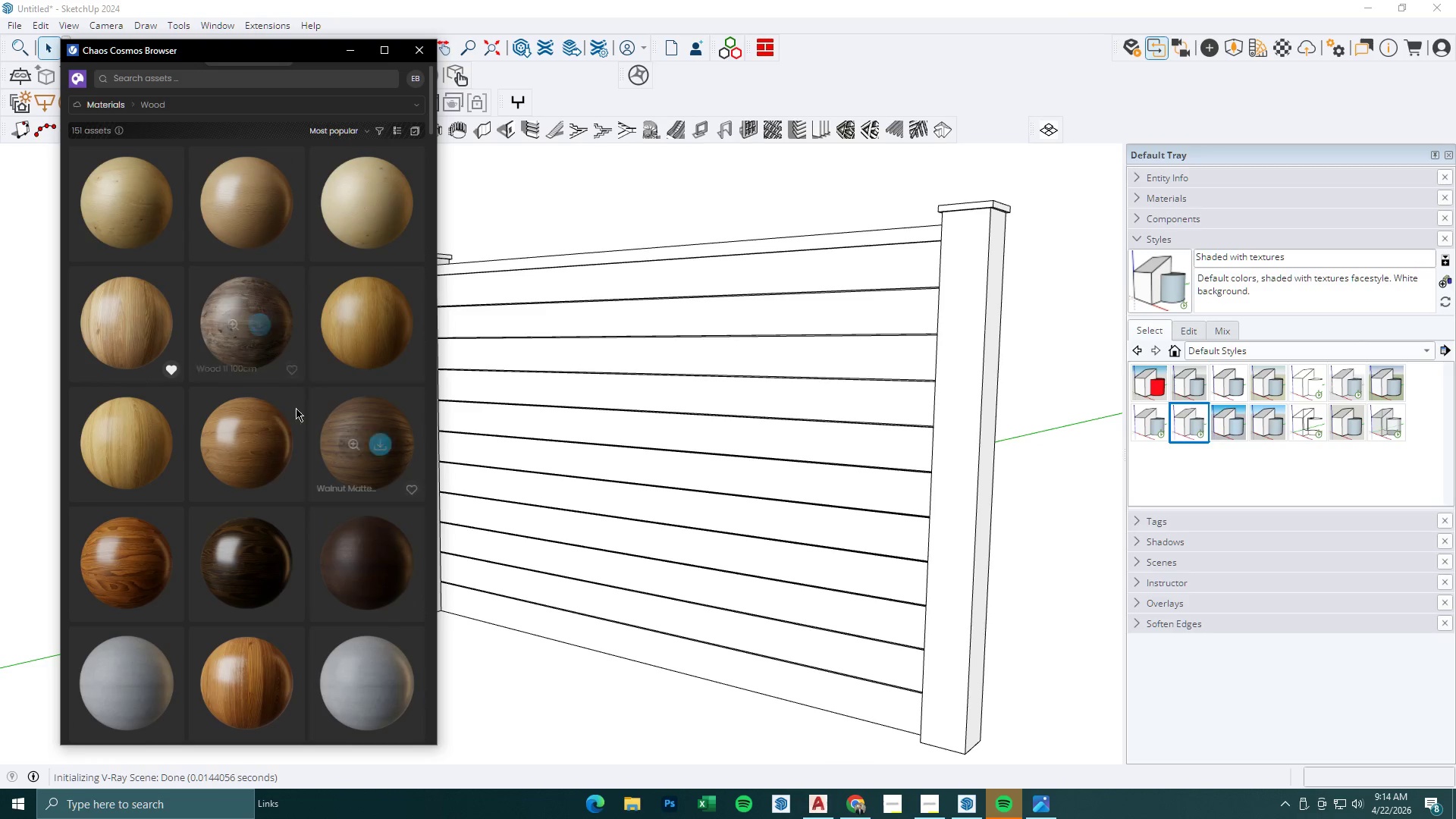 
left_click([262, 445])
 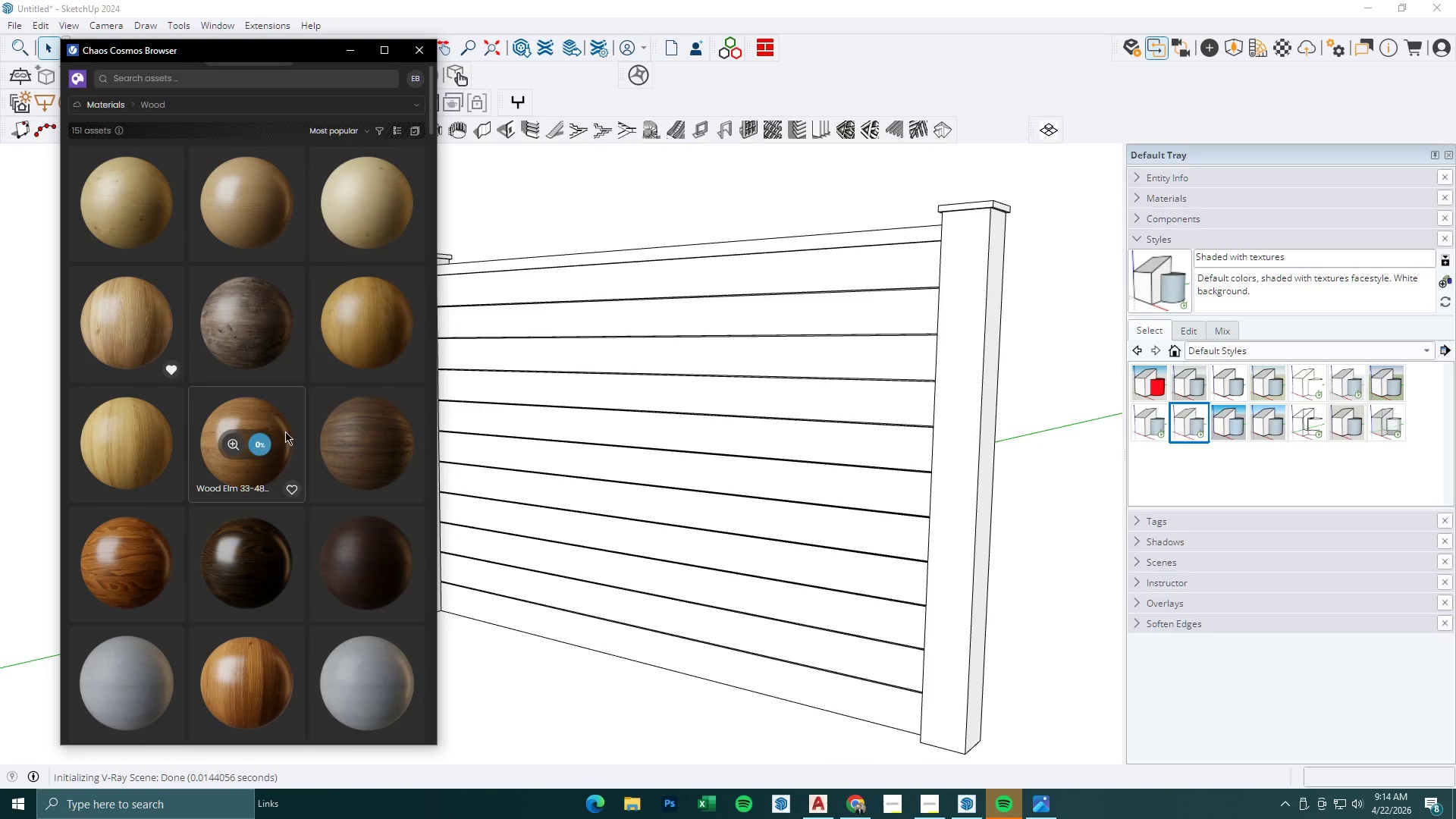 
mouse_move([403, 303])
 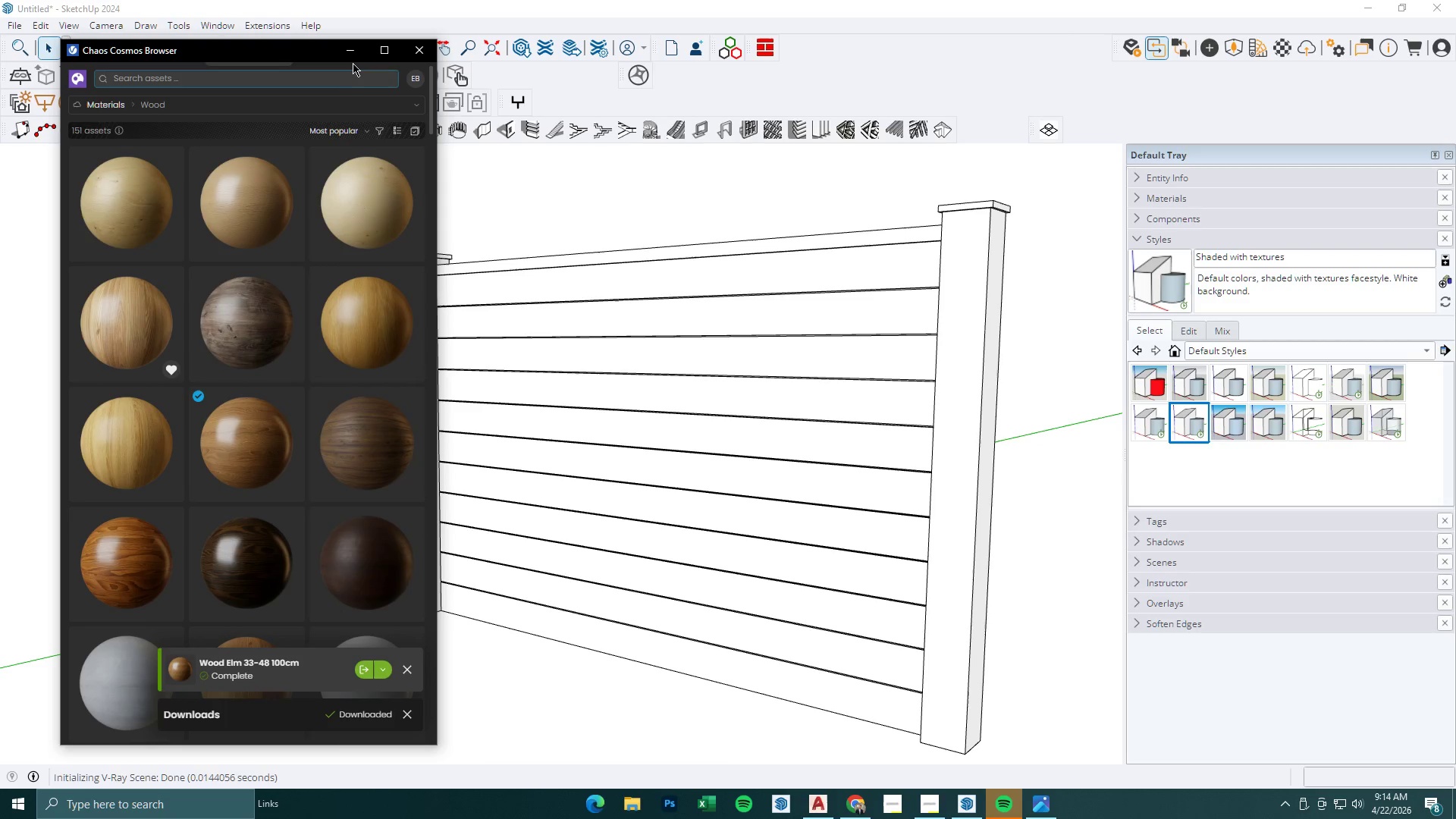 
left_click([353, 58])
 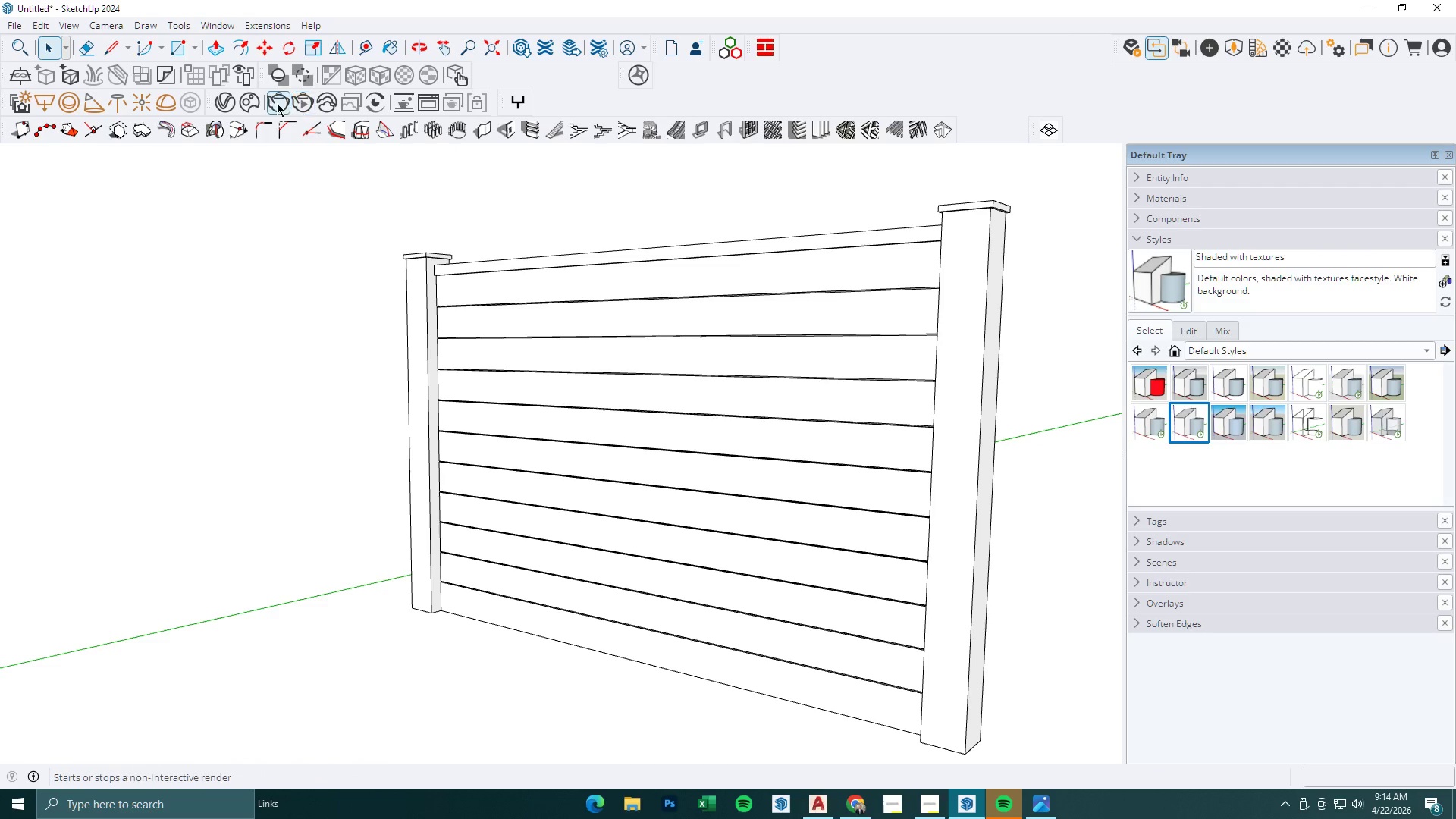 
left_click([228, 102])
 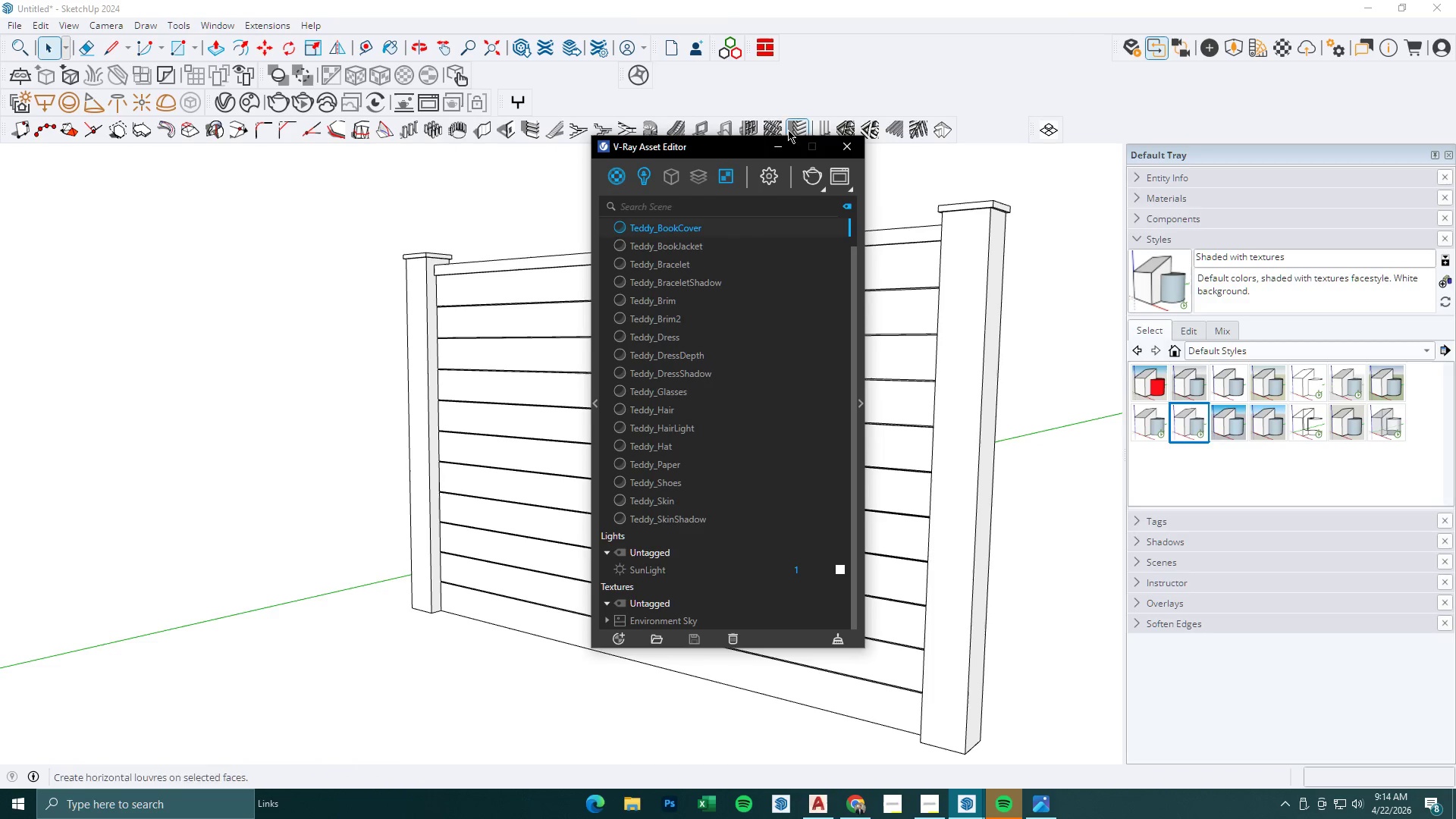 
left_click([777, 148])
 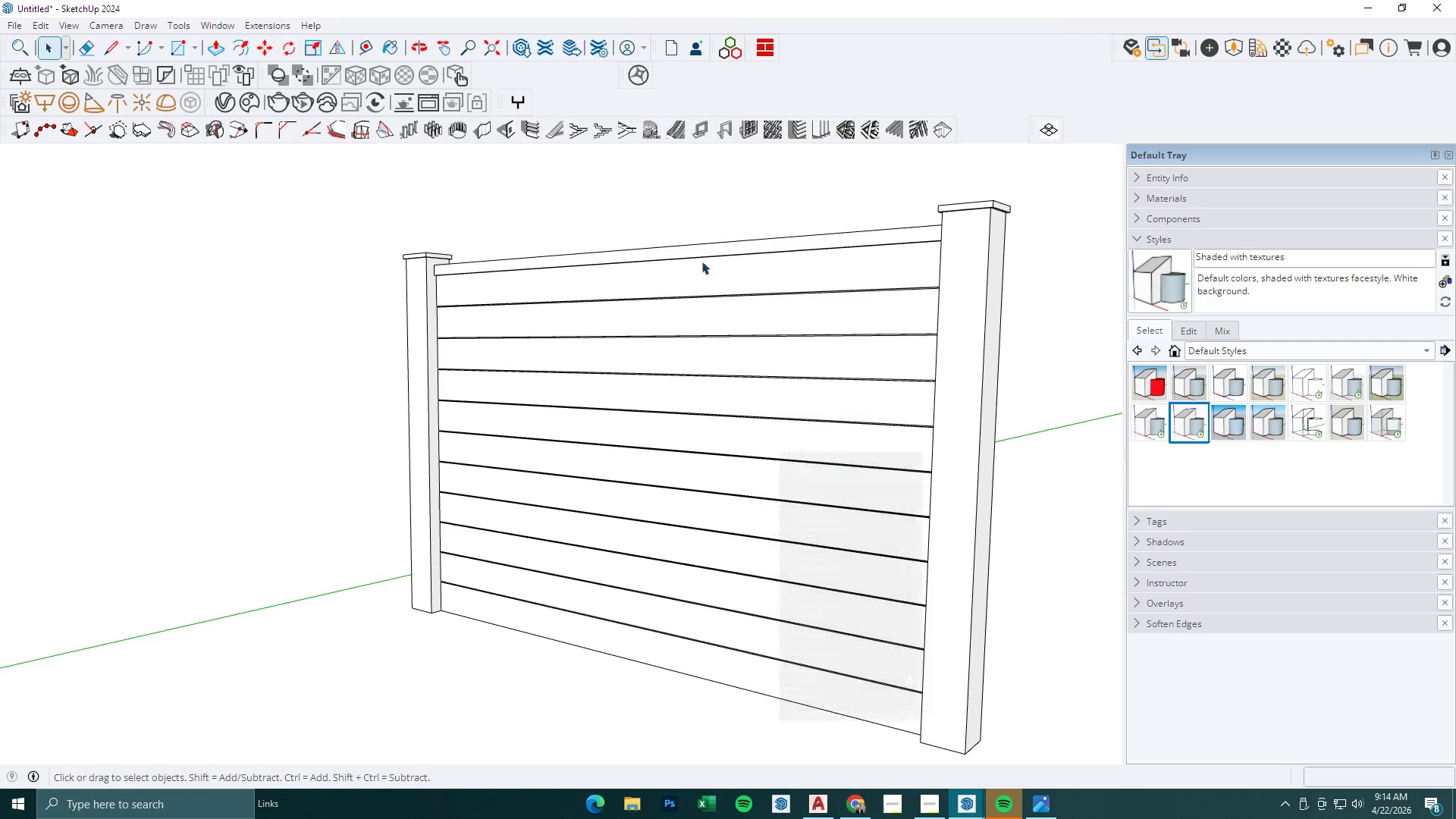 
scroll: coordinate [288, 100], scroll_direction: down, amount: 19.0
 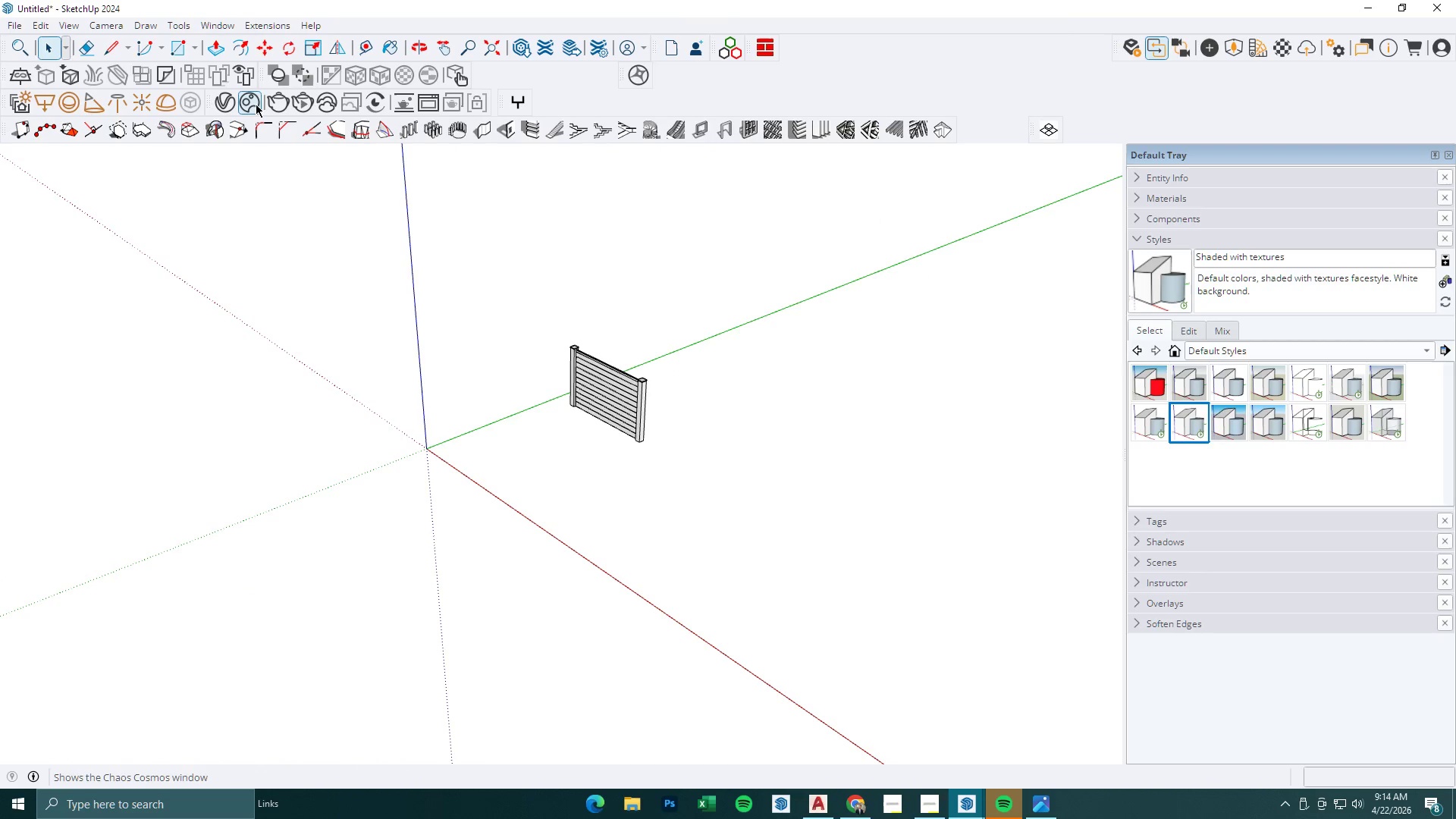 
left_click([255, 103])
 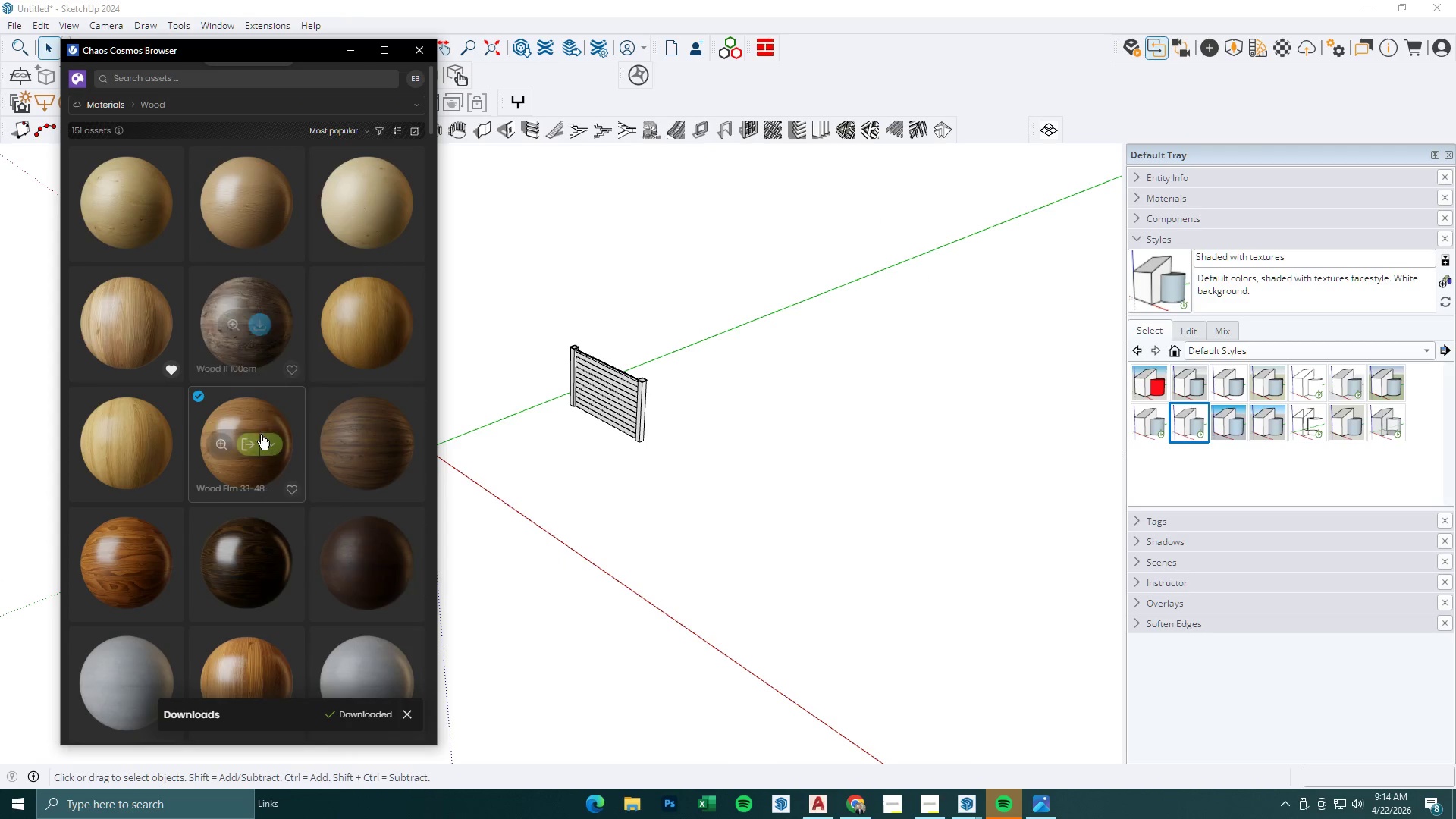 
left_click([249, 442])
 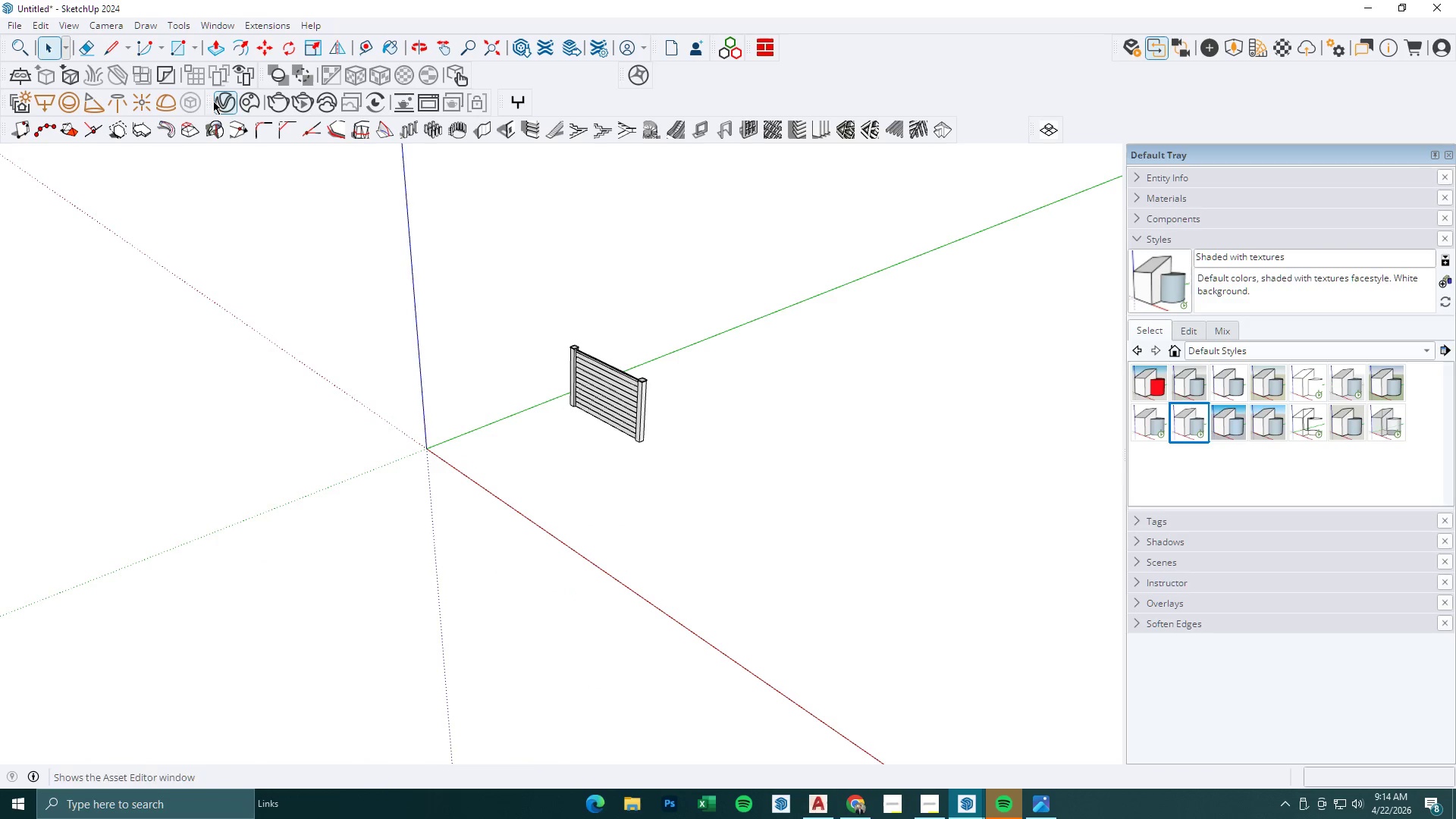 
left_click([224, 98])
 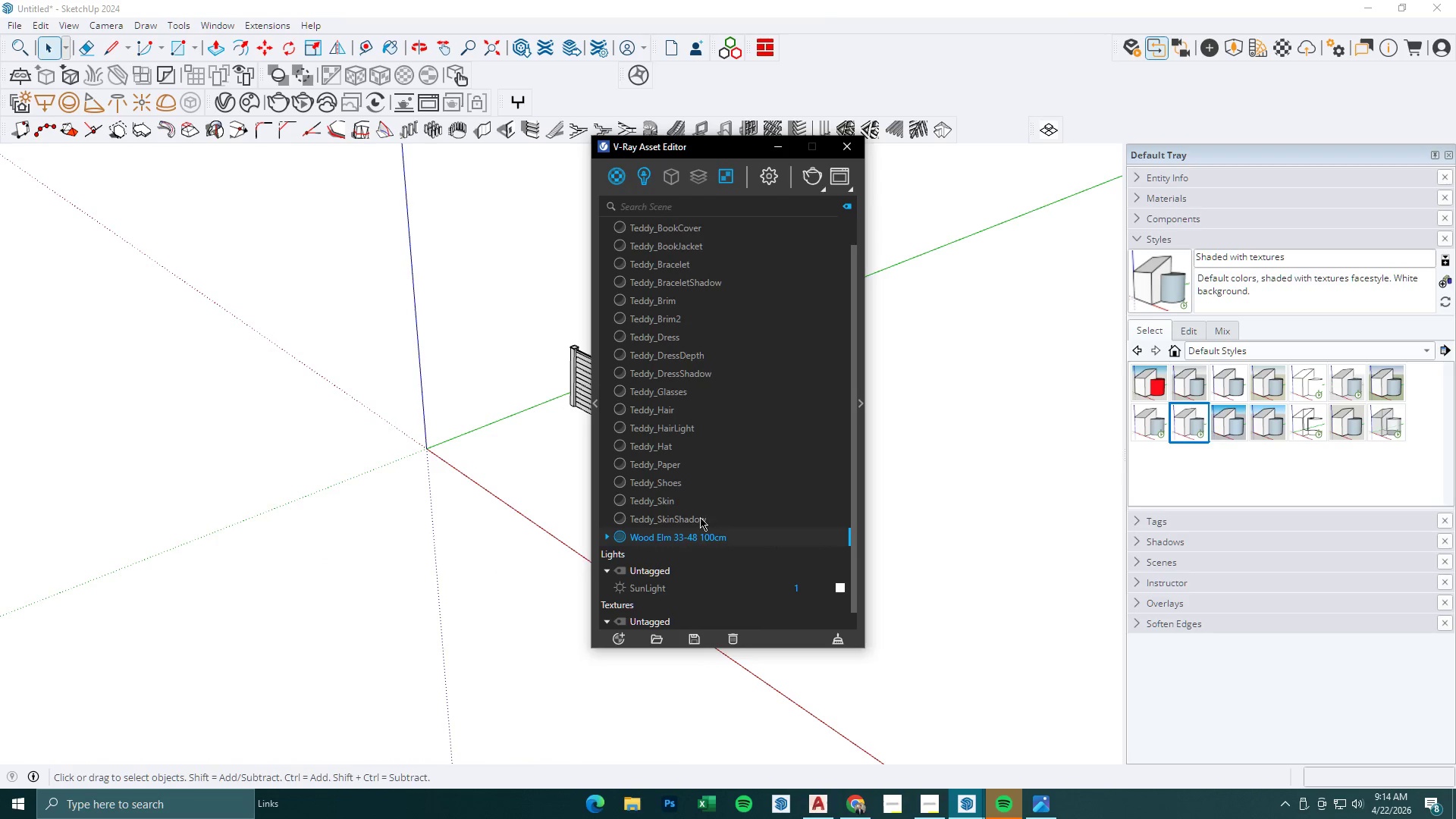 
double_click([687, 533])
 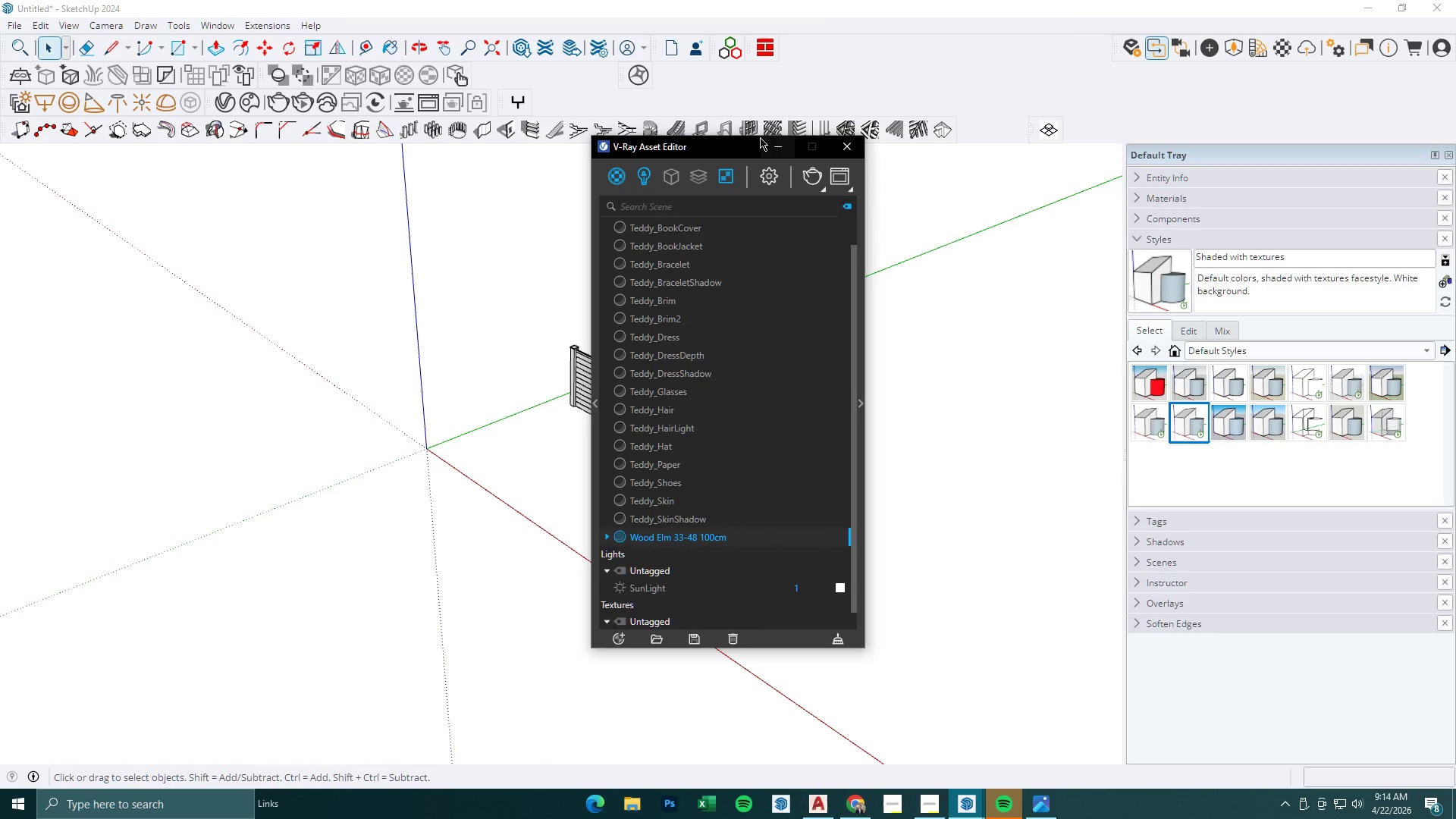 
left_click([774, 141])
 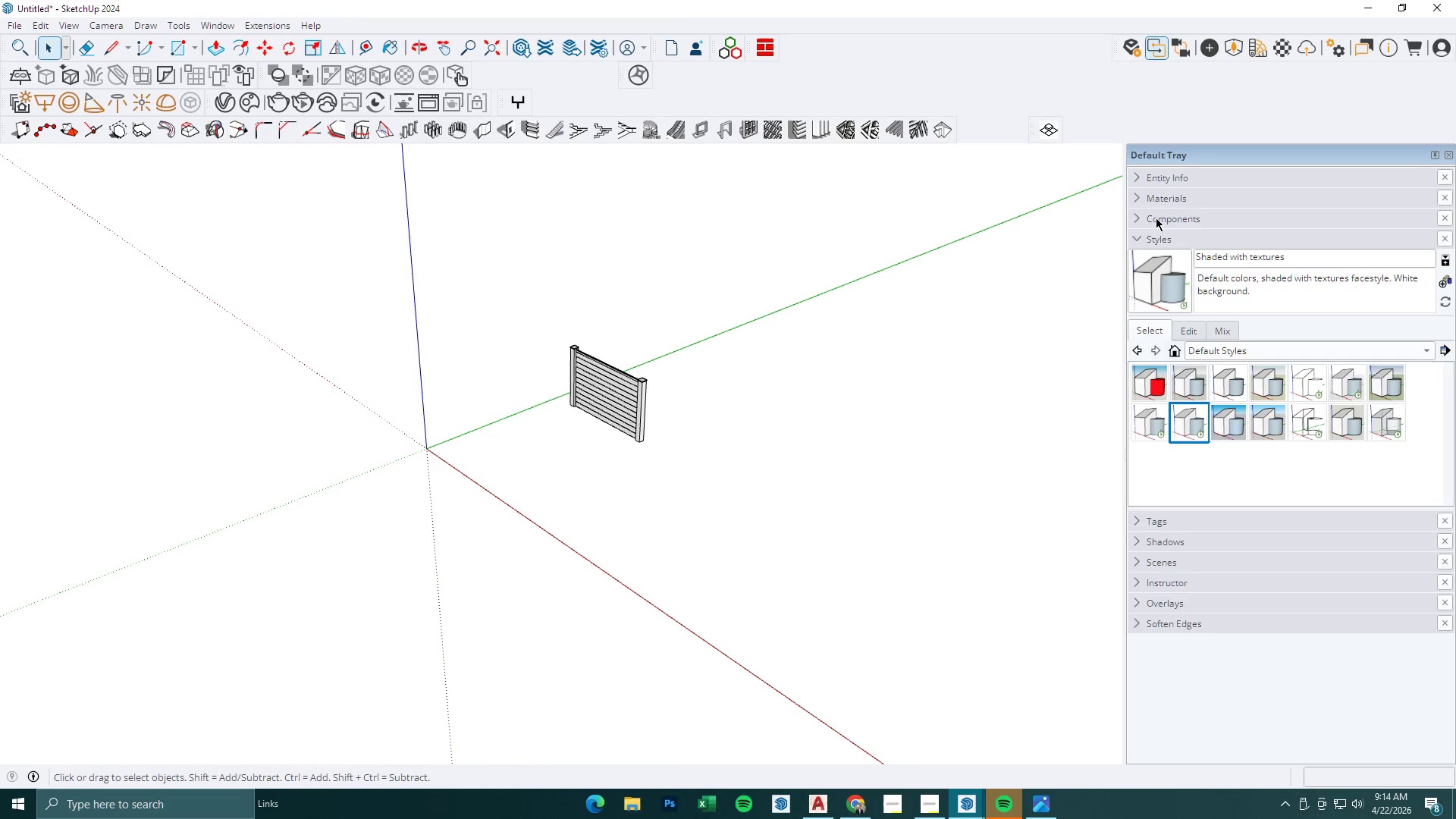 
left_click([1144, 201])
 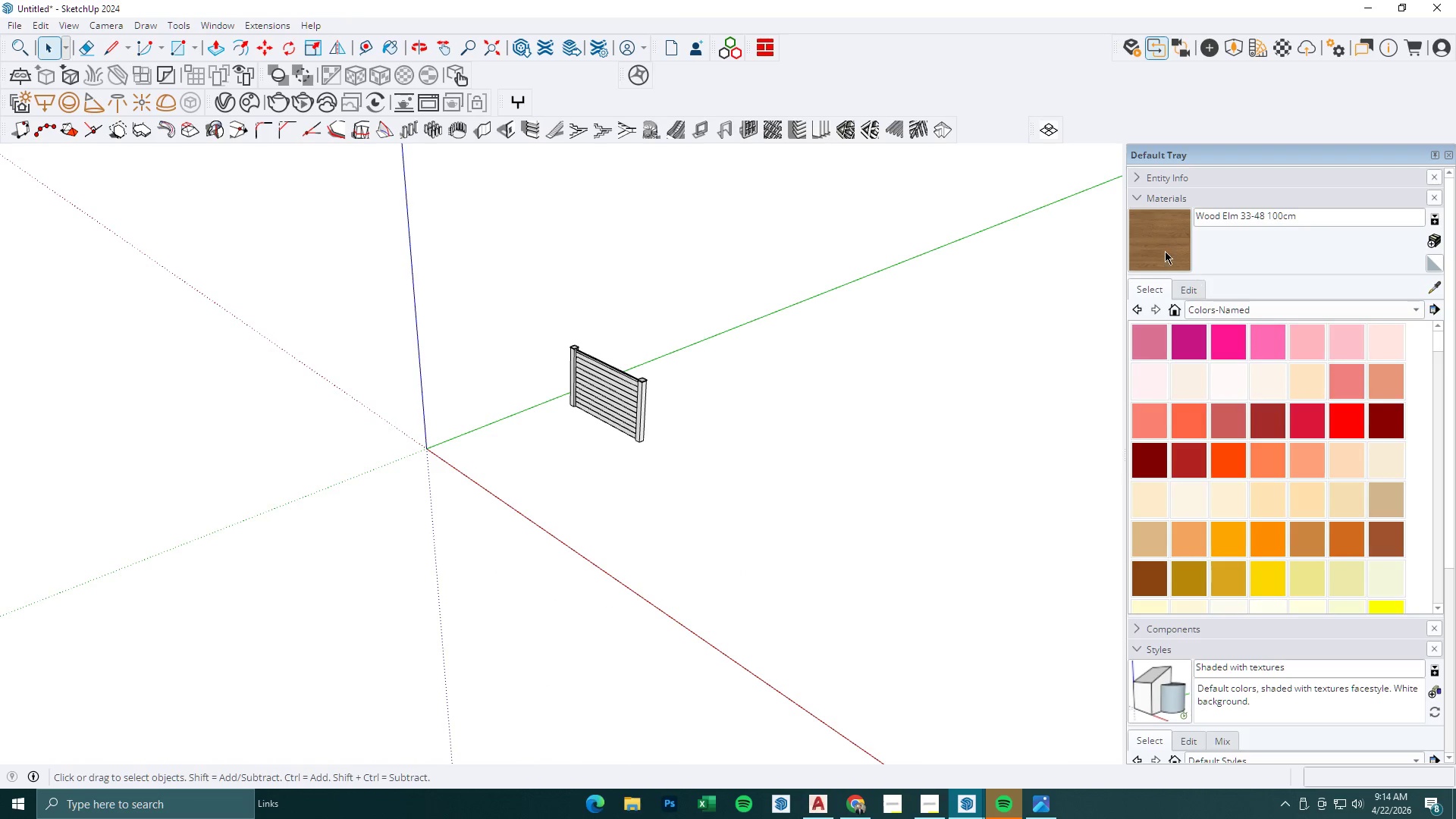 
left_click([716, 335])
 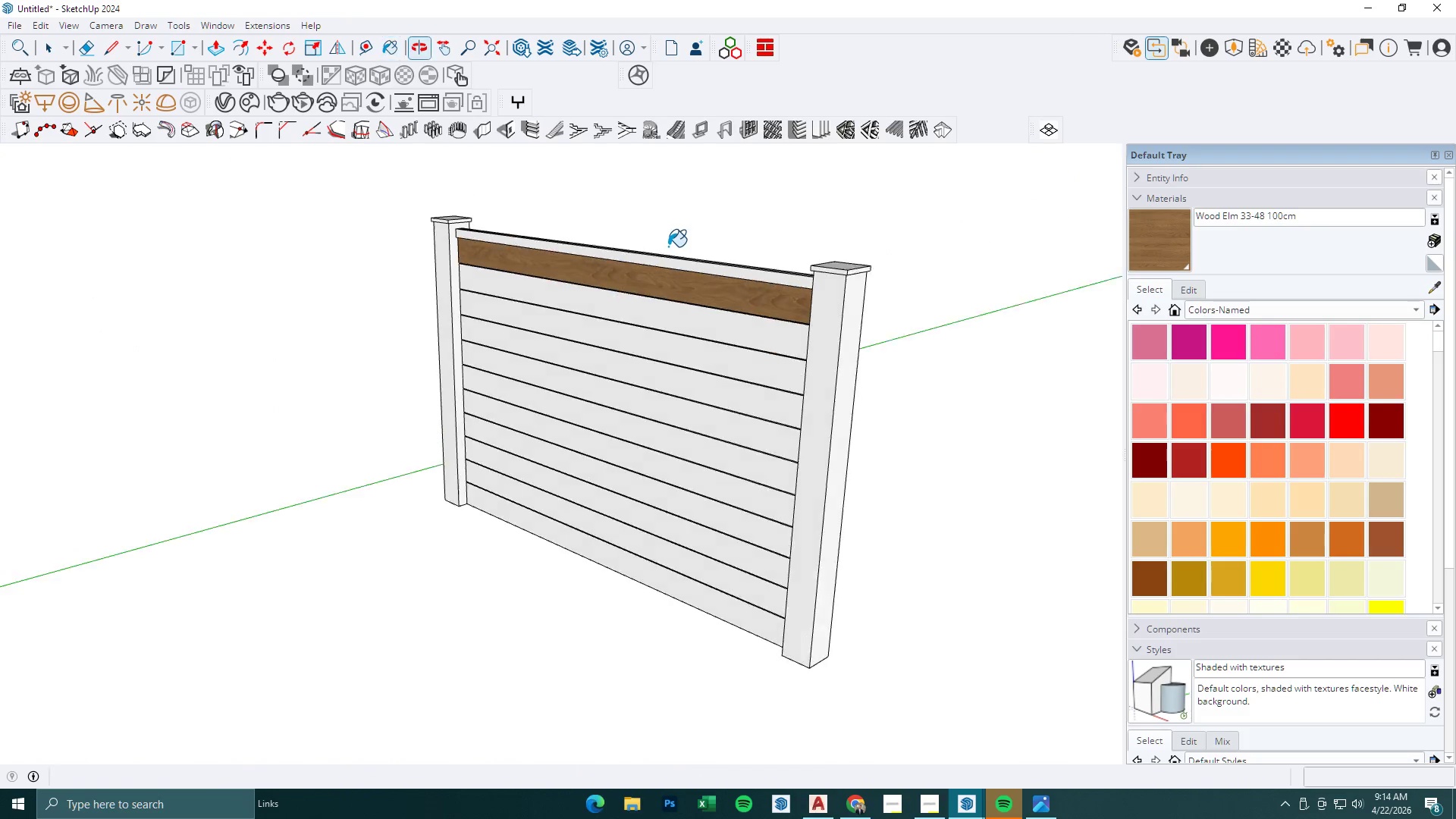 
scroll: coordinate [712, 339], scroll_direction: up, amount: 17.0
 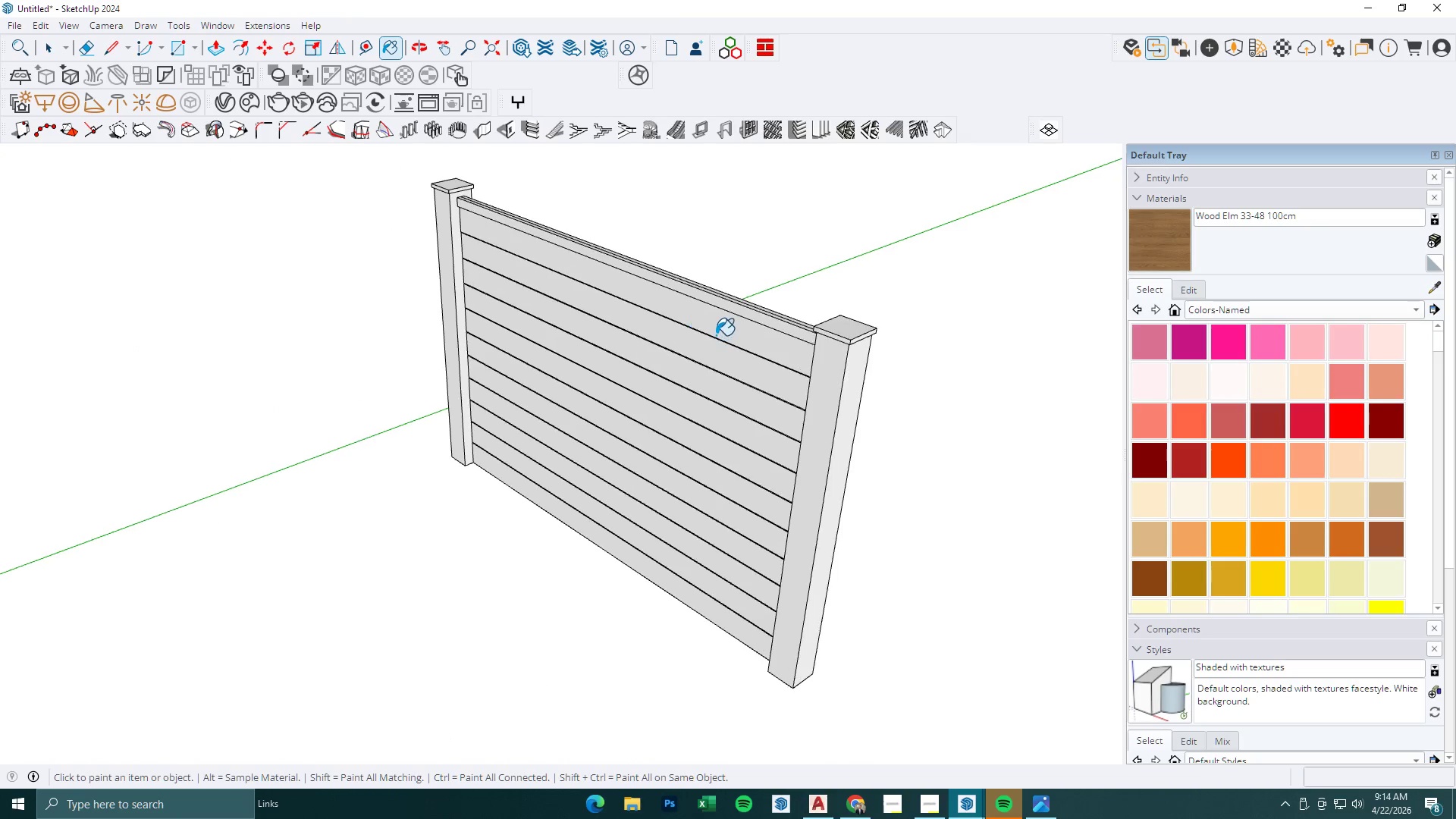 
left_click([673, 309])
 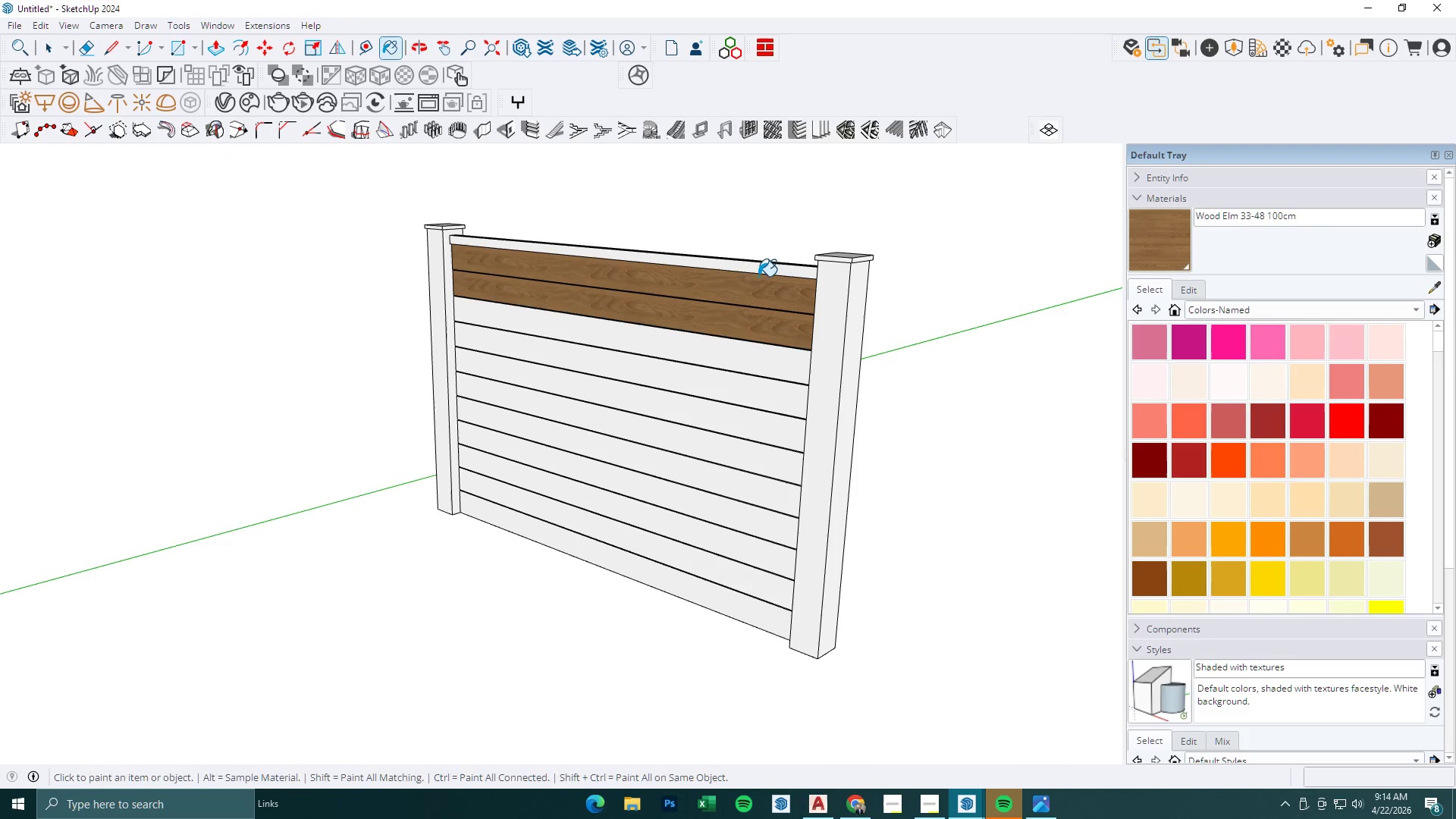 
key(Control+Z)
 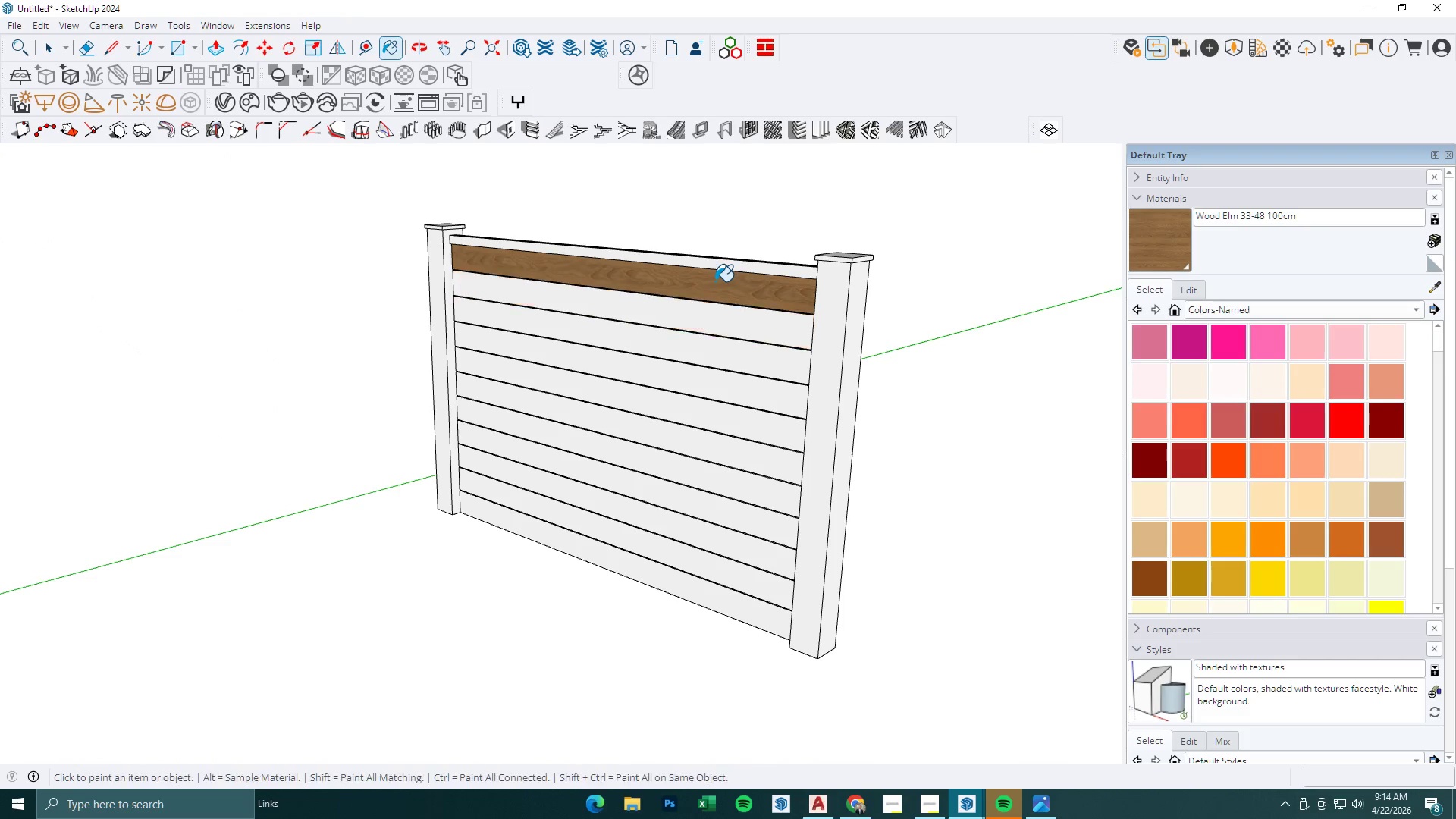 
key(Control+Z)
 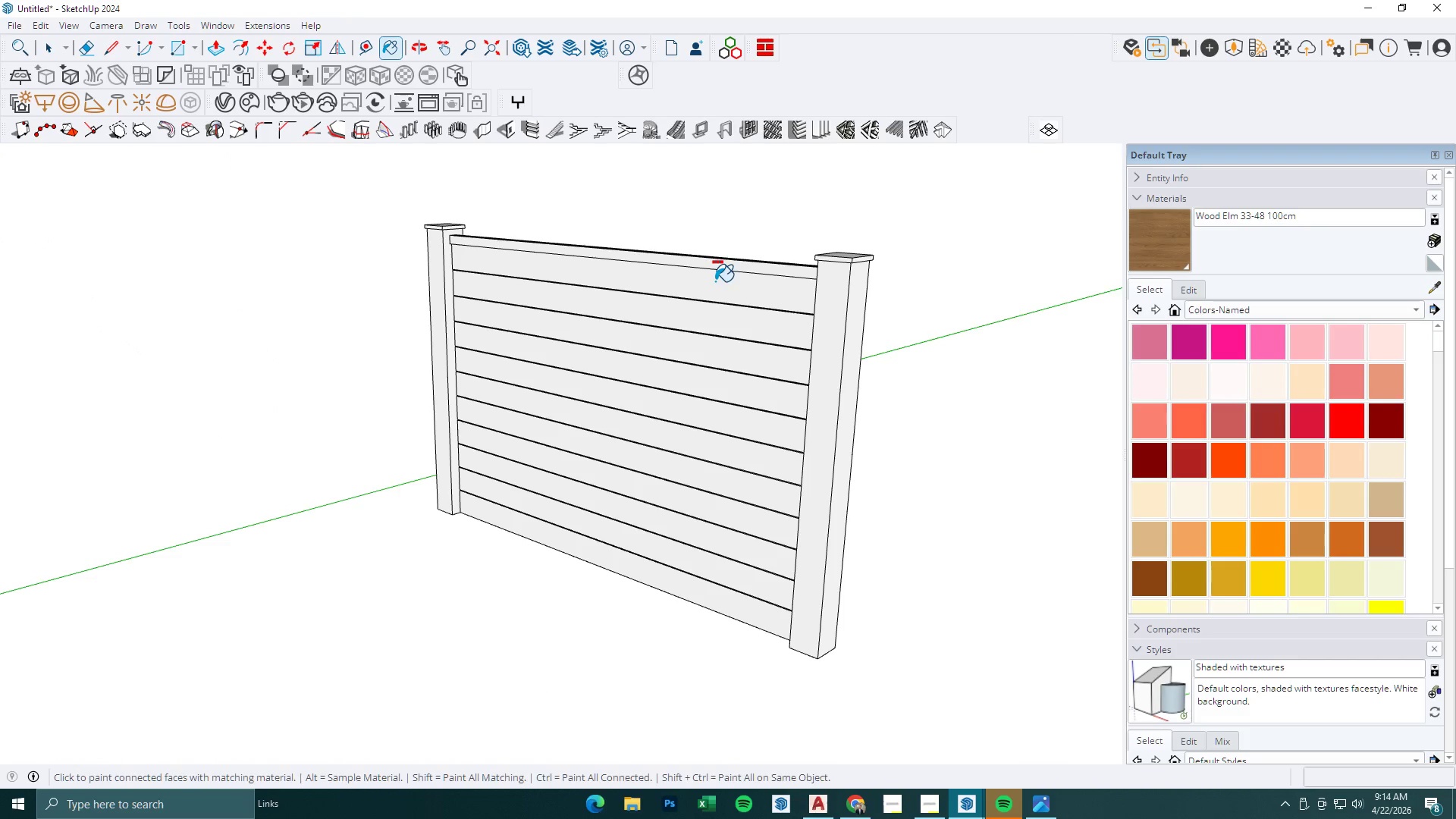 
key(Space)
 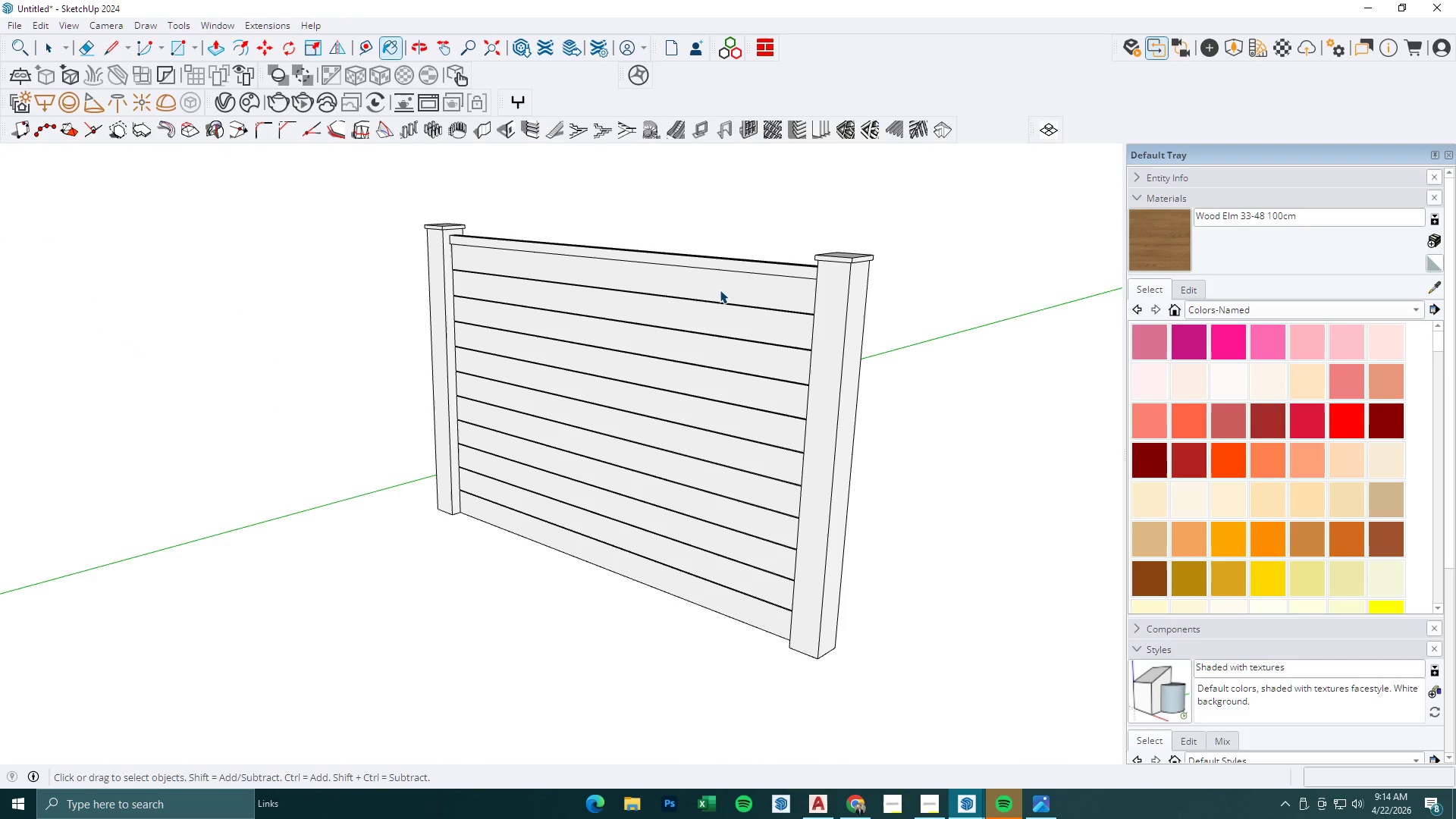 
left_click([720, 290])
 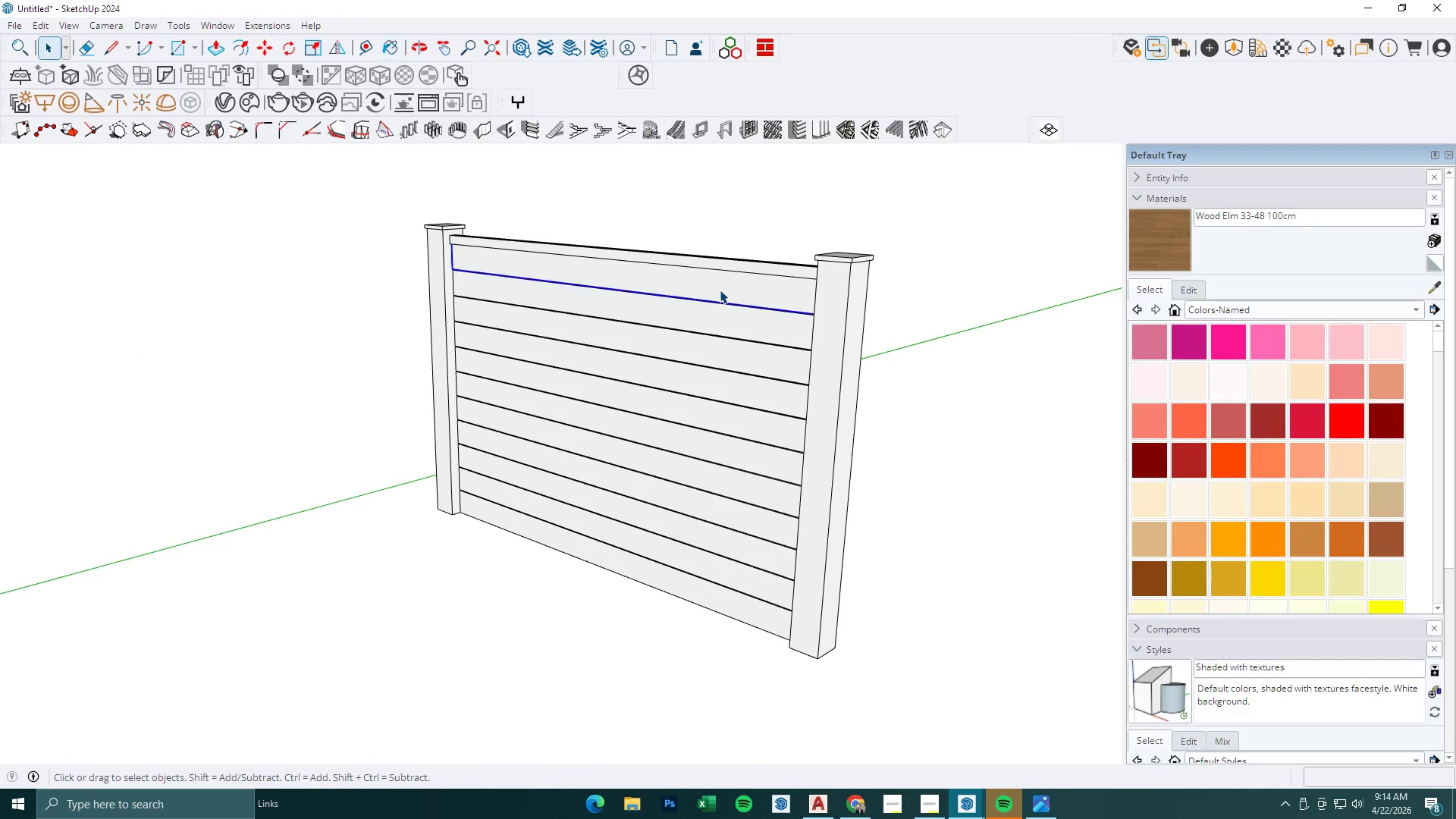 
double_click([720, 290])
 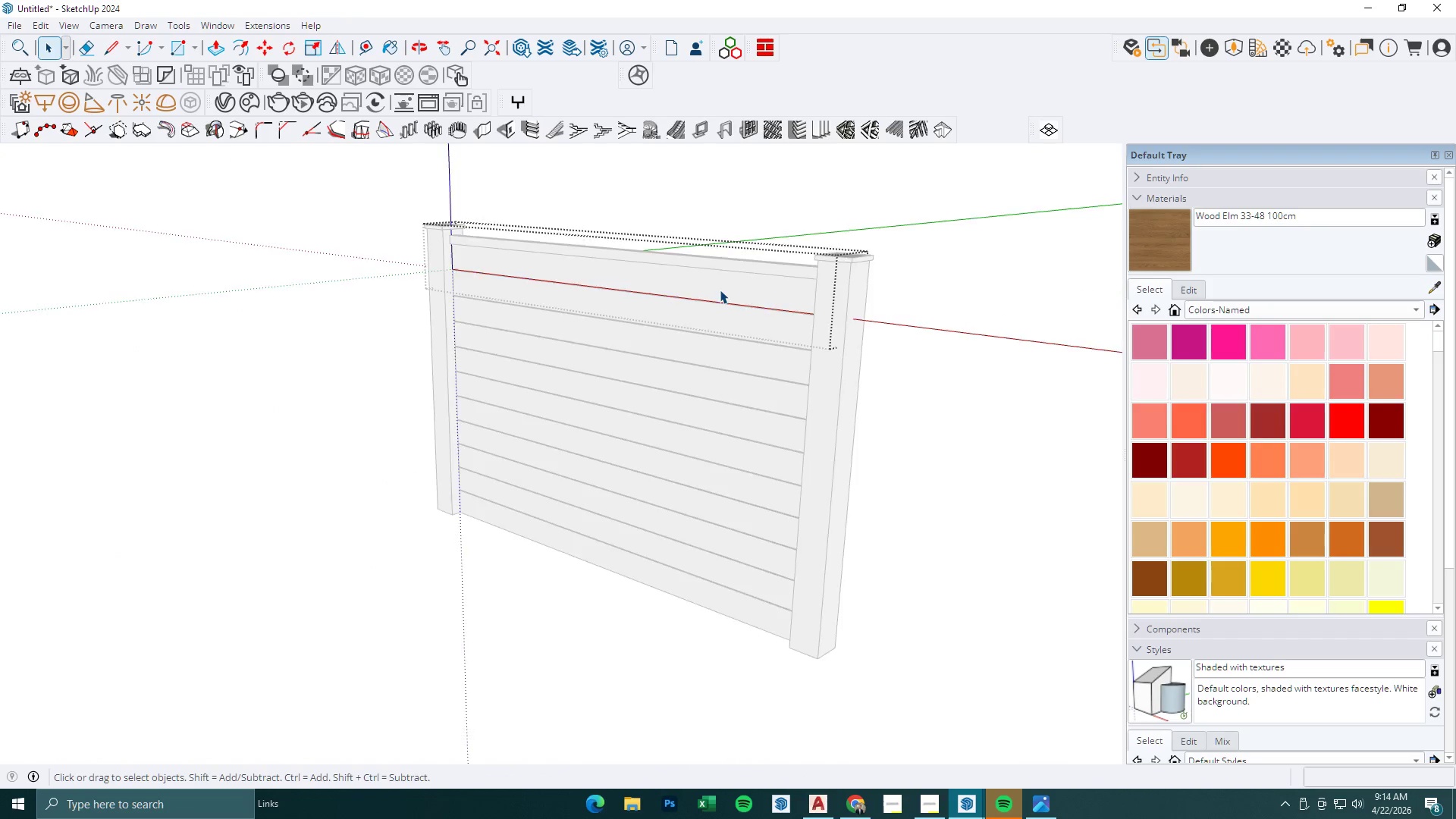 
triple_click([720, 290])
 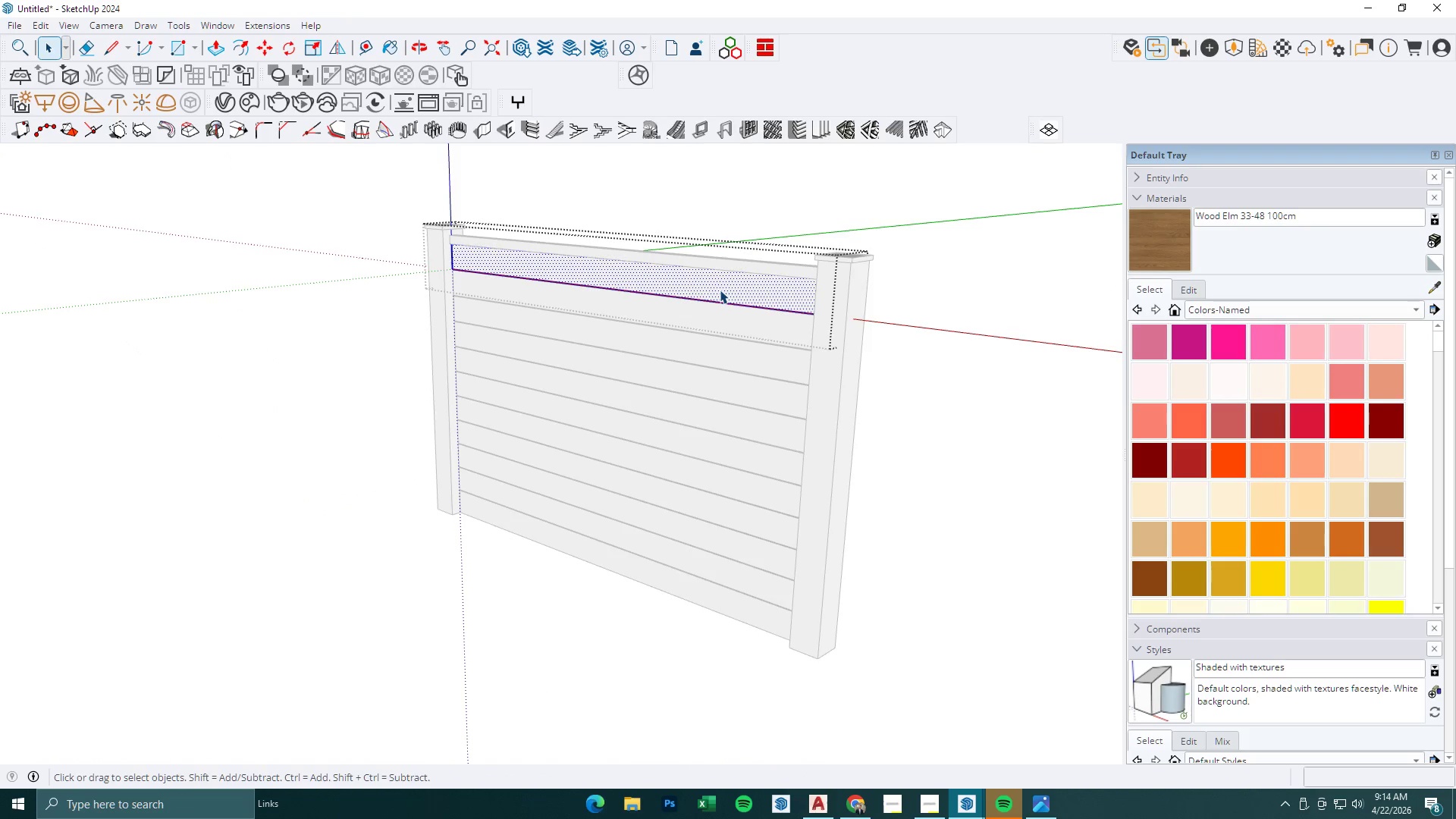 
triple_click([720, 290])
 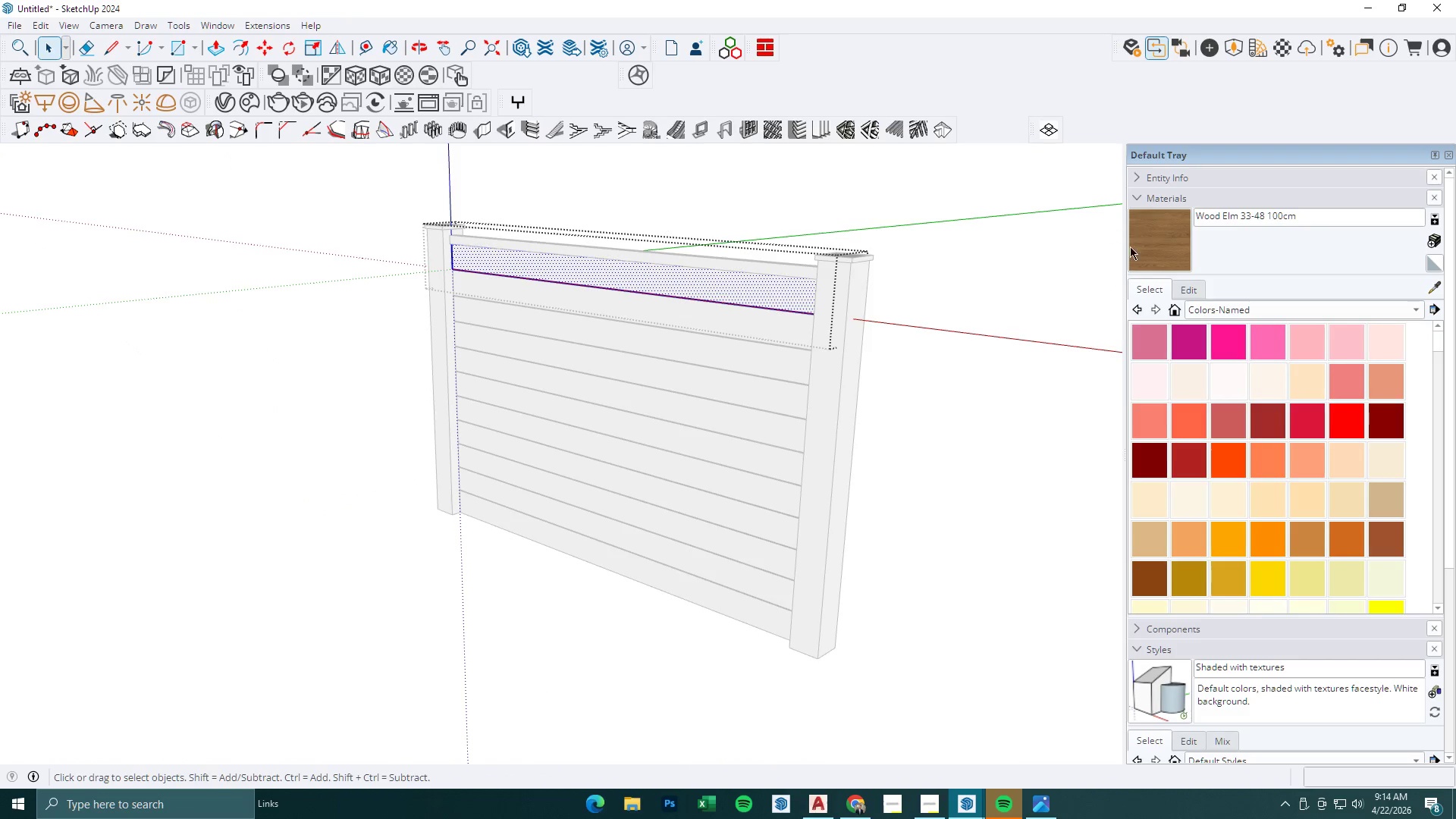 
triple_click([1170, 253])
 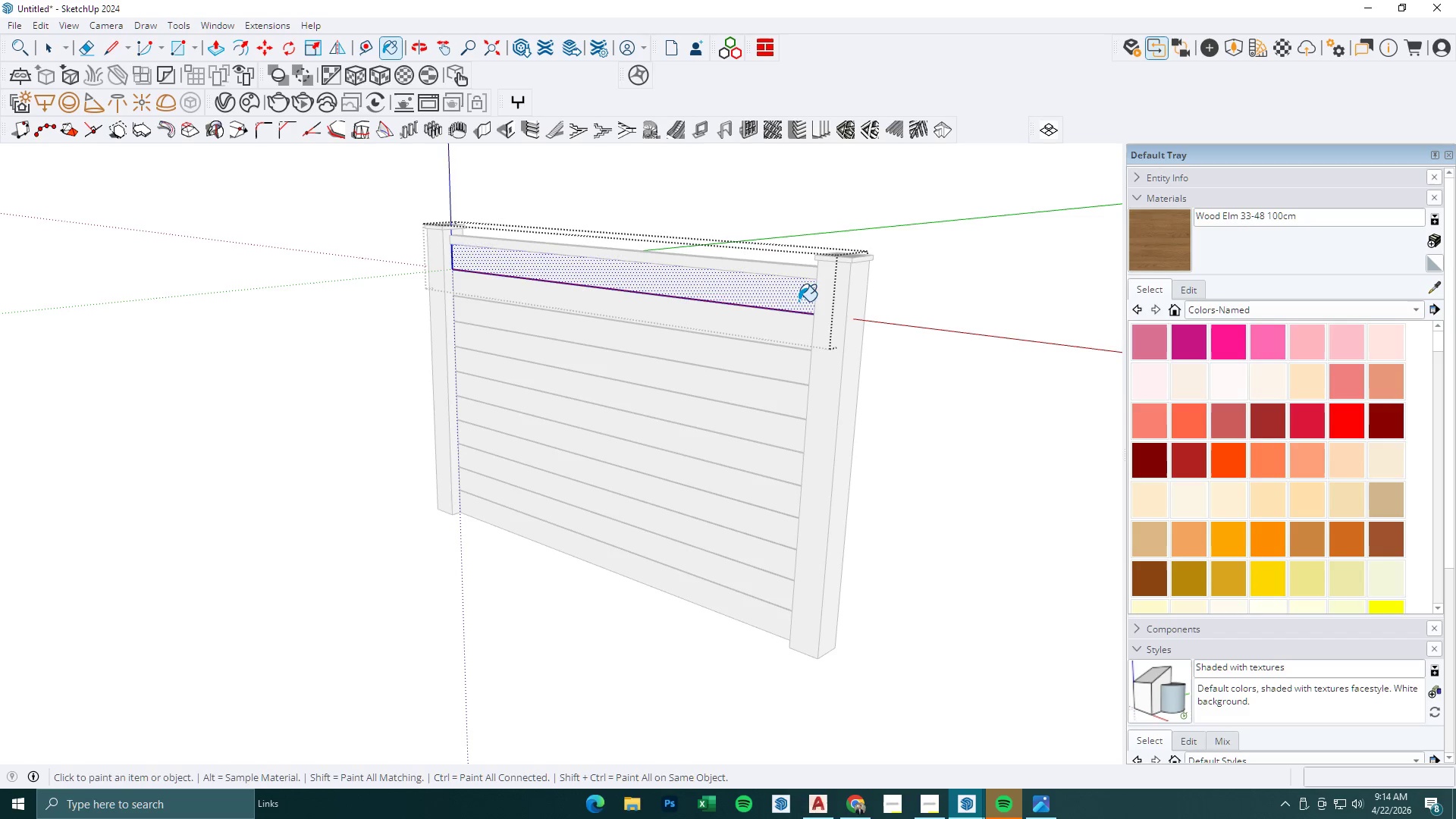 
triple_click([791, 300])
 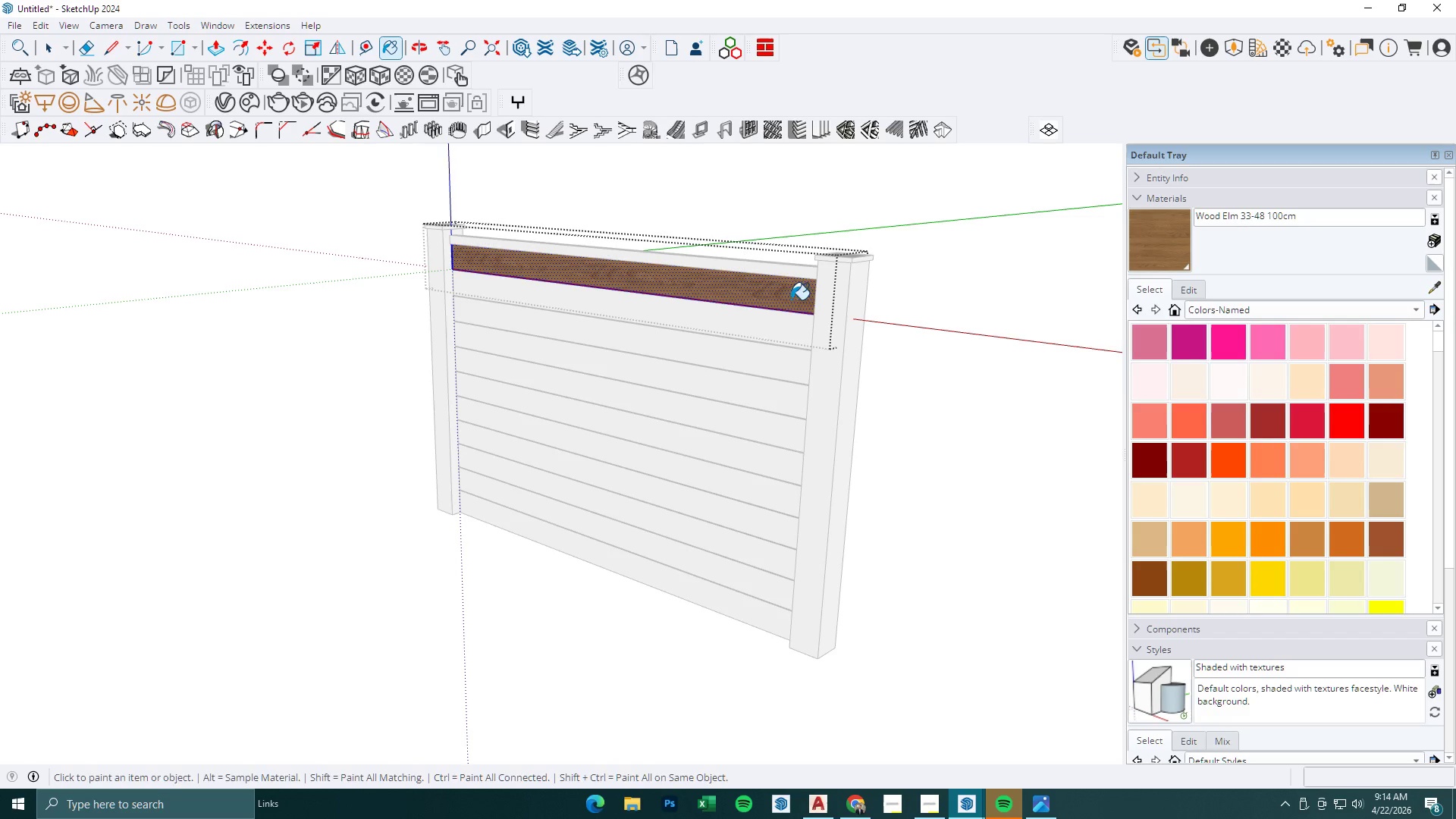 
key(Space)
 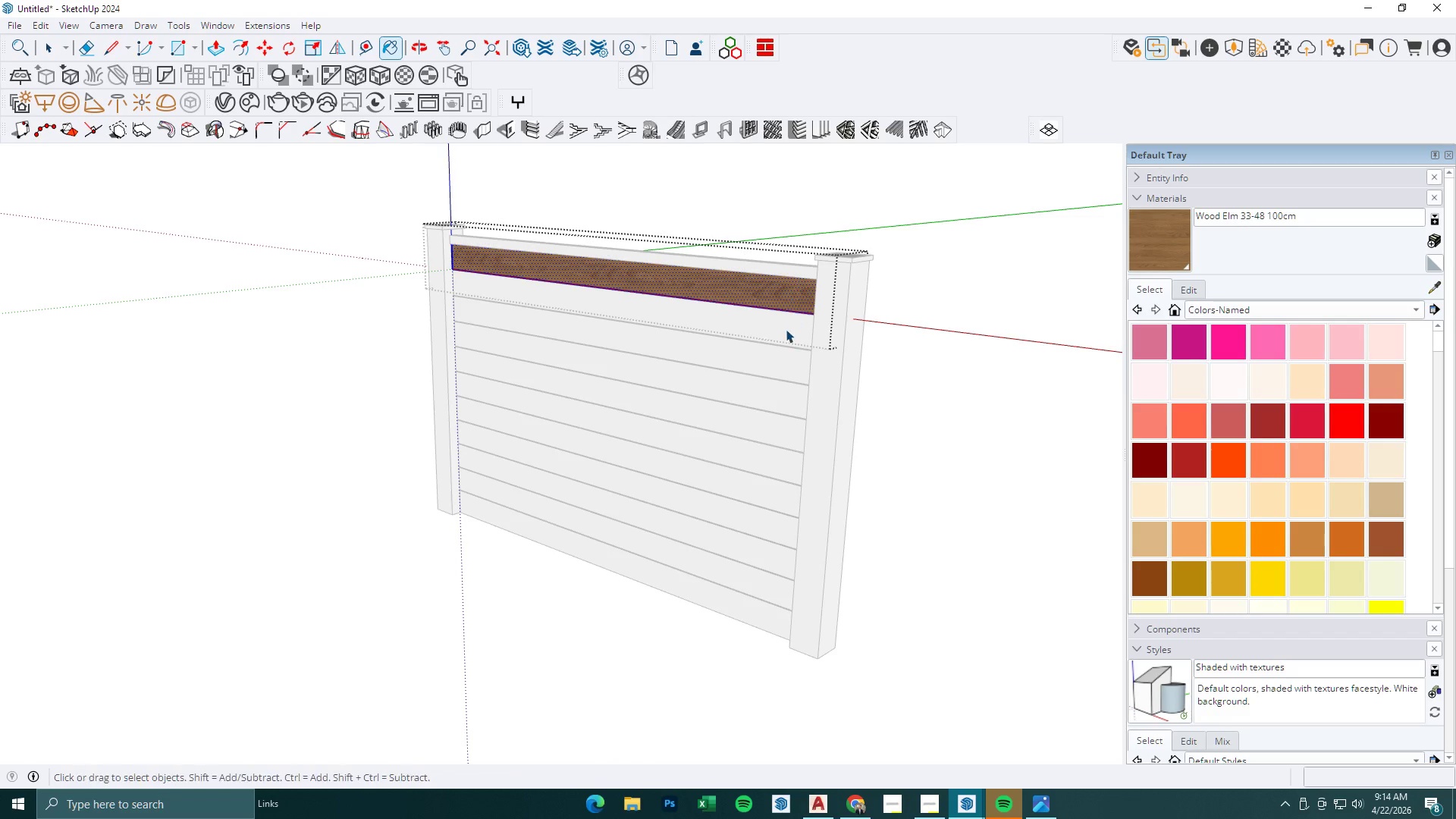 
triple_click([786, 329])
 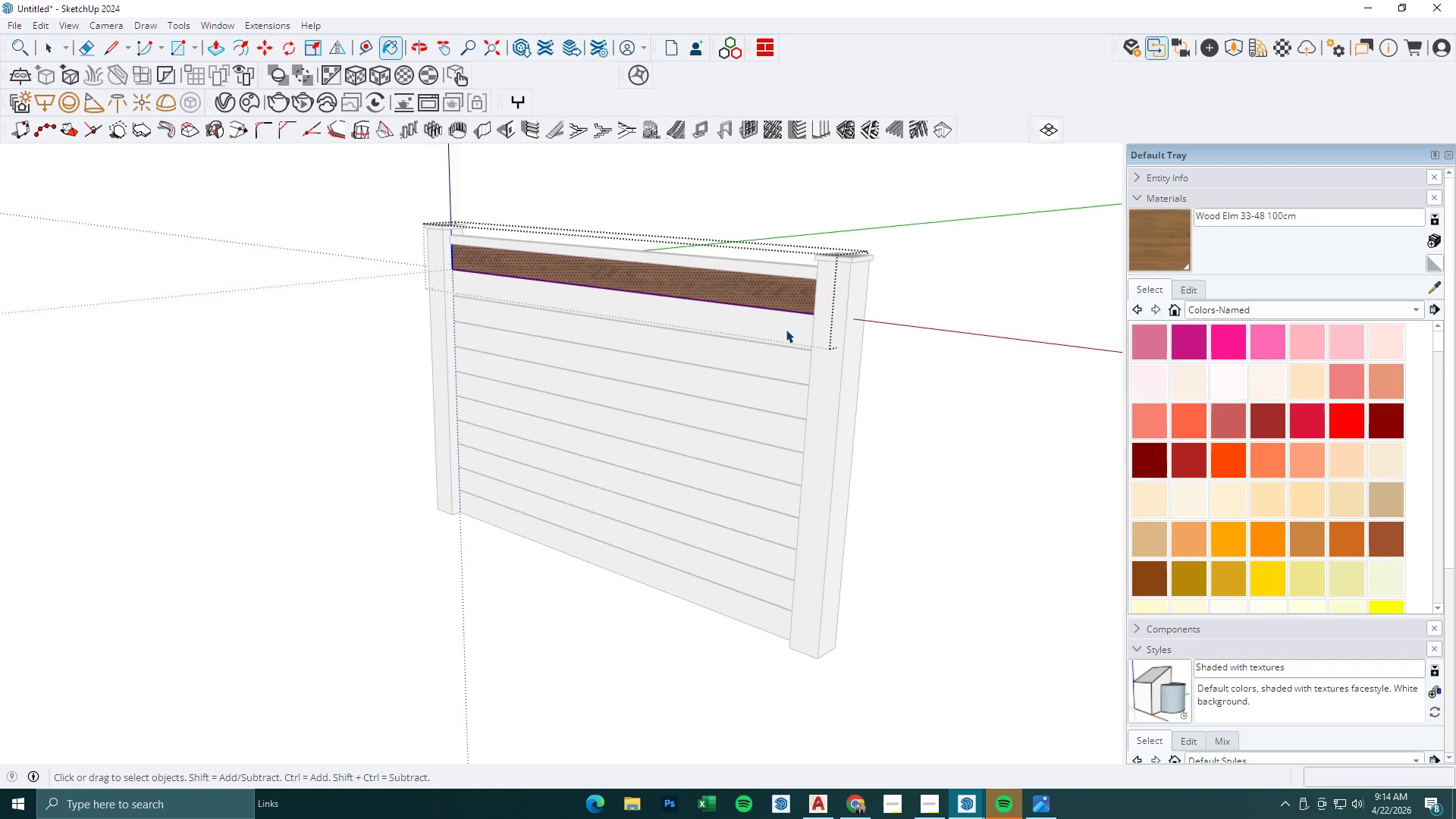 
key(Escape)
 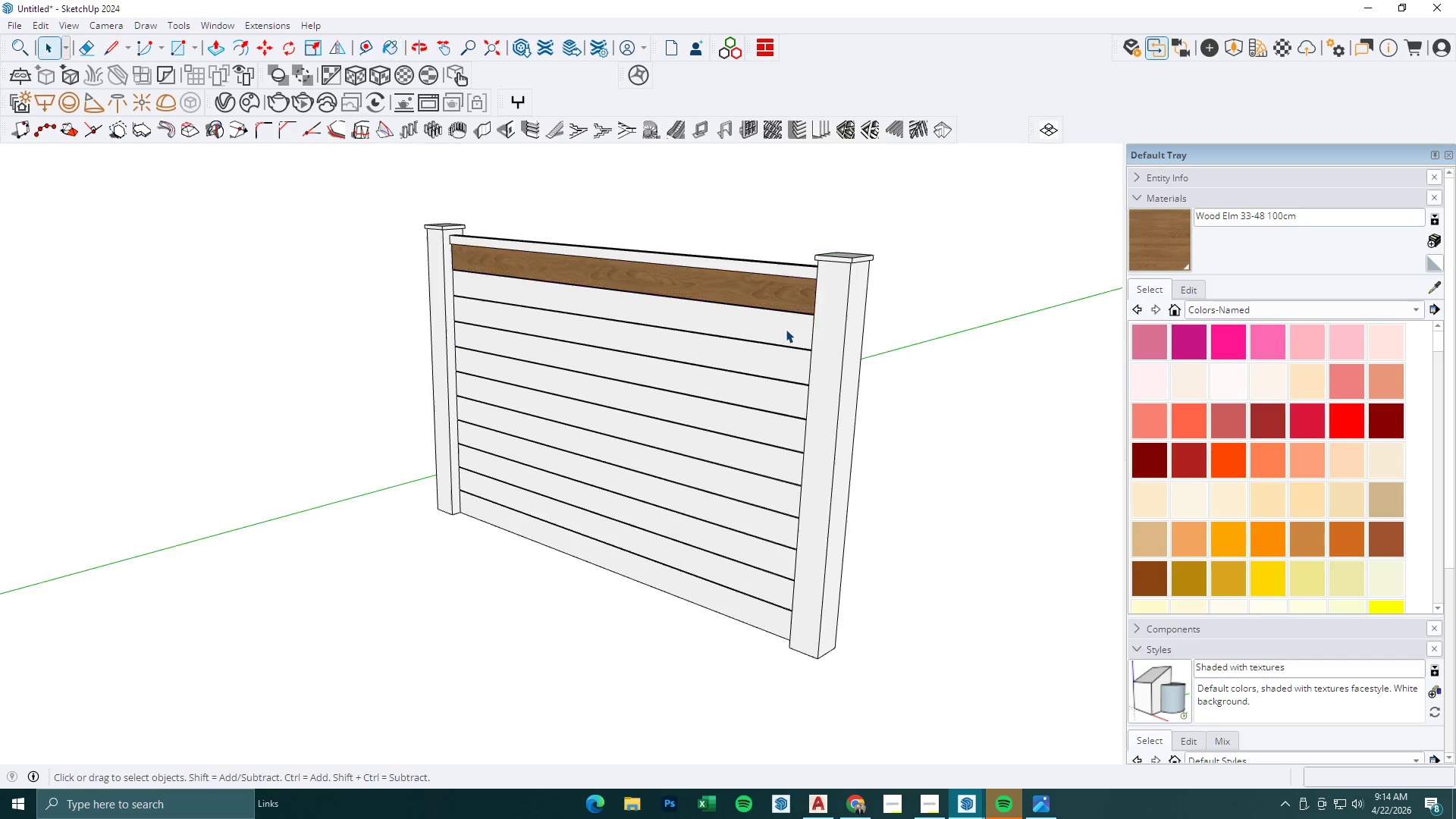 
triple_click([786, 329])
 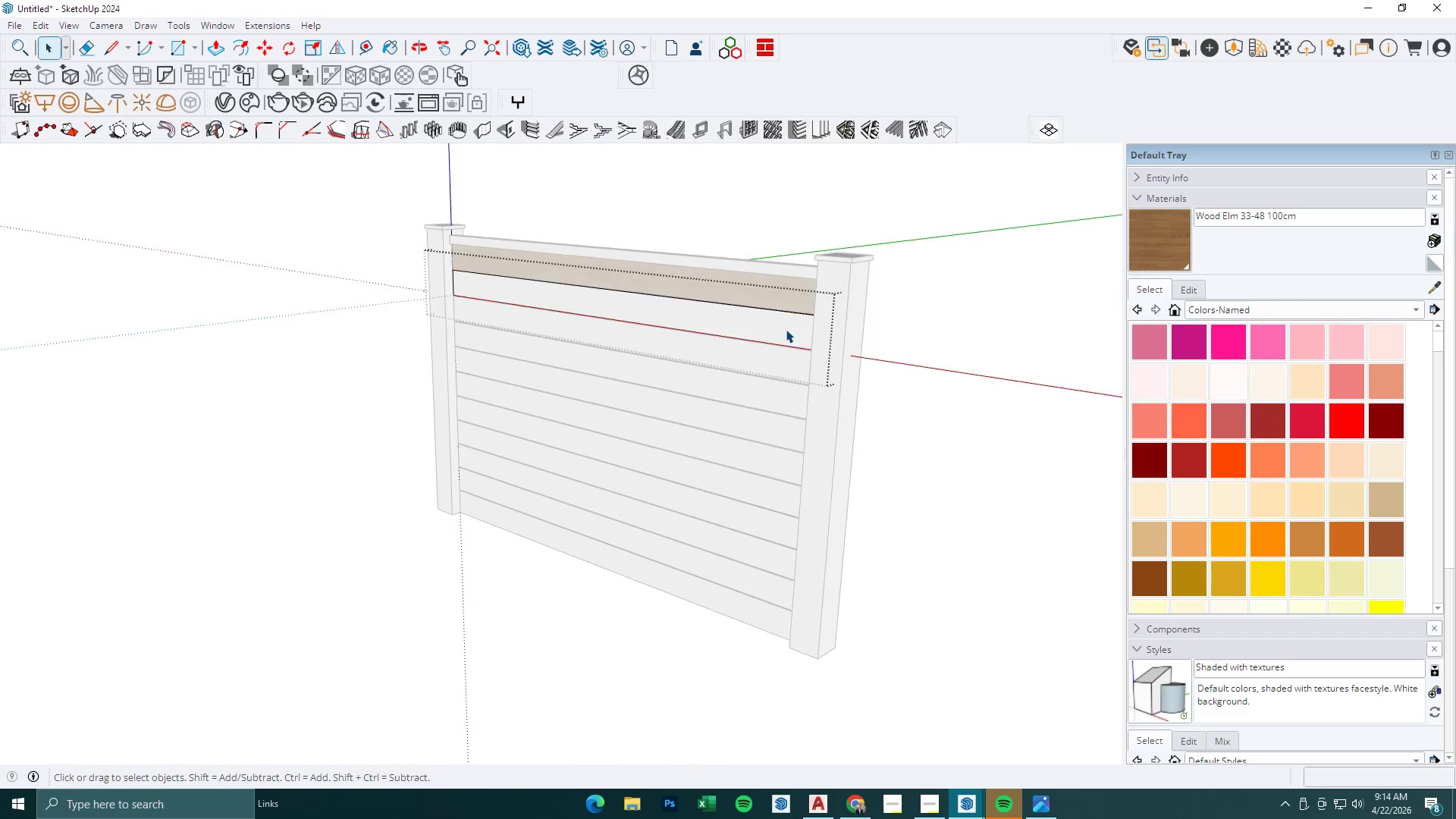 
triple_click([786, 329])
 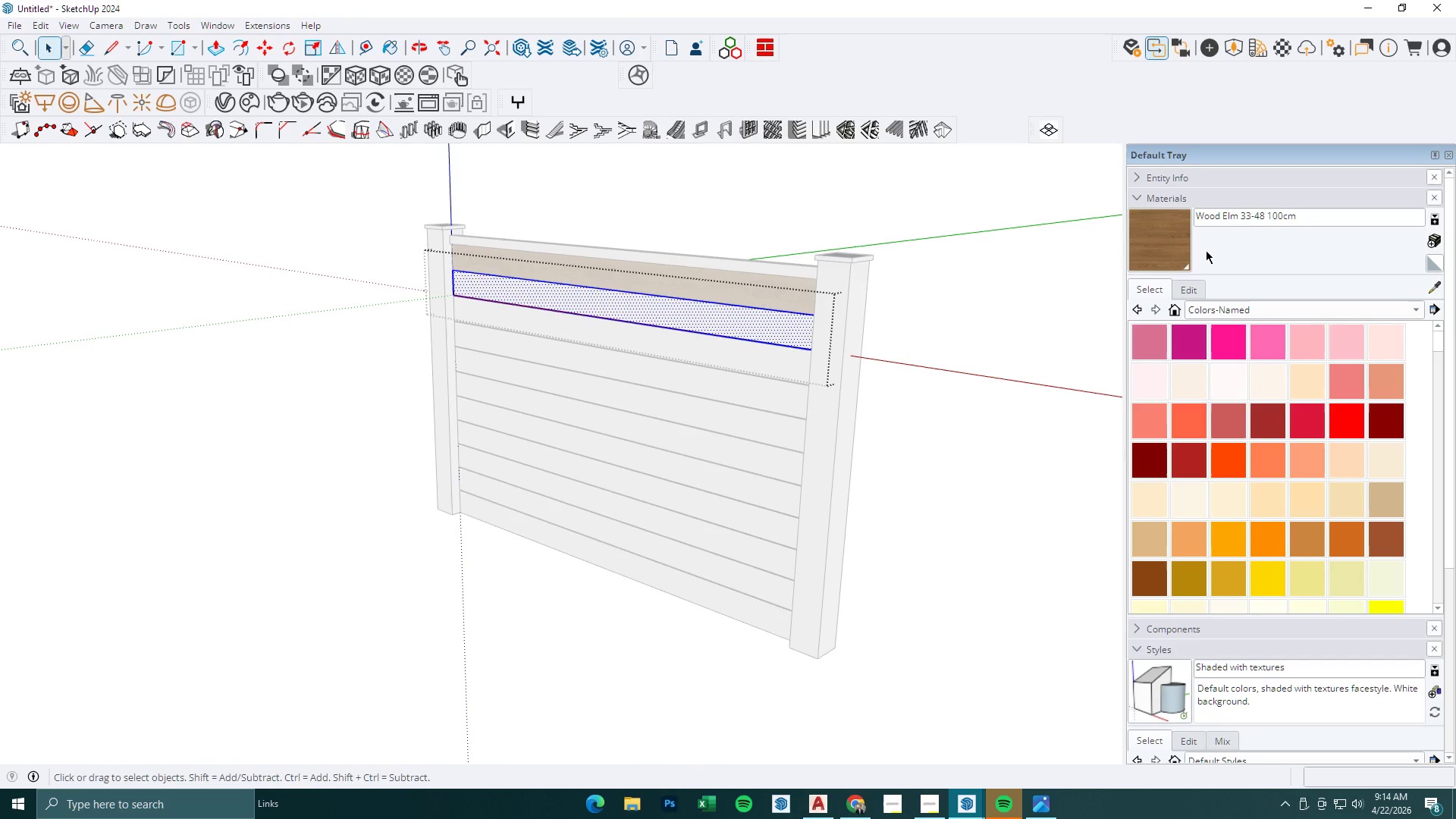 
left_click_drag(start_coordinate=[1179, 246], to_coordinate=[1140, 256])
 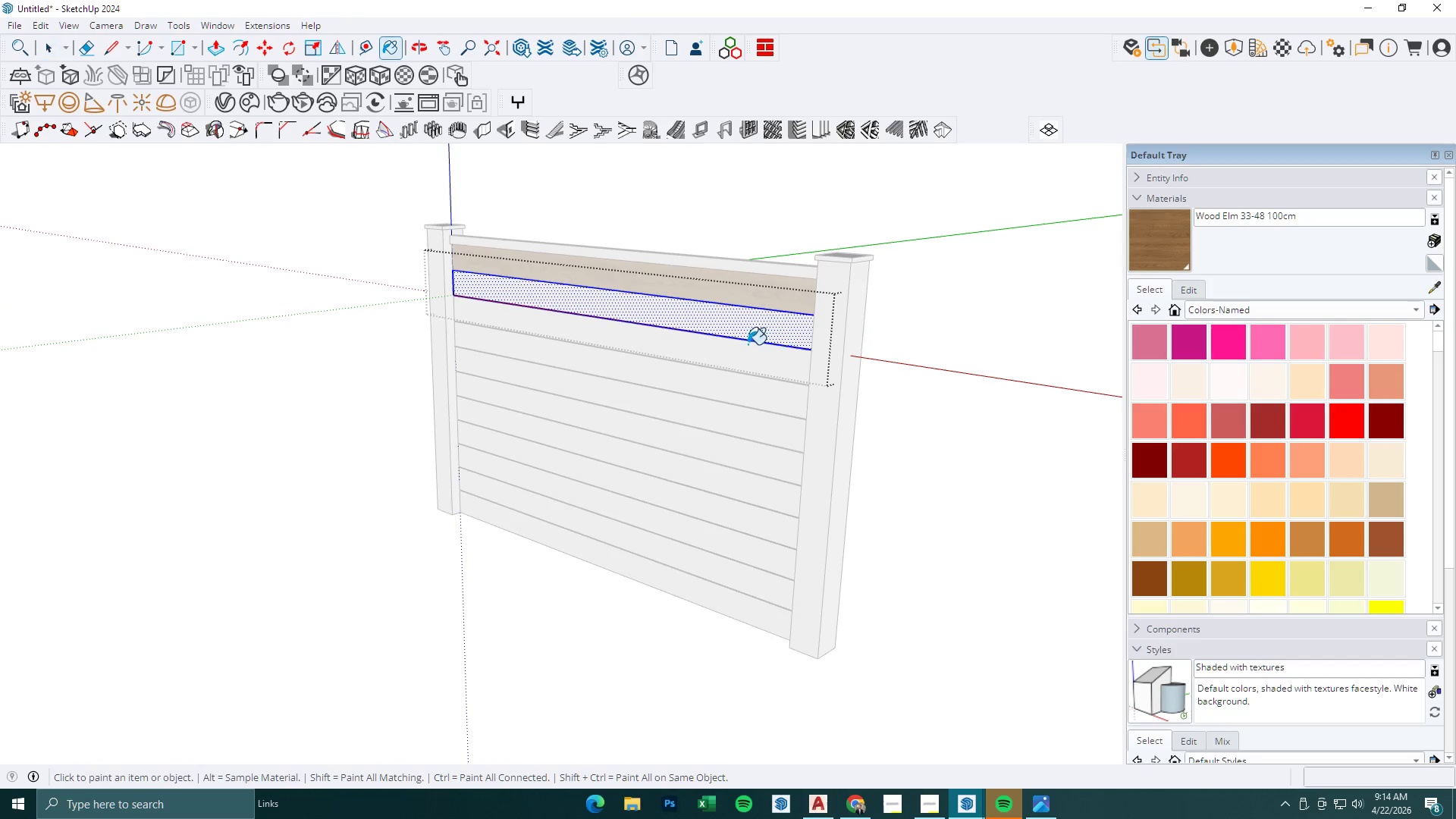 
double_click([743, 337])
 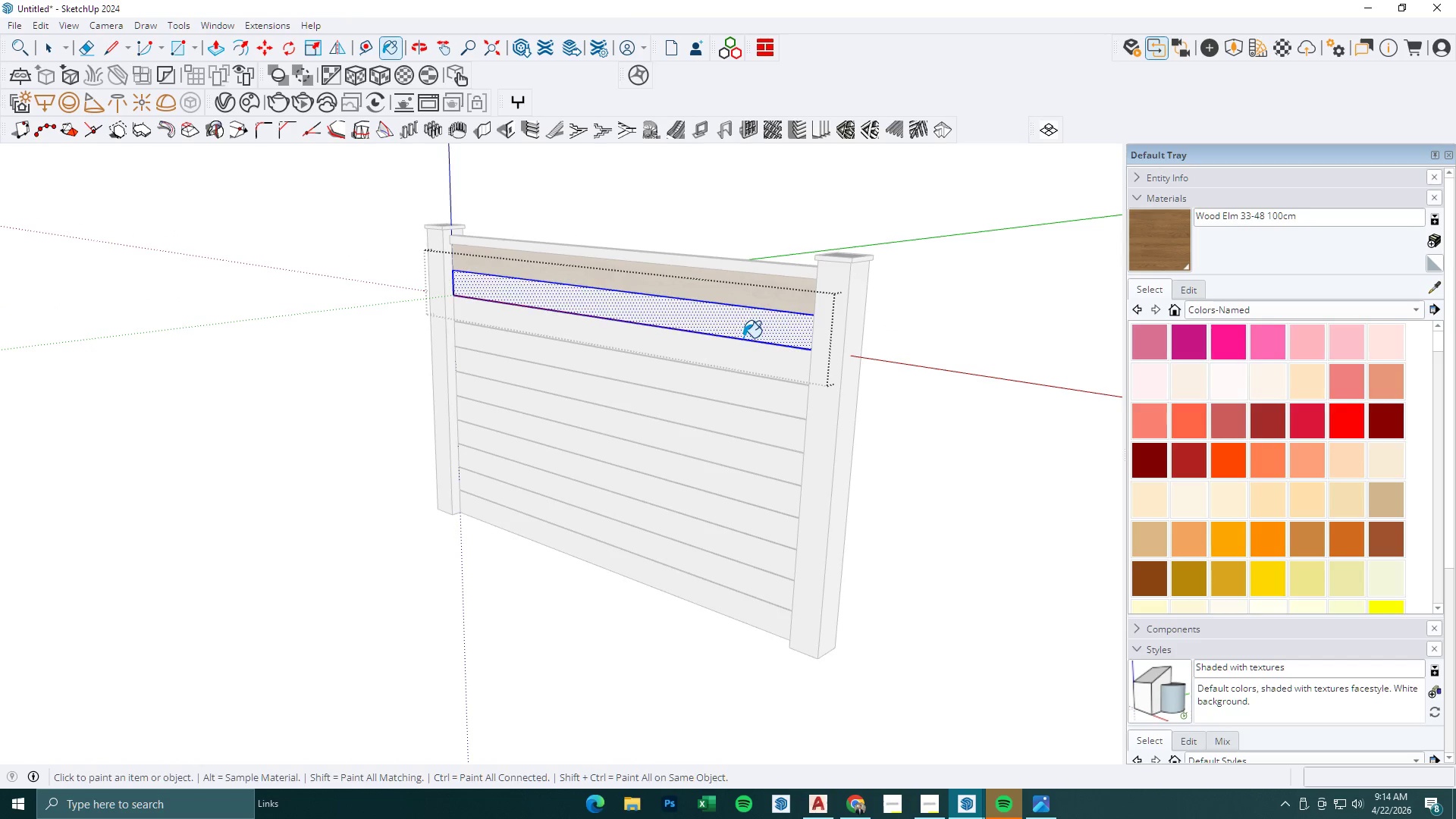 
key(Space)
 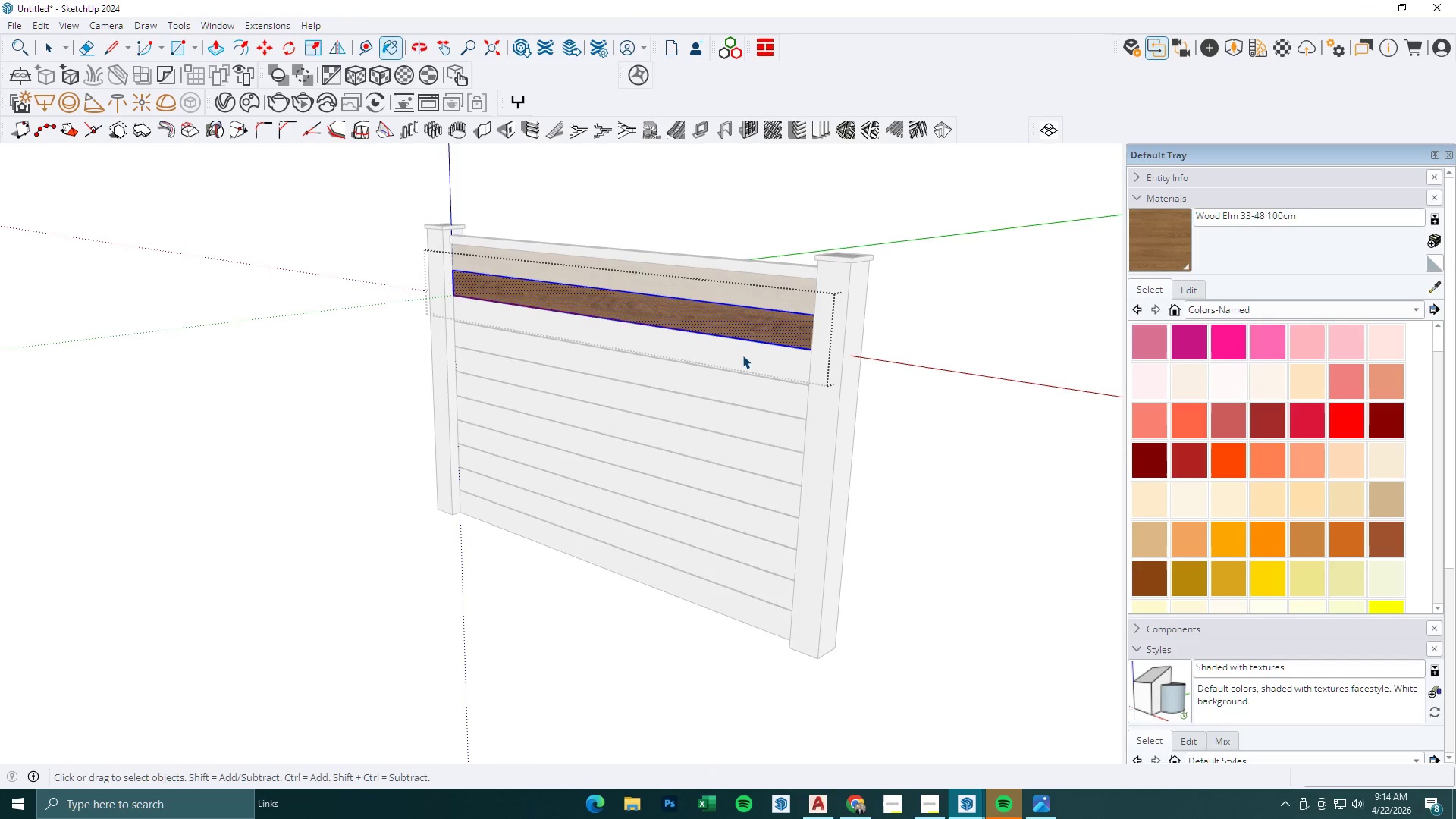 
key(Escape)
 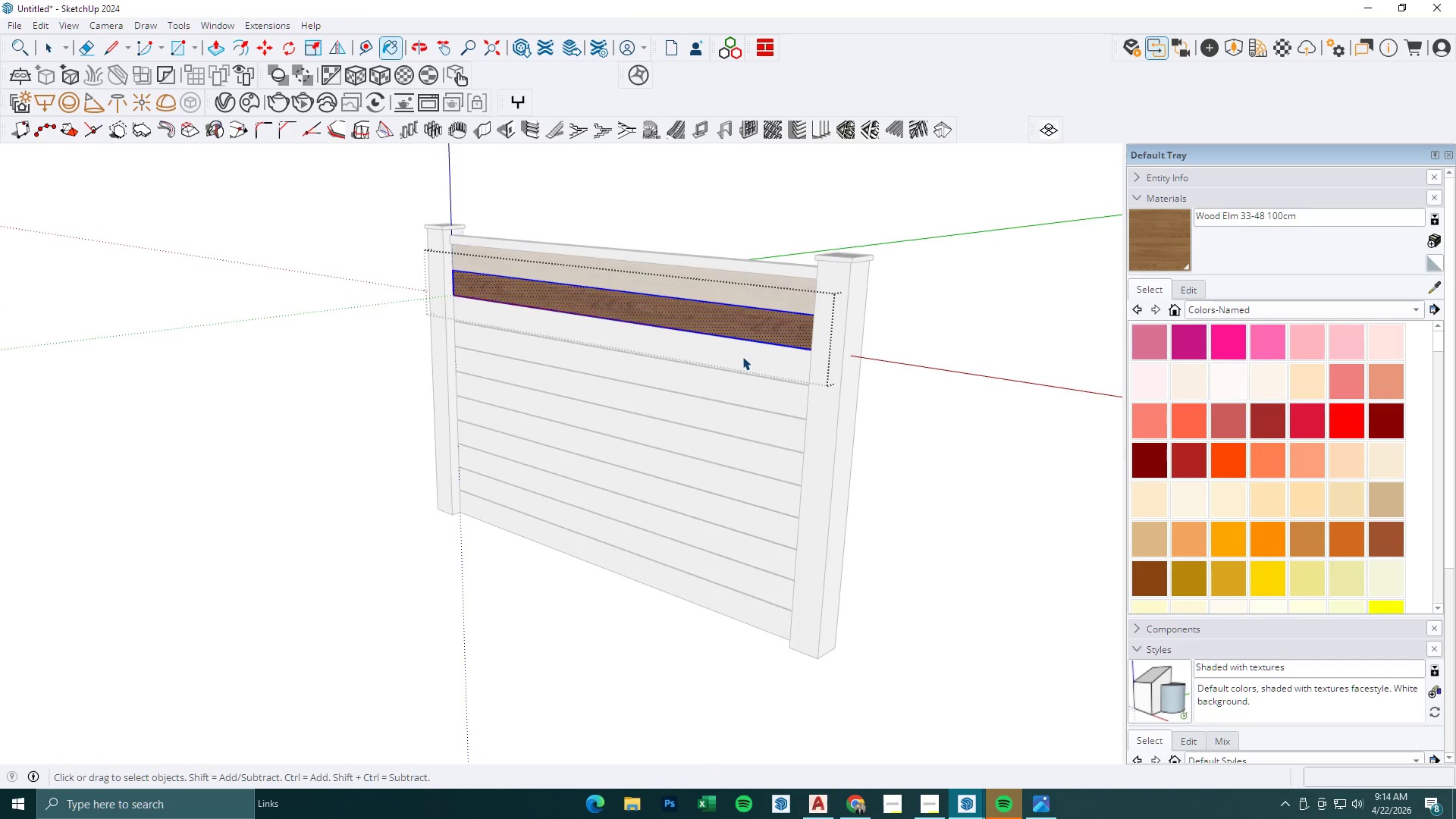 
triple_click([742, 357])
 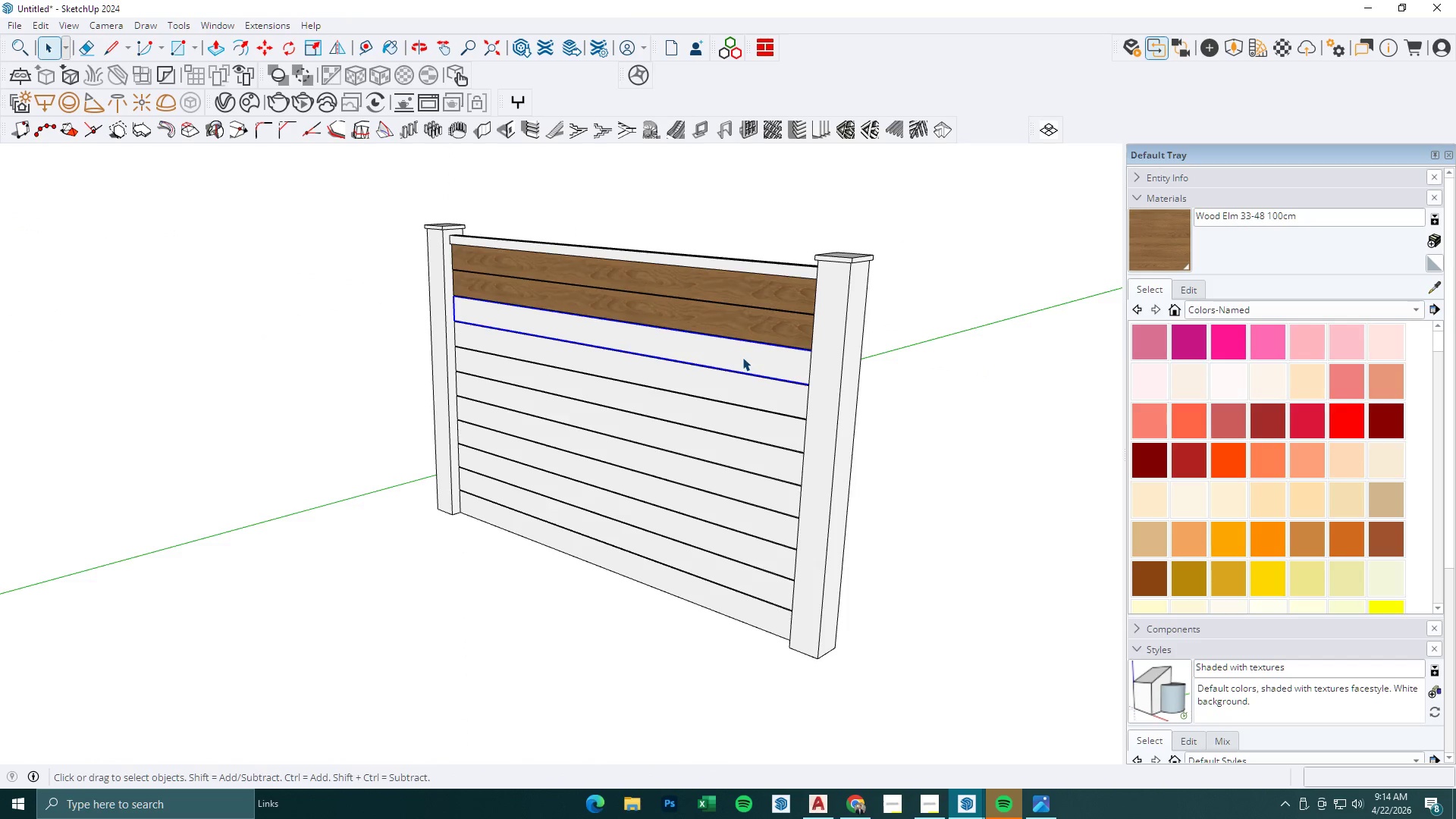 
triple_click([742, 357])
 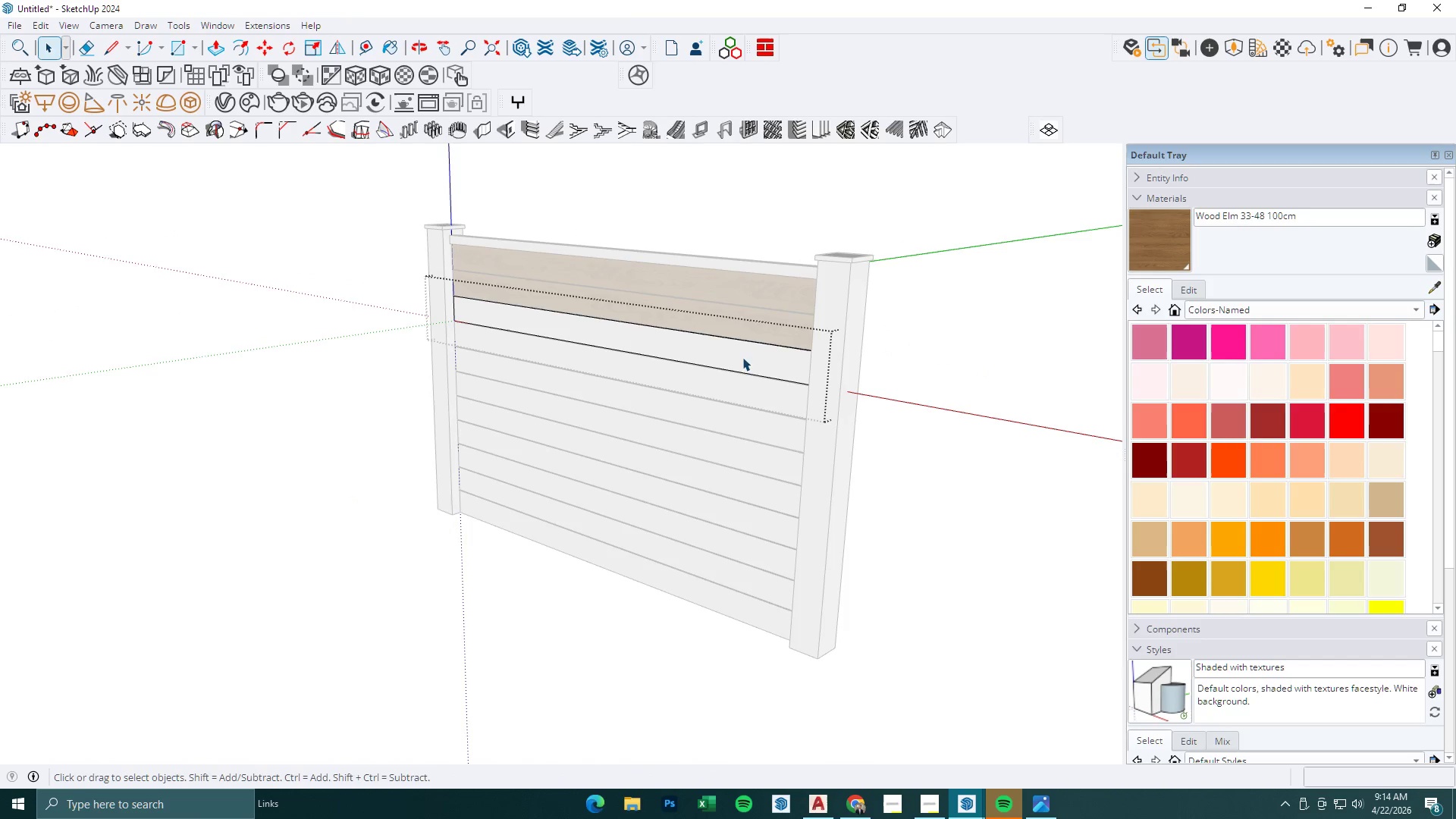 
key(Escape)
 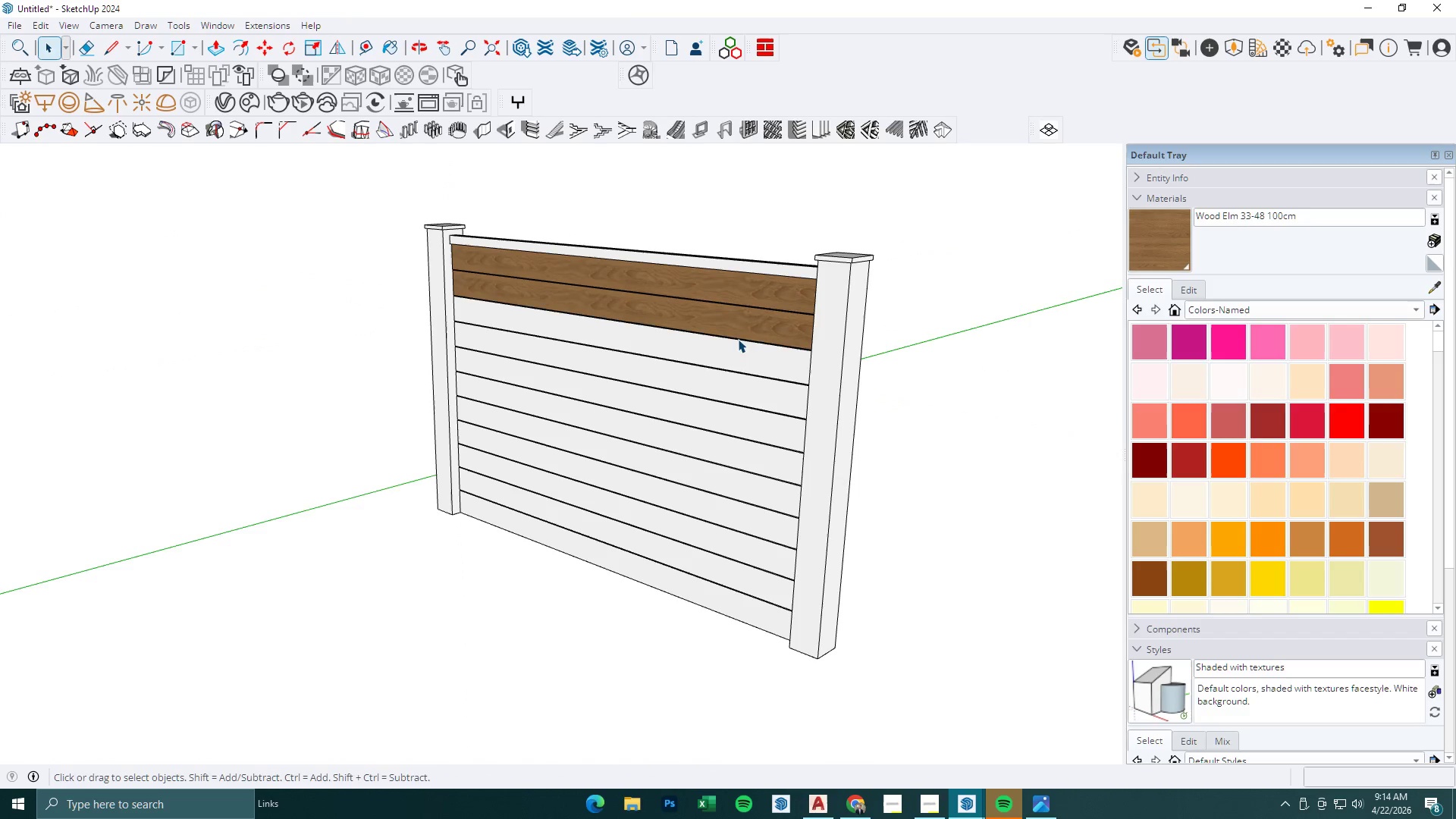 
key(Escape)
 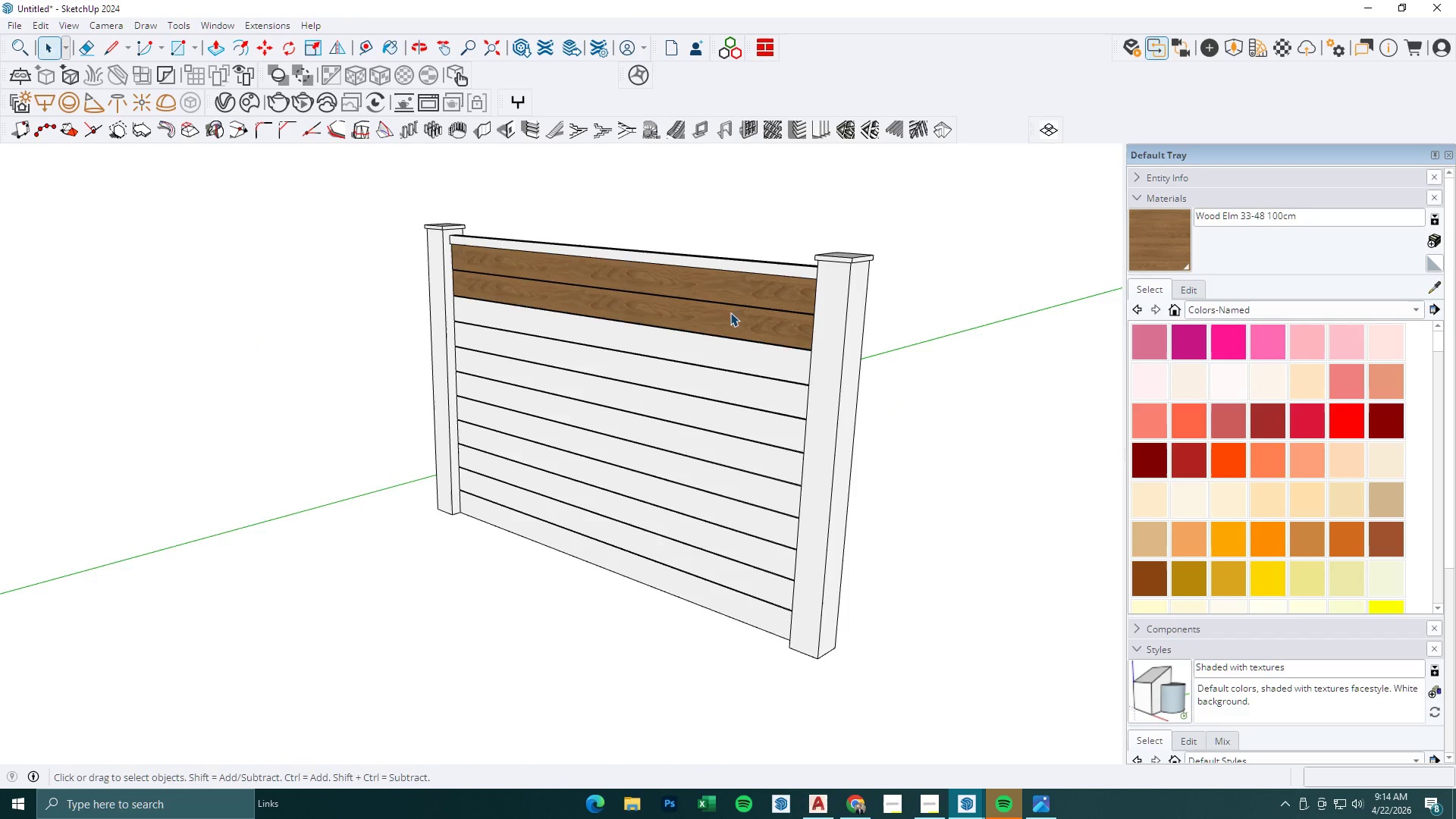 
key(Control+Z)
 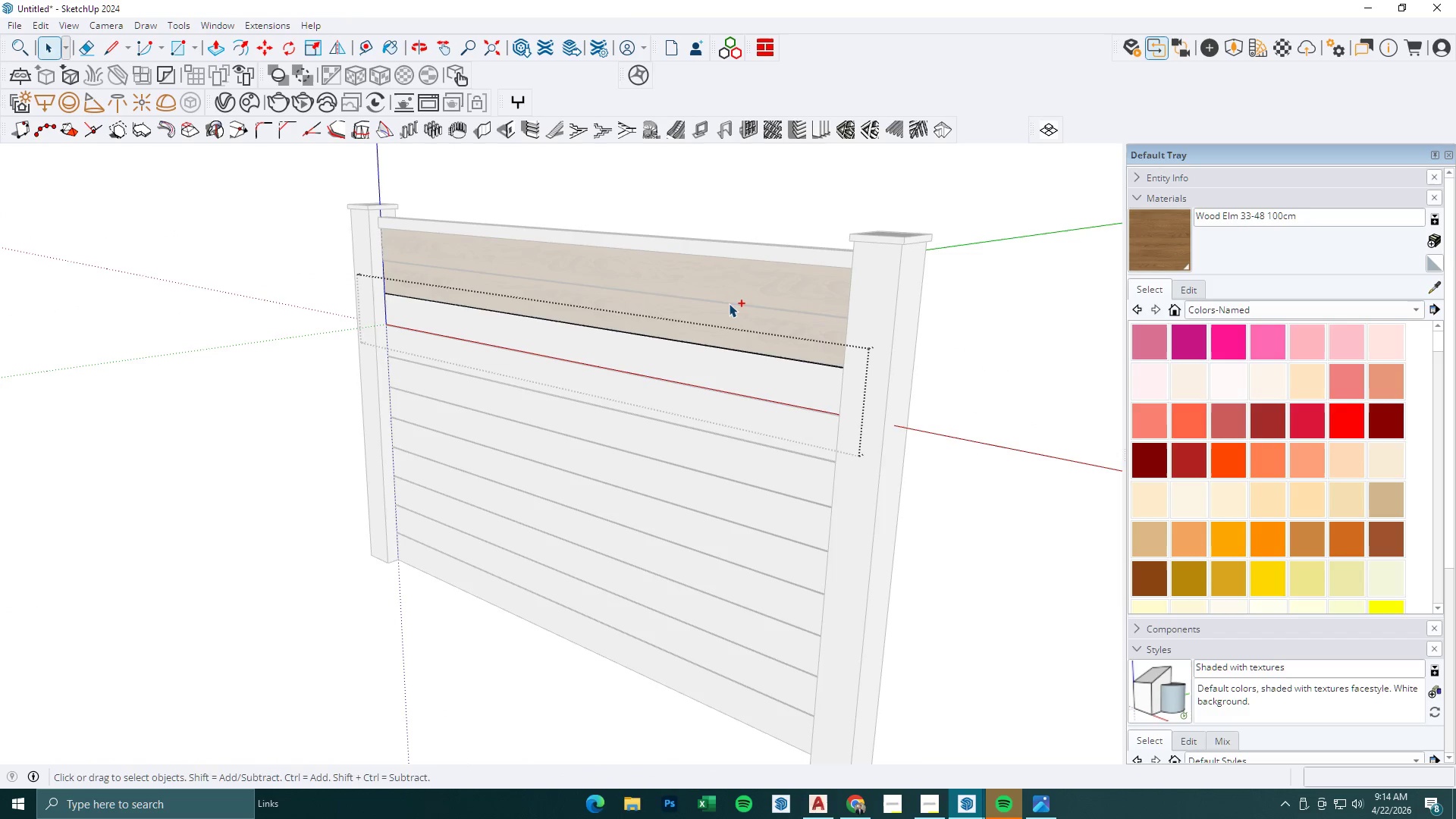 
scroll: coordinate [730, 306], scroll_direction: up, amount: 3.0
 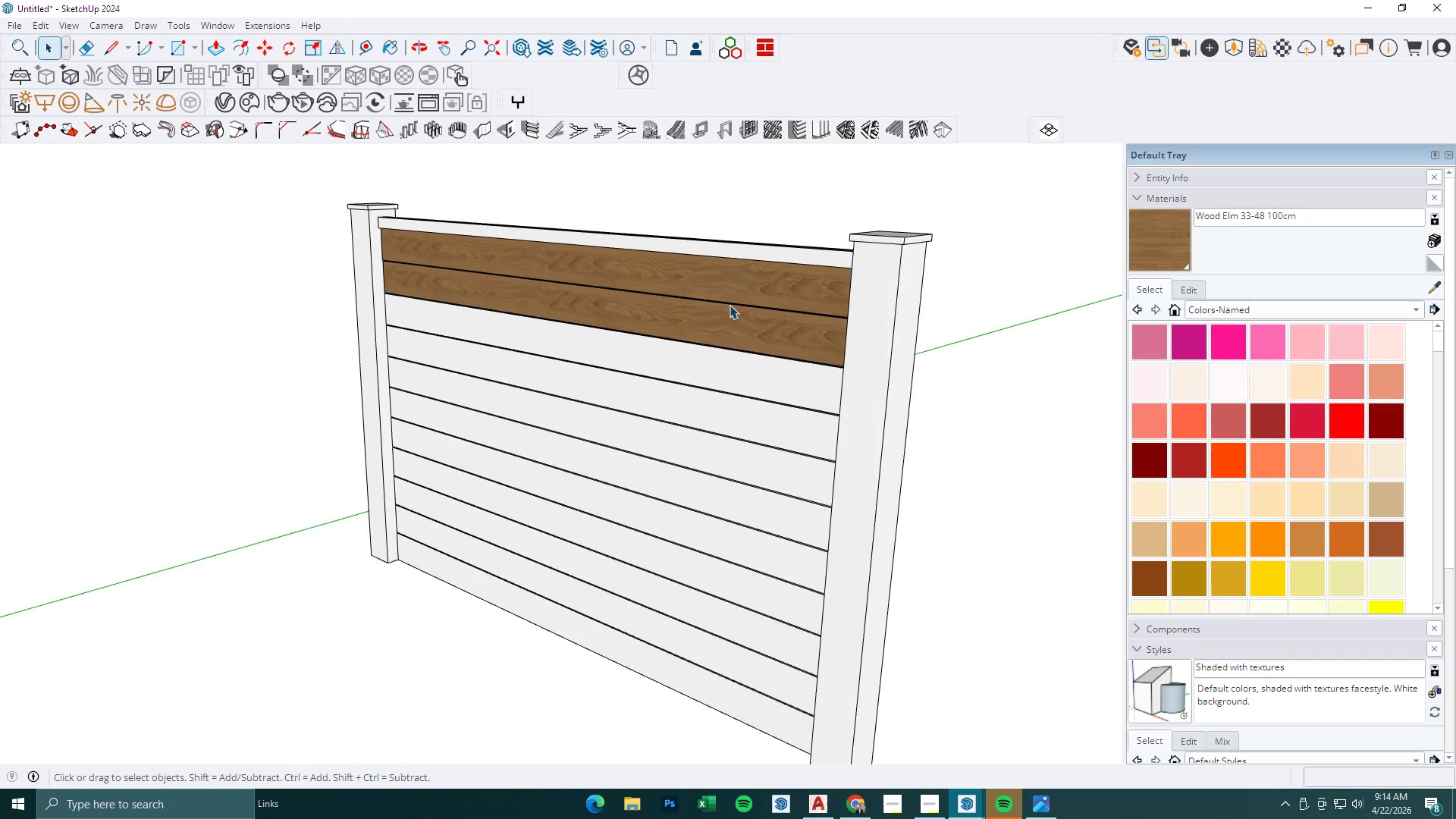 
key(Control+Z)
 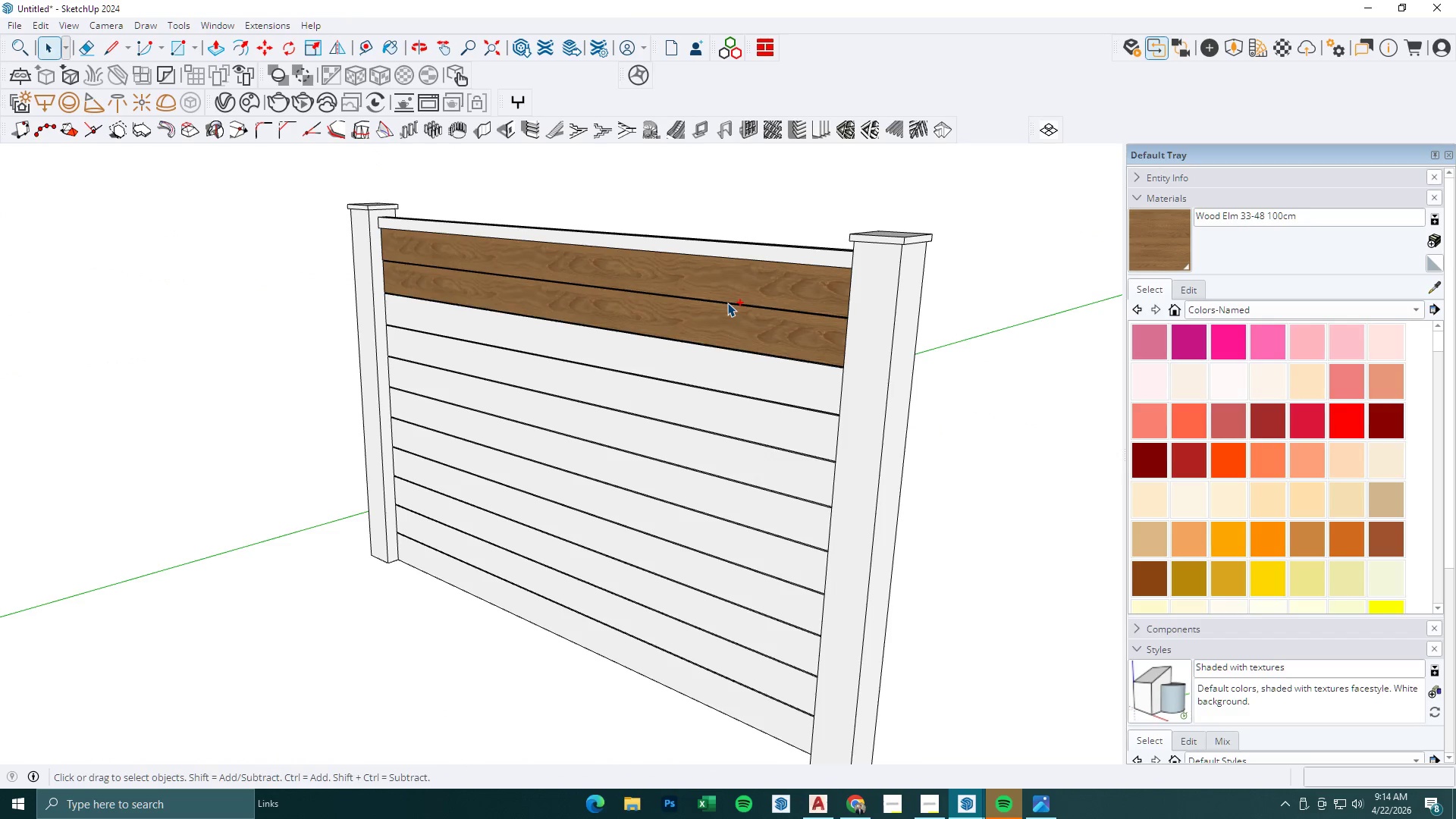 
key(Control+Z)
 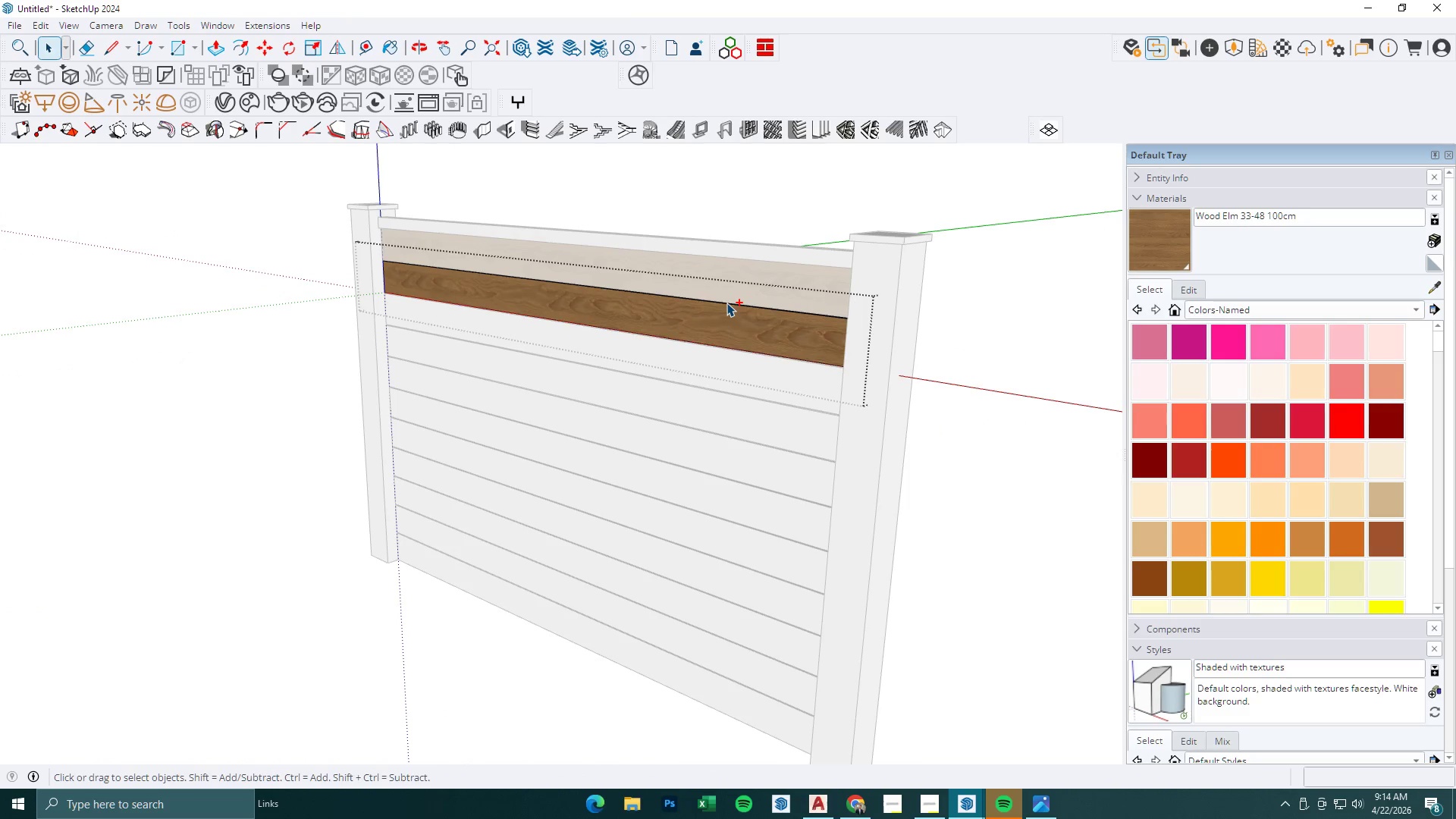 
key(Control+Z)
 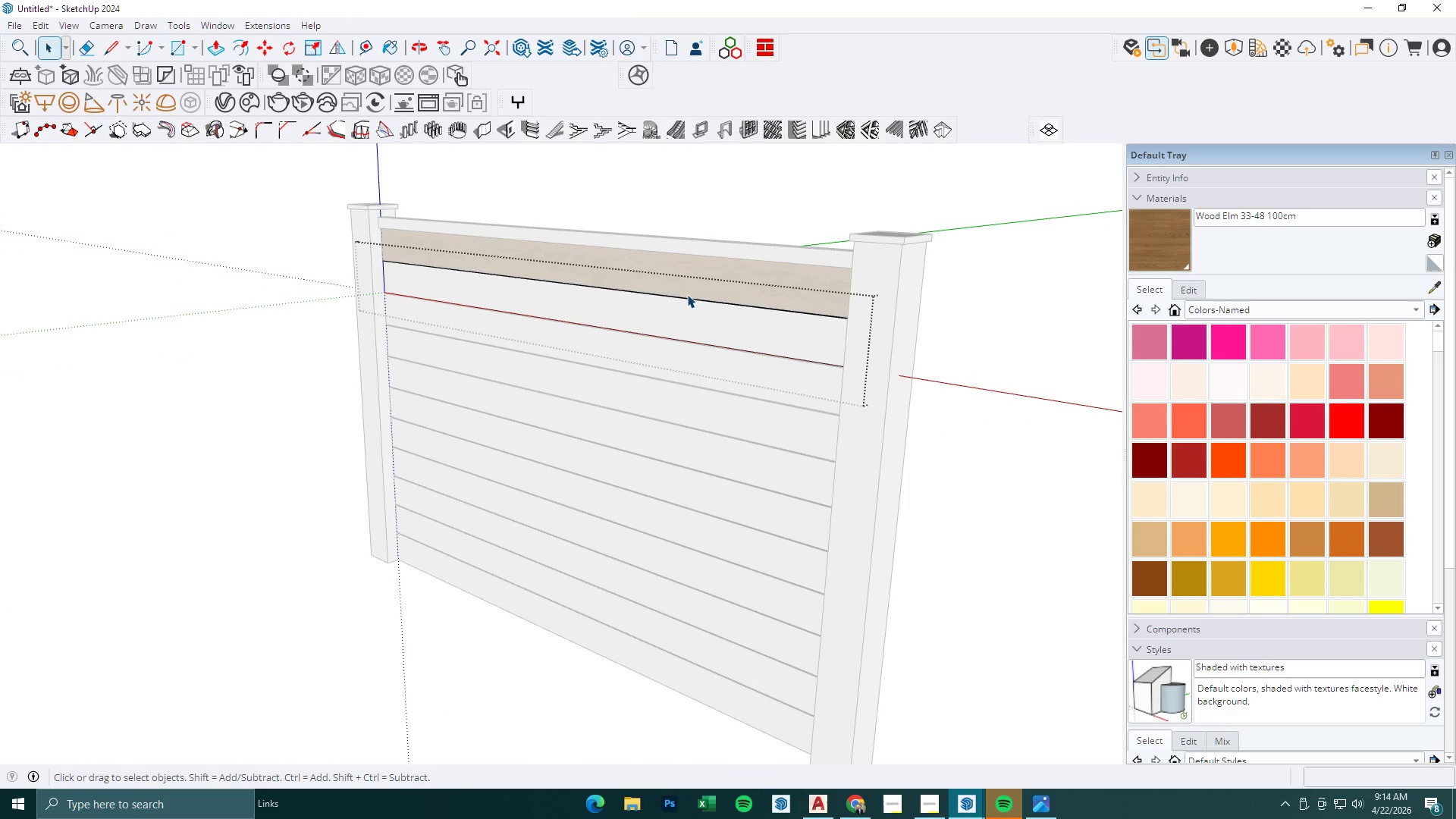 
key(Escape)
 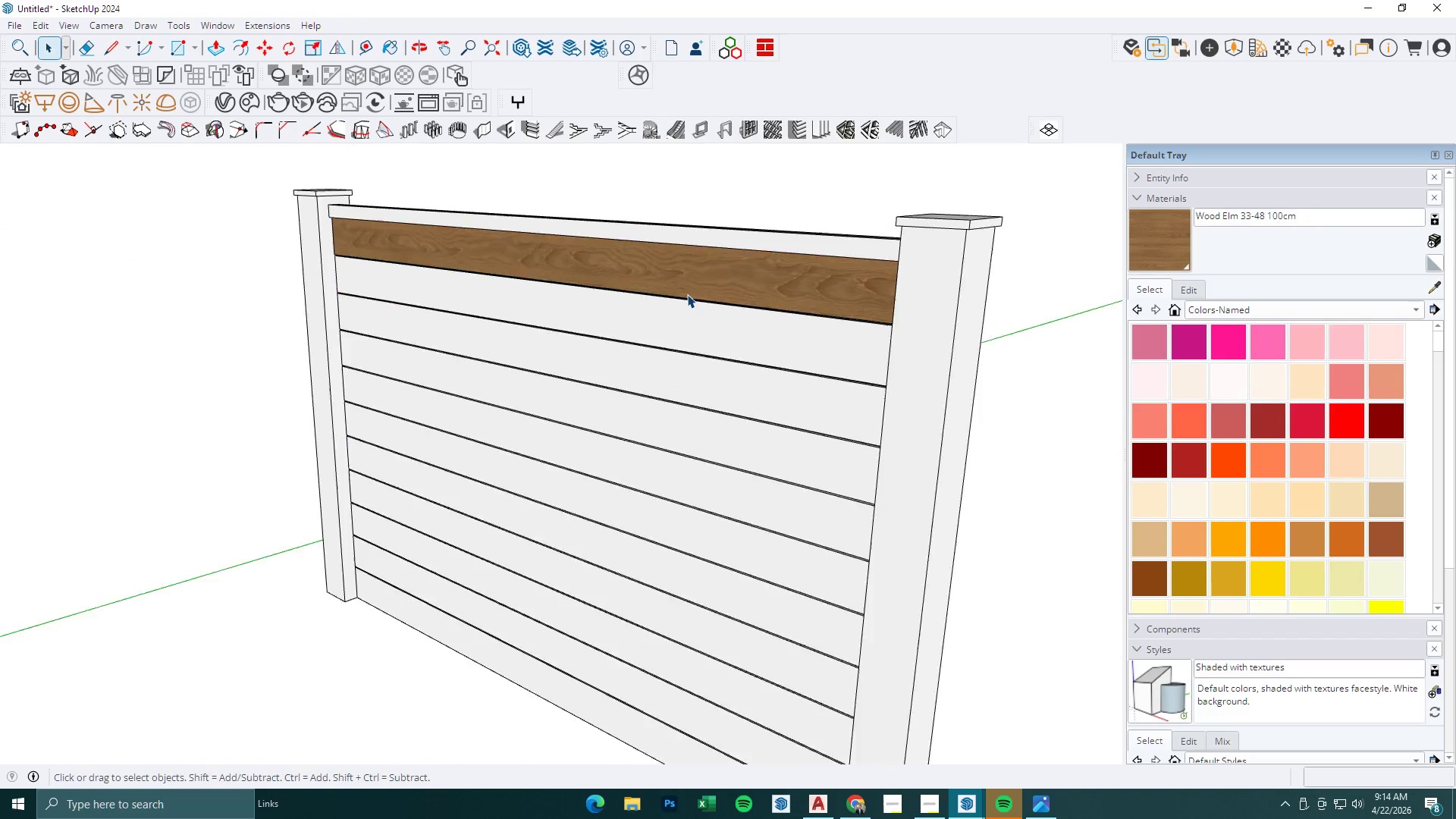 
key(Escape)
 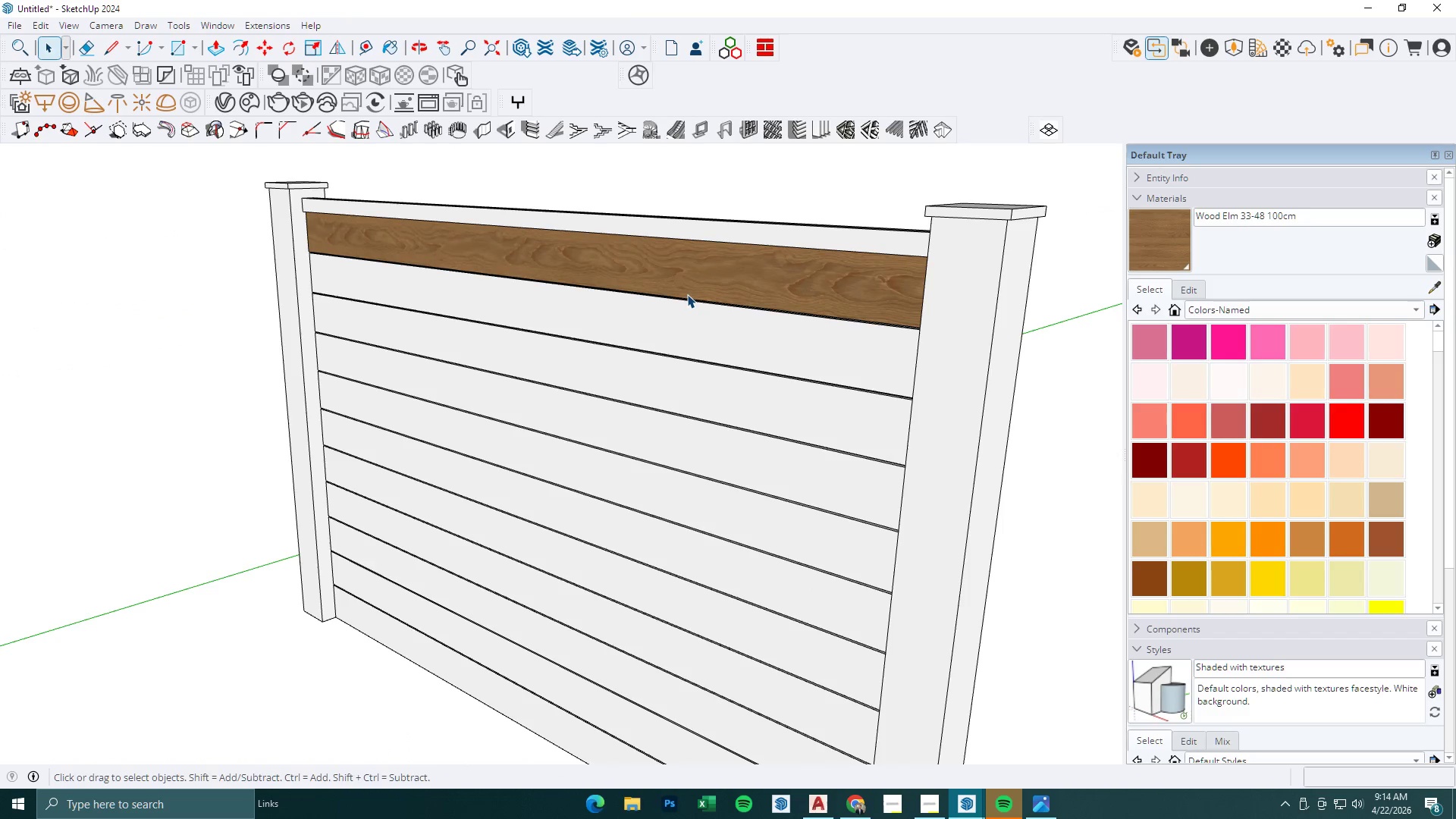 
key(Space)
 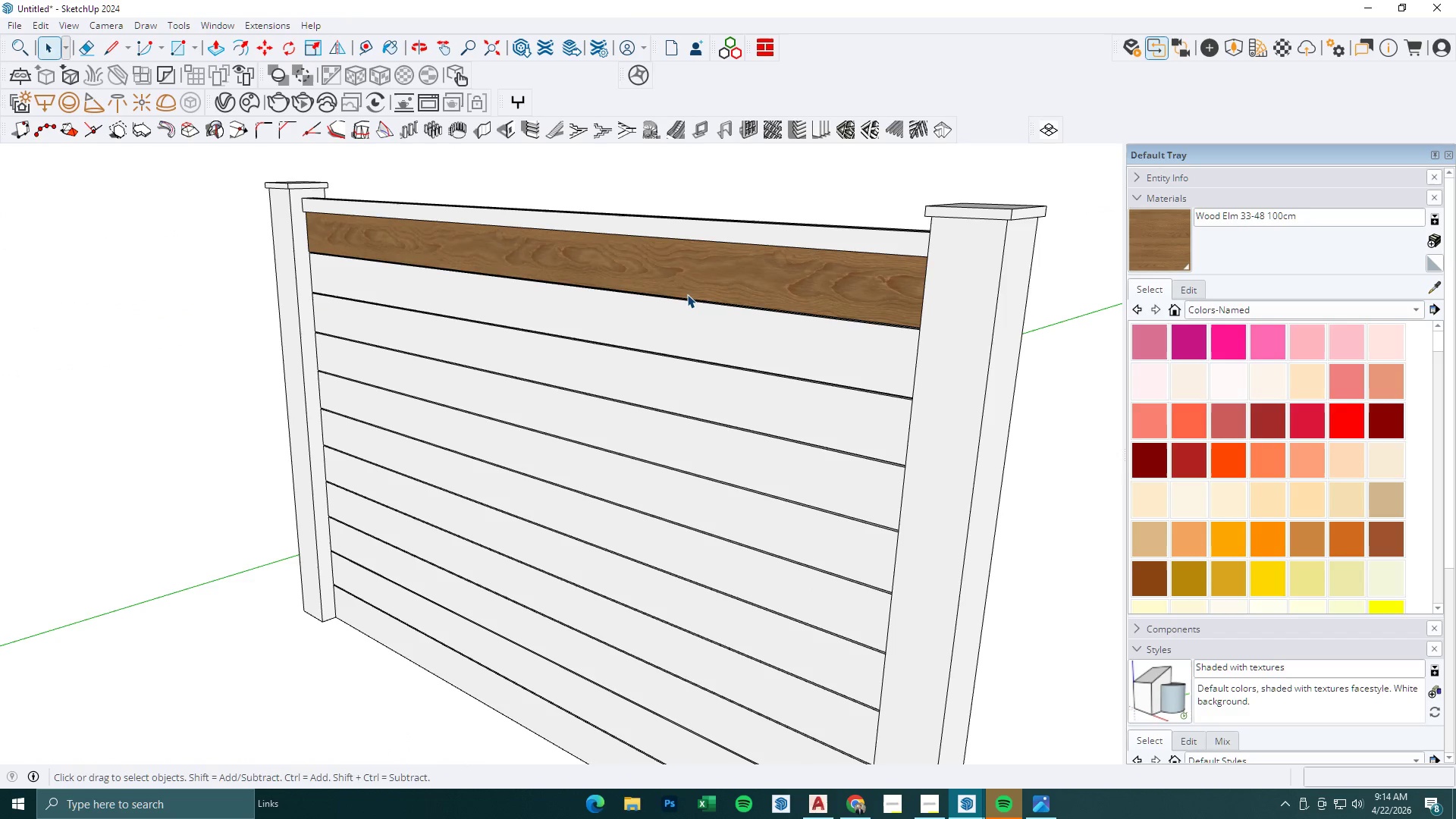 
key(Escape)
 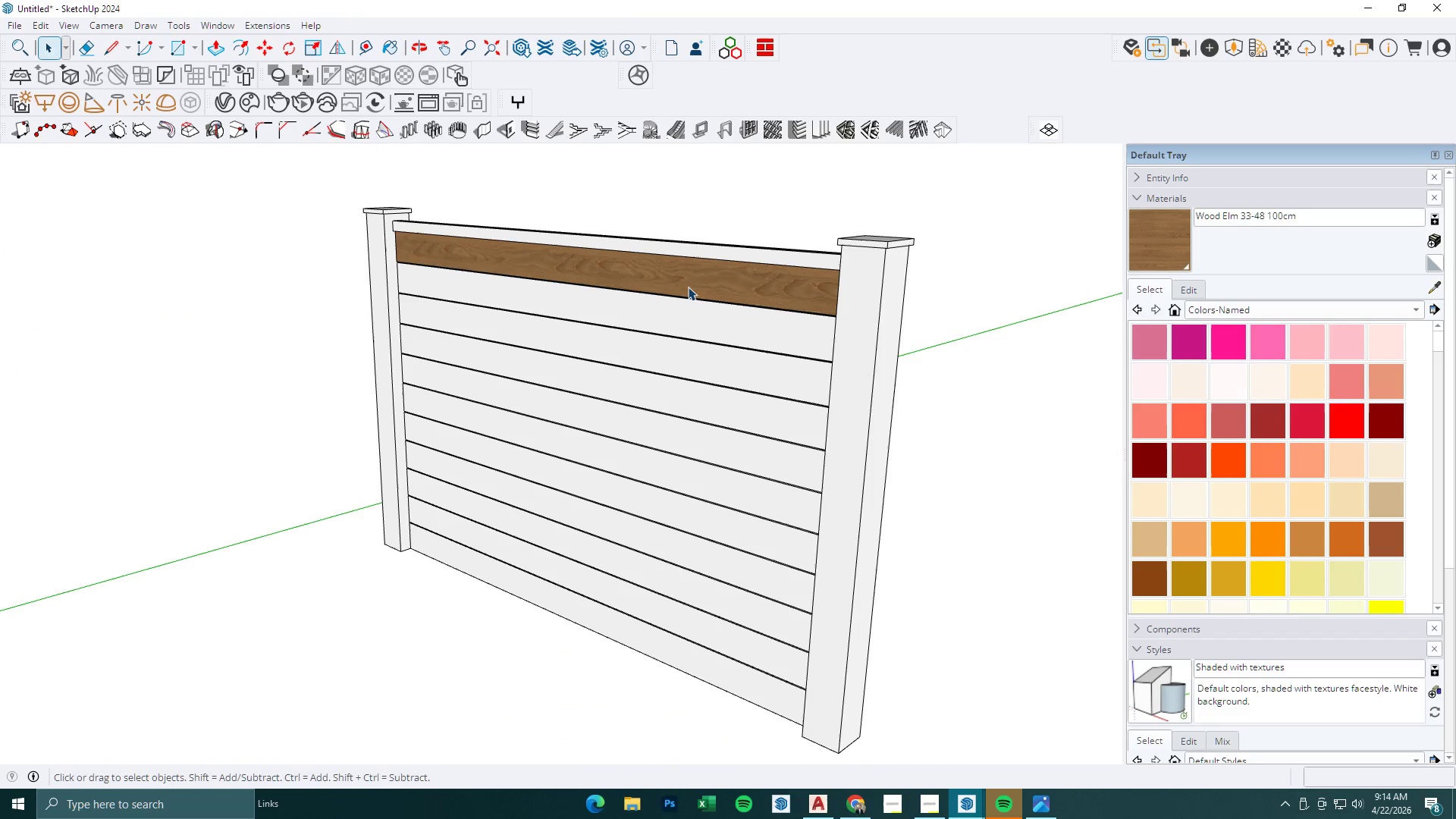 
left_click([694, 282])
 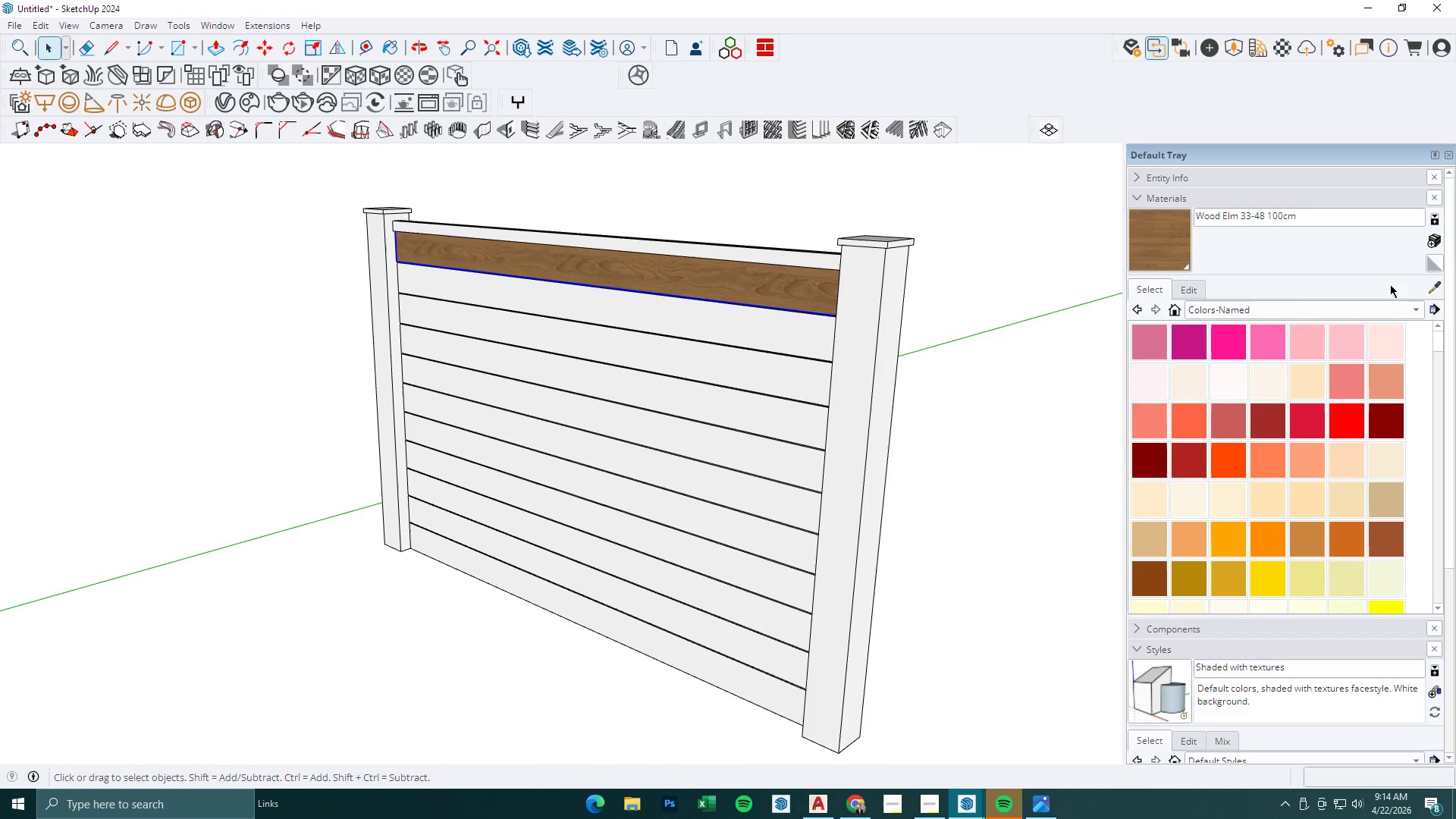 
scroll: coordinate [687, 294], scroll_direction: down, amount: 1.0
 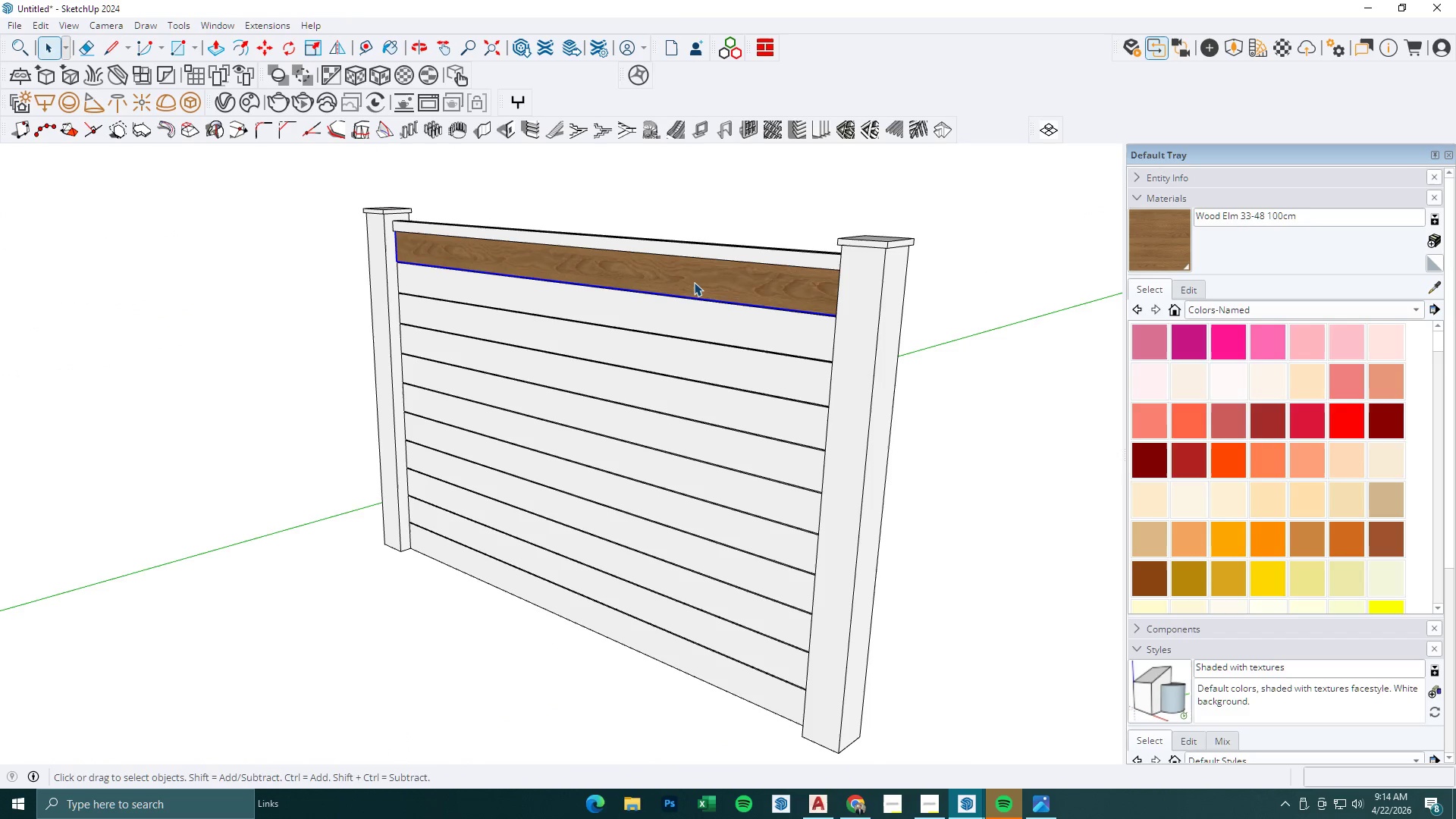 
double_click([799, 303])
 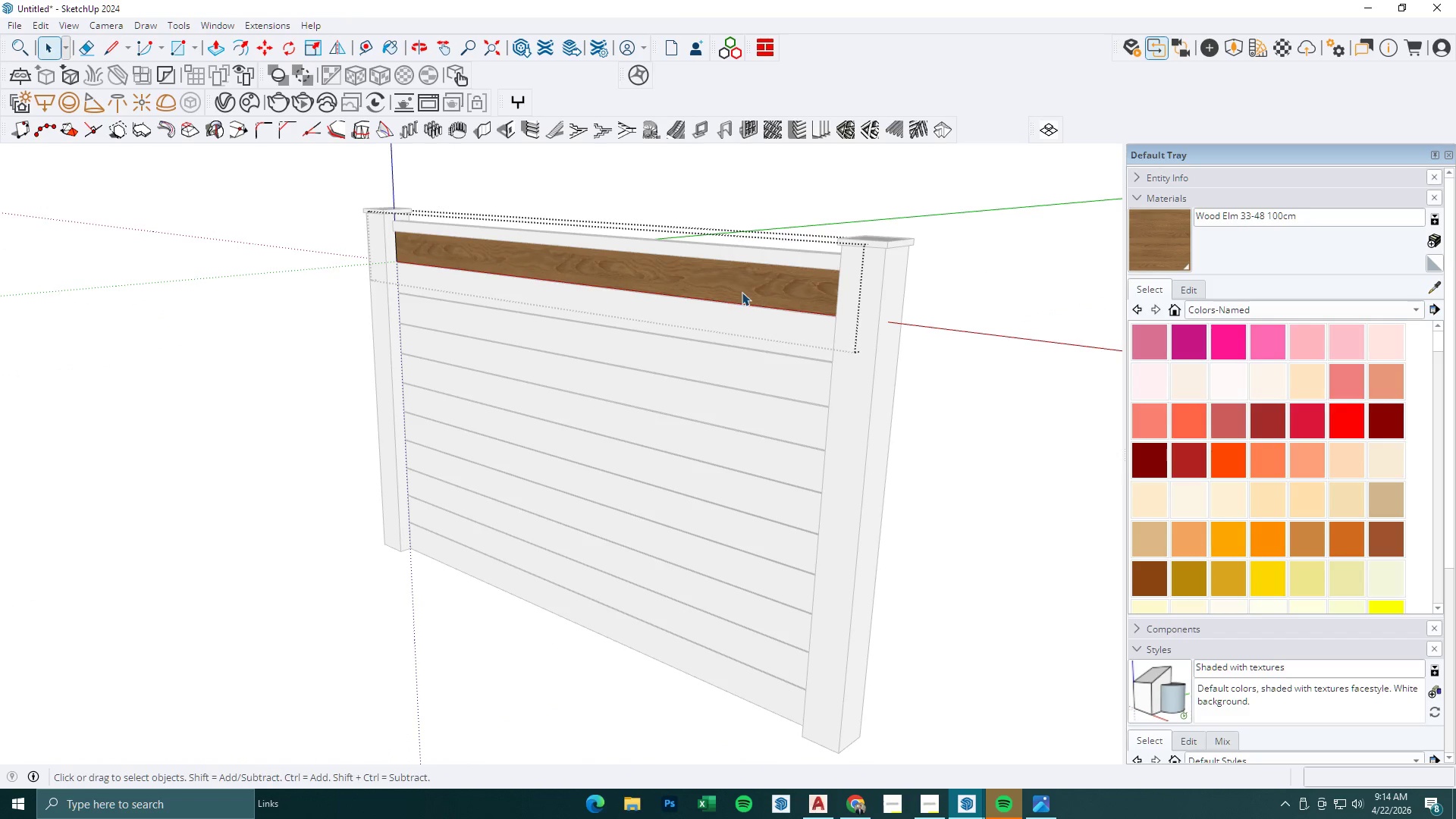 
key(Escape)
 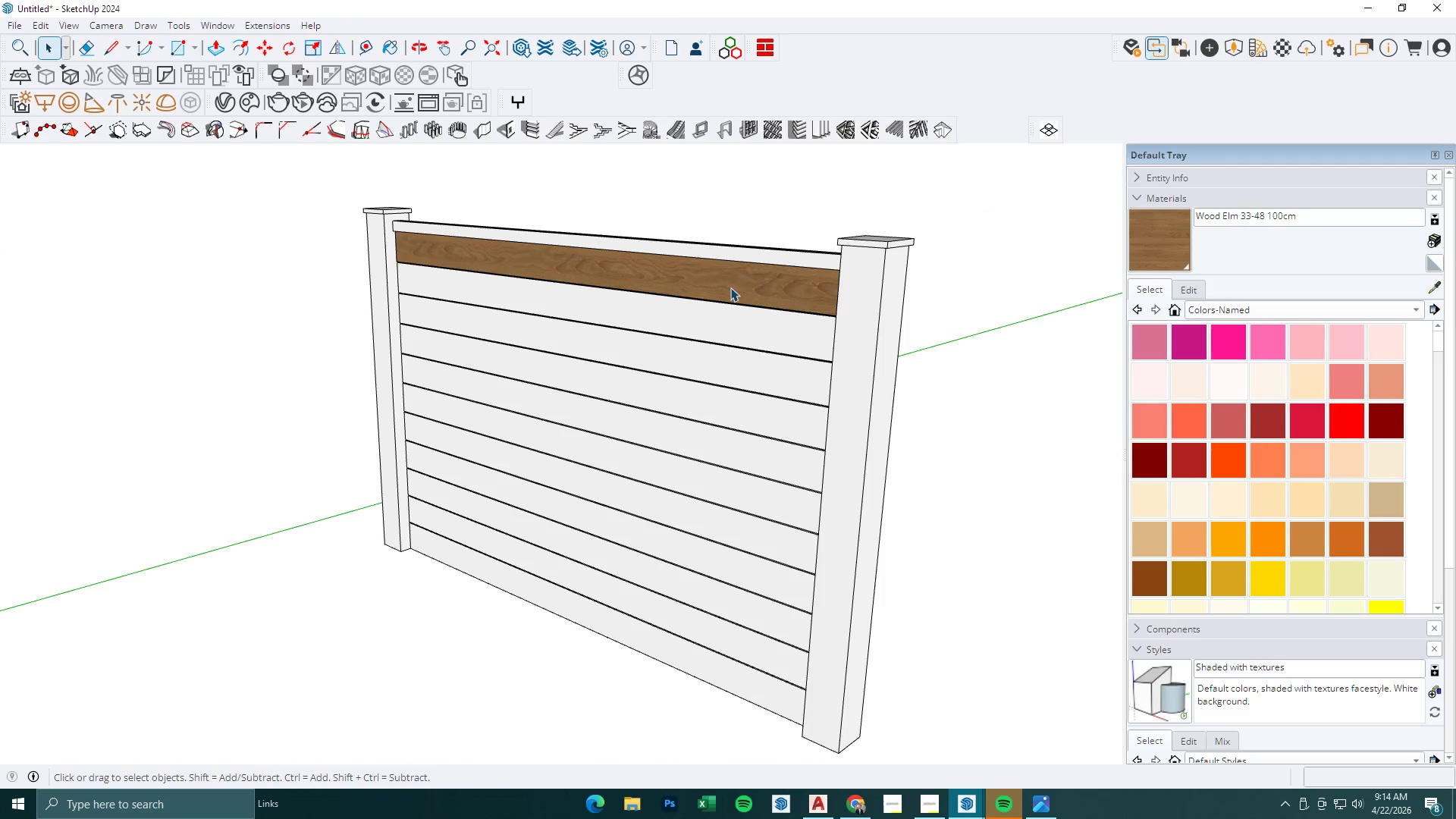 
left_click([730, 287])
 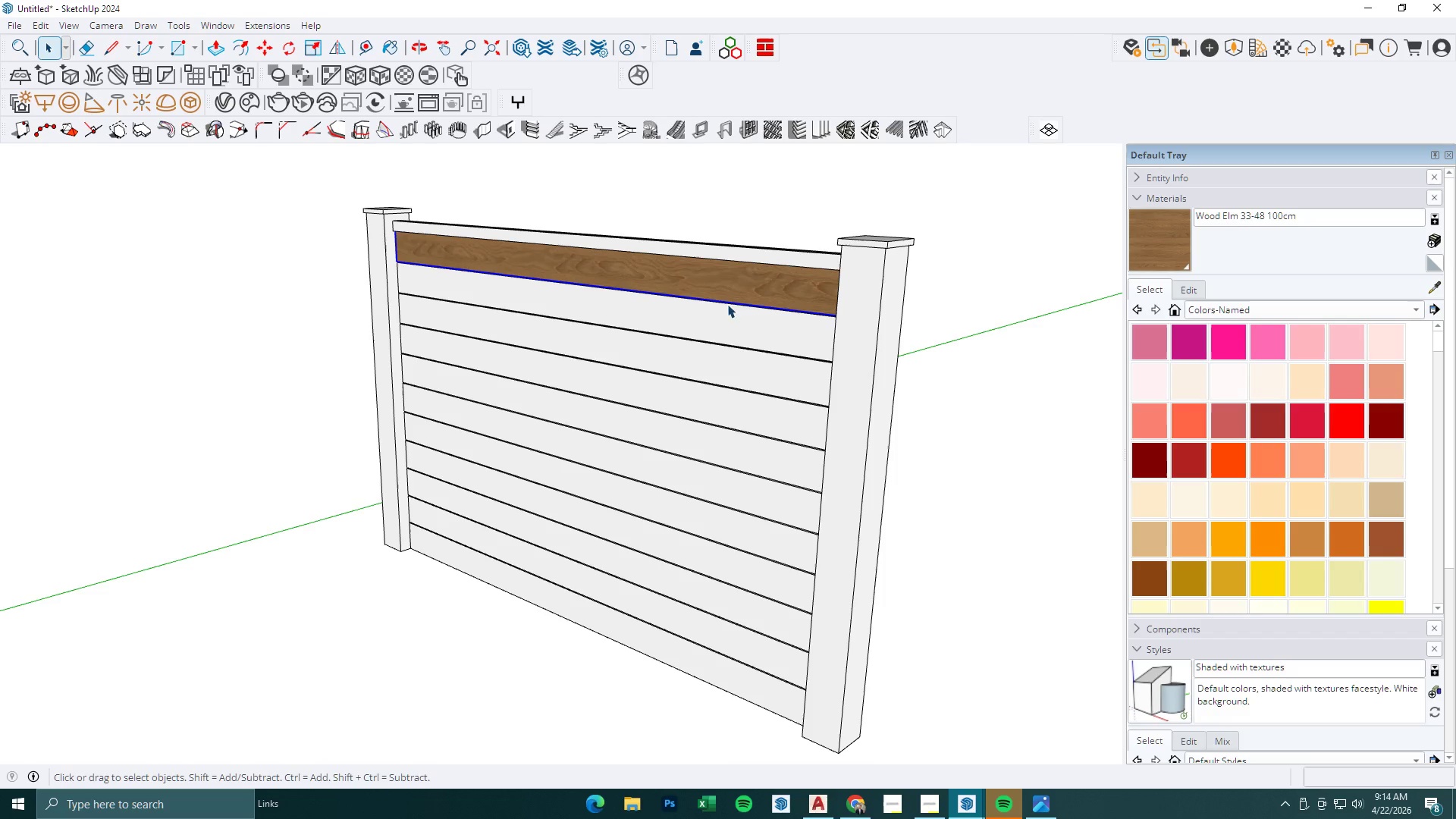 
hold_key(key=ControlLeft, duration=1.14)
double_click([721, 392])
 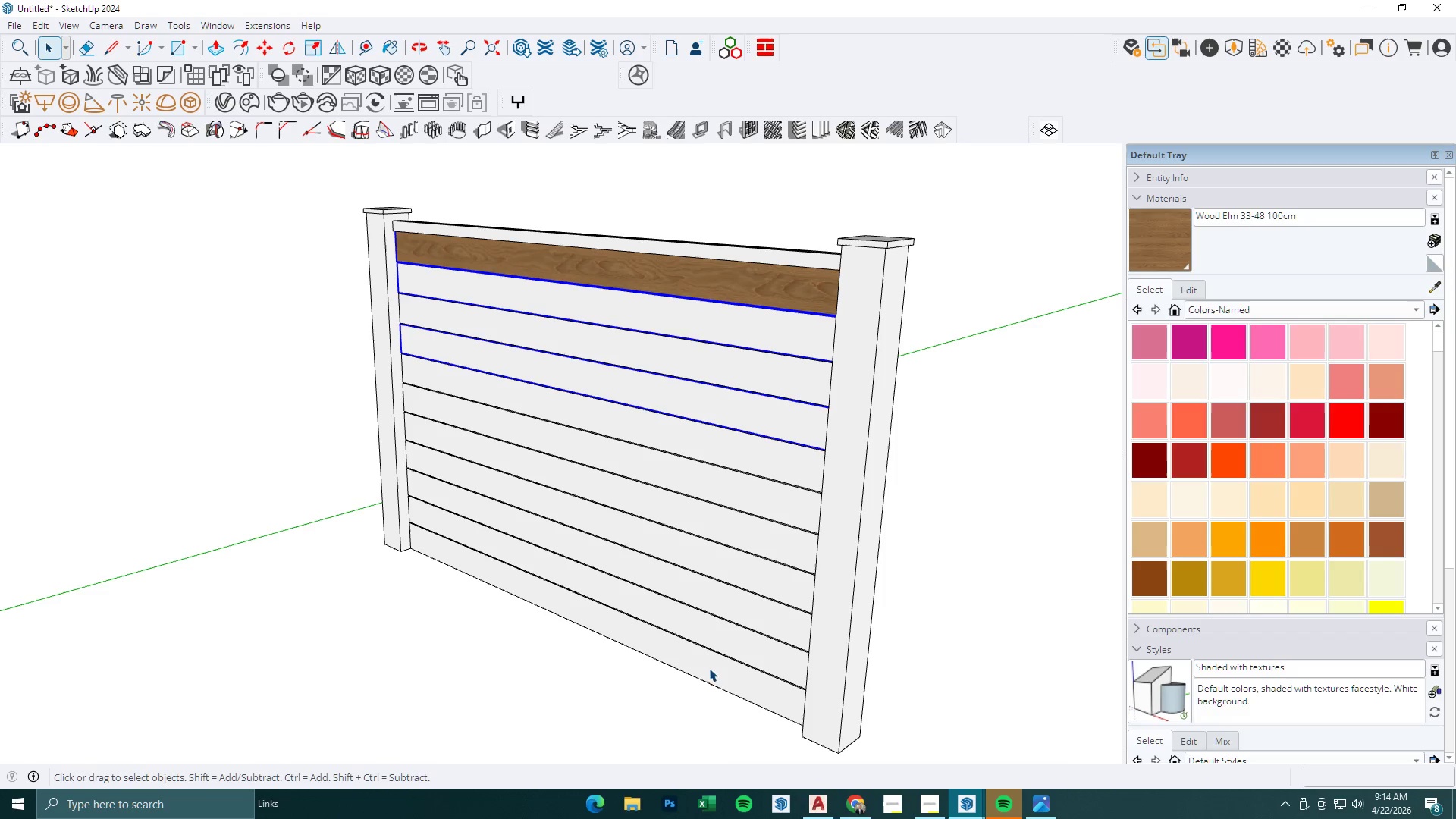 
left_click_drag(start_coordinate=[695, 698], to_coordinate=[576, 284])
 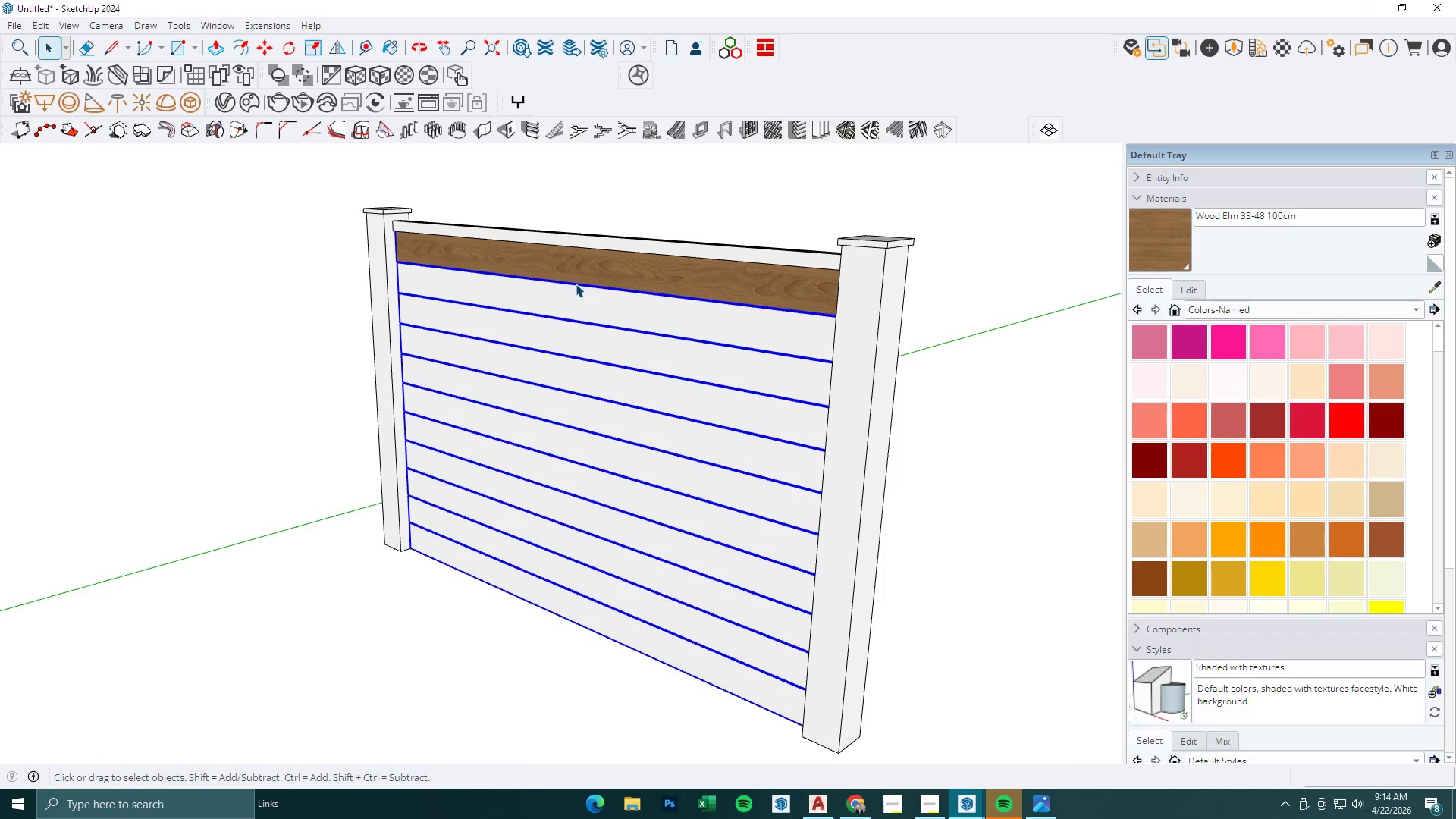 
hold_key(key=ControlLeft, duration=0.81)
 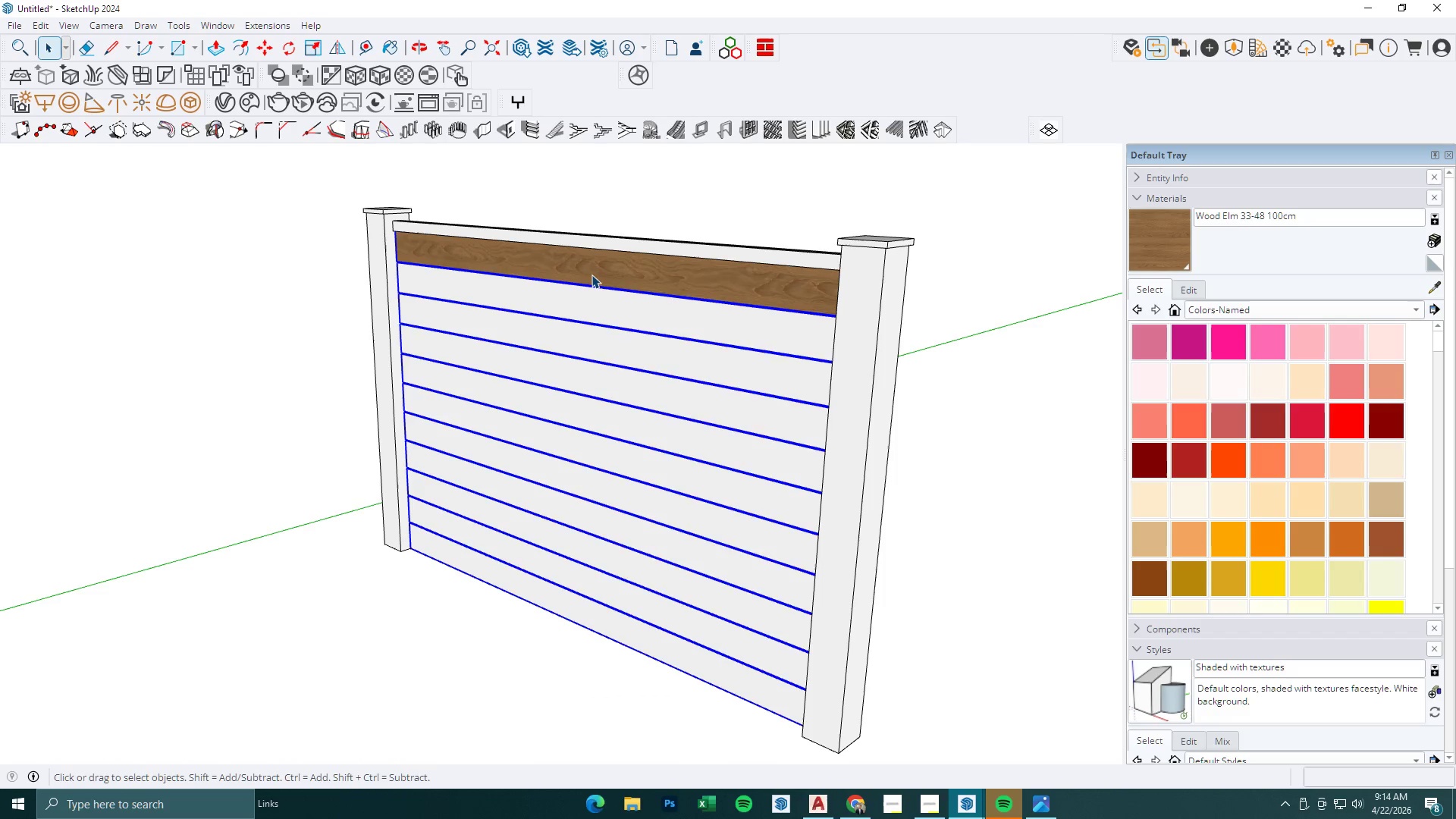 
right_click([592, 275])
 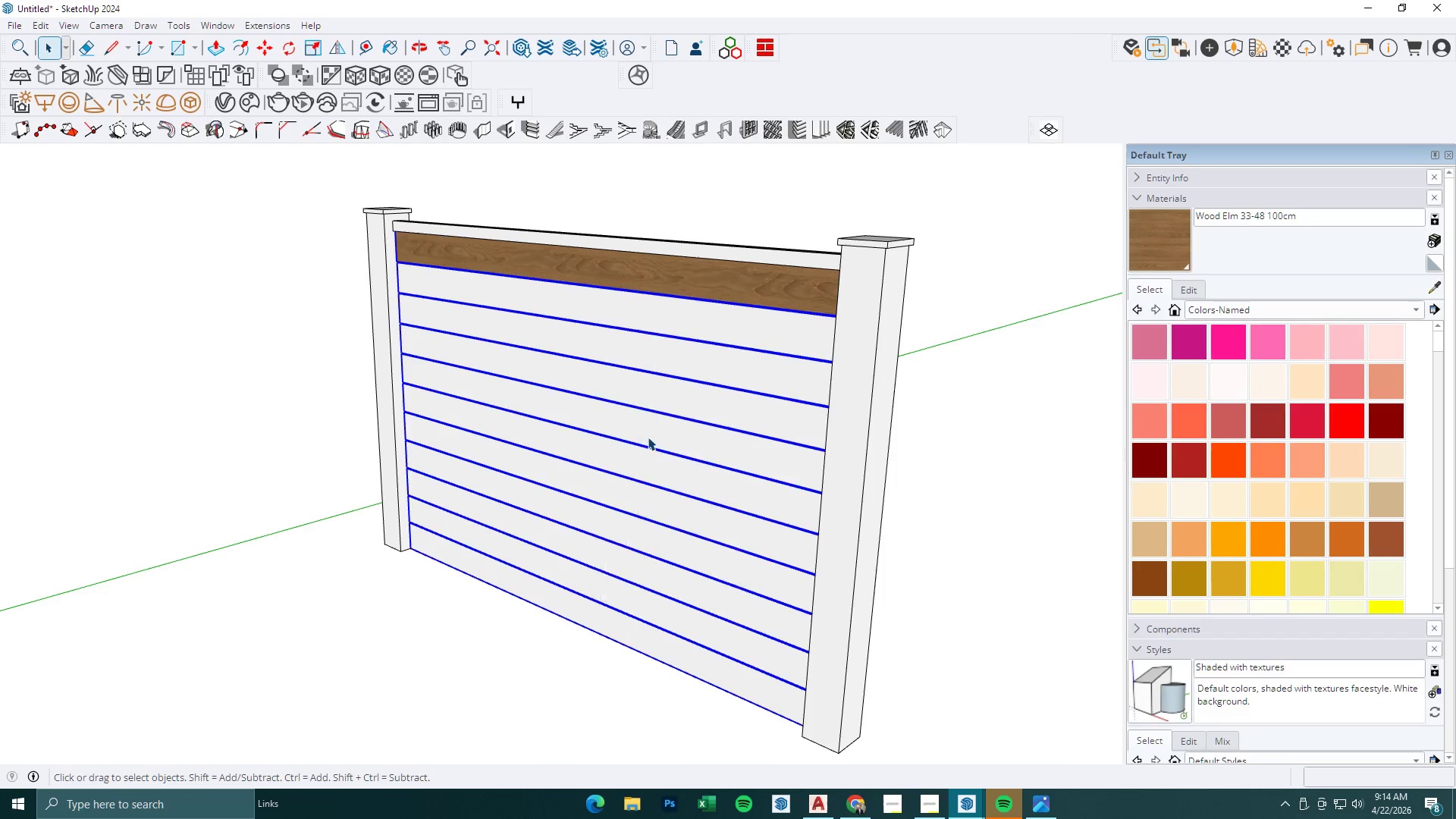 
double_click([630, 322])
 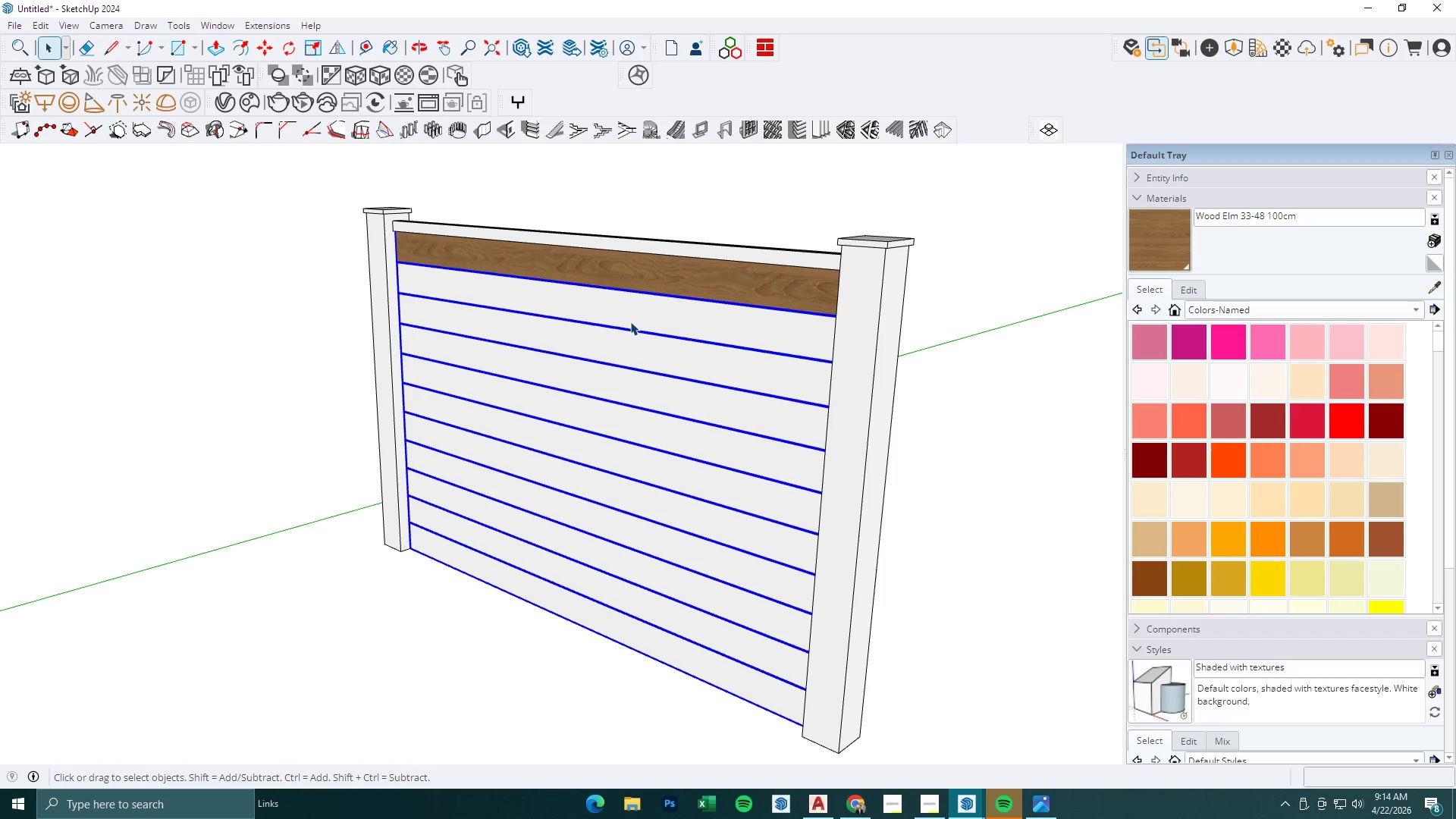 
triple_click([630, 322])
 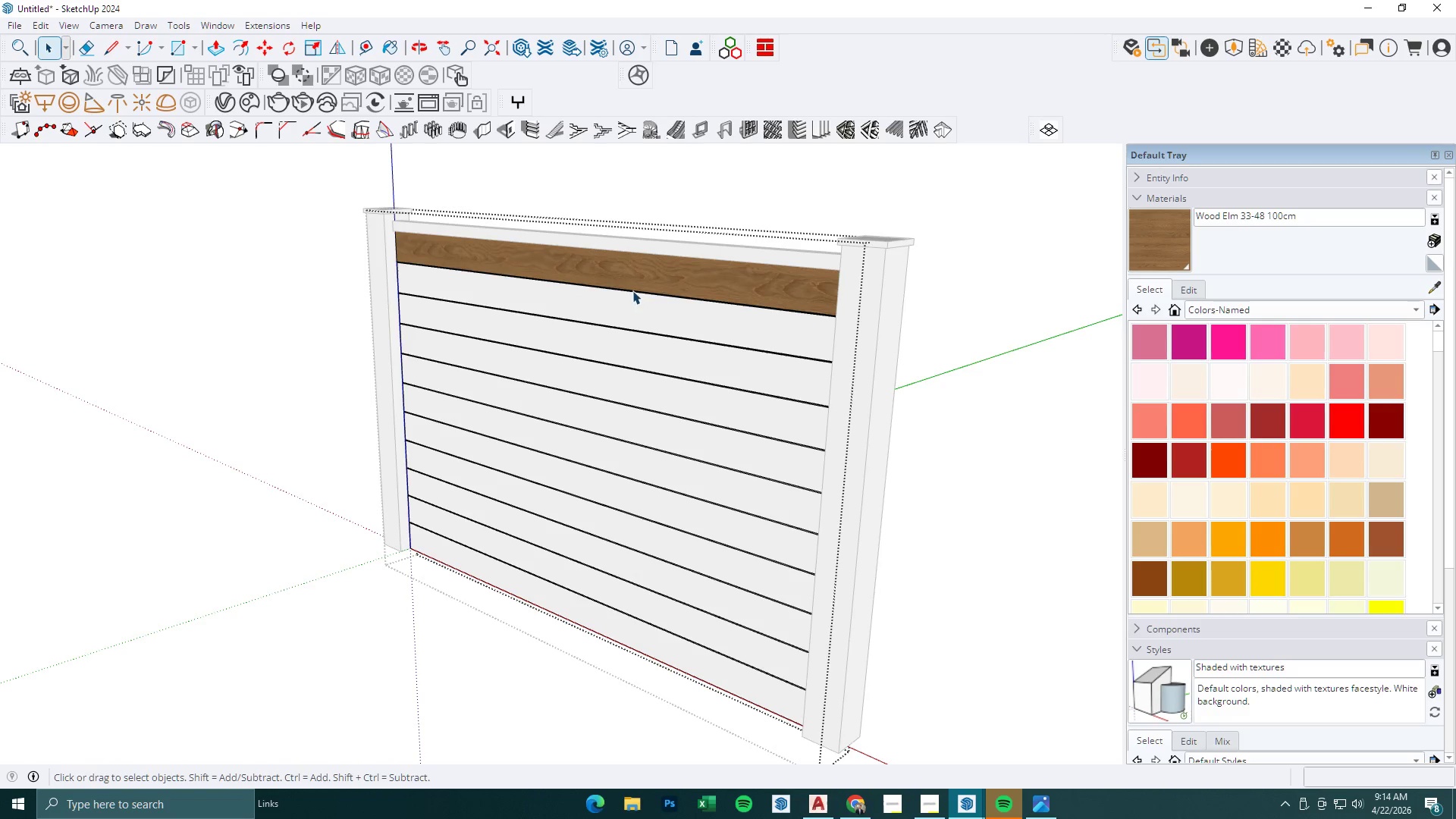 
left_click([632, 290])
 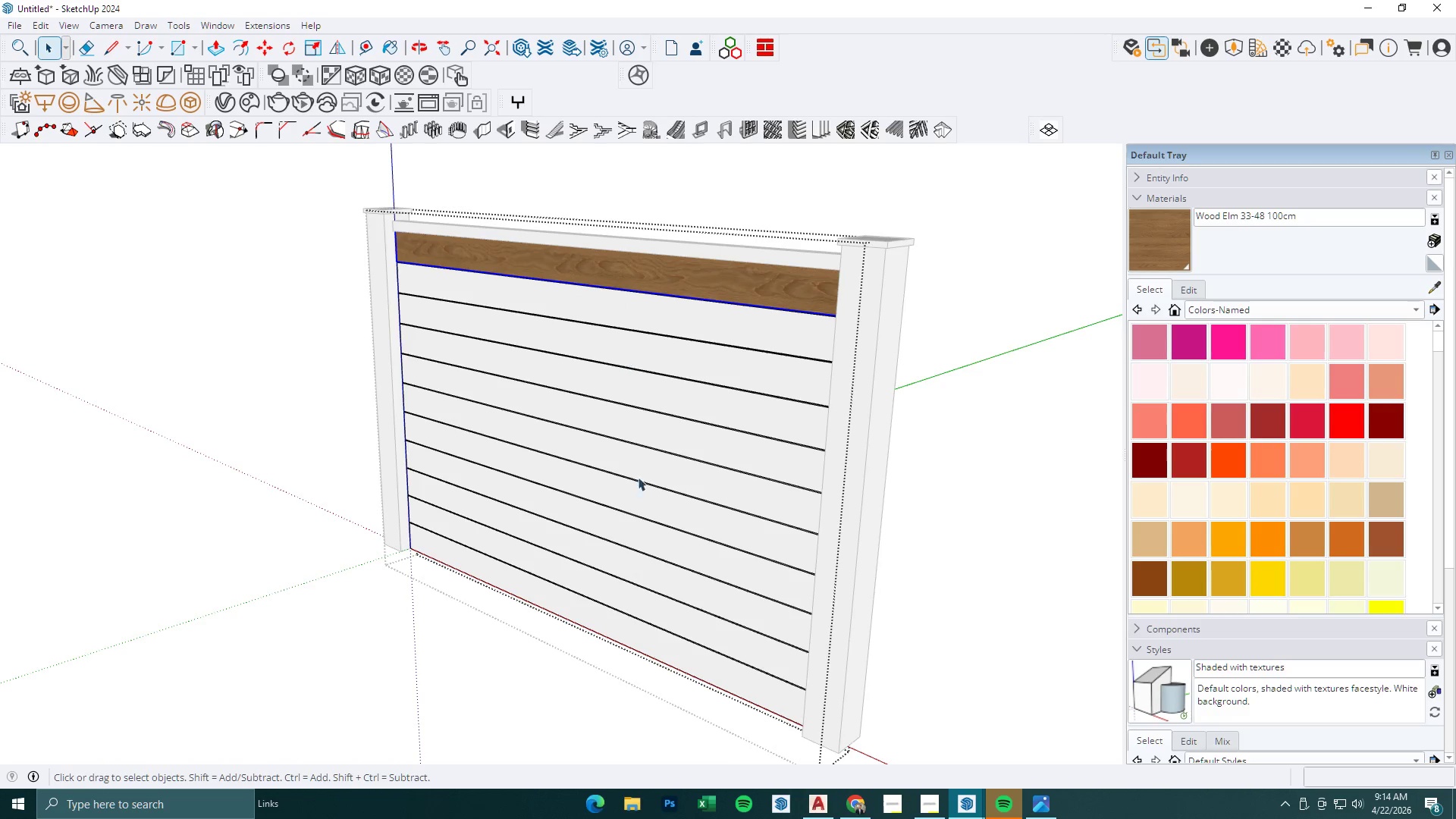 
left_click_drag(start_coordinate=[648, 690], to_coordinate=[579, 274])
 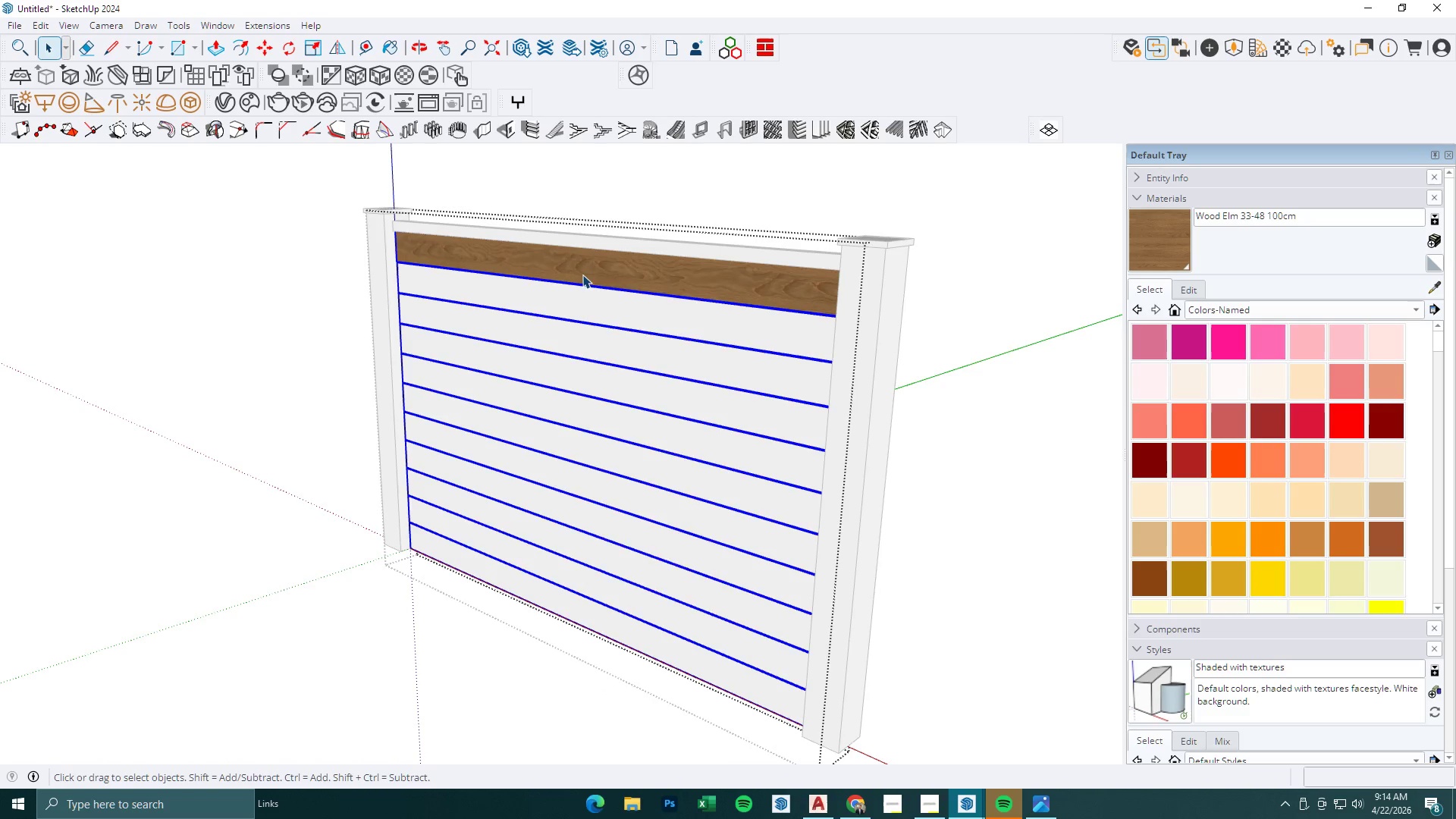 
right_click([587, 275])
 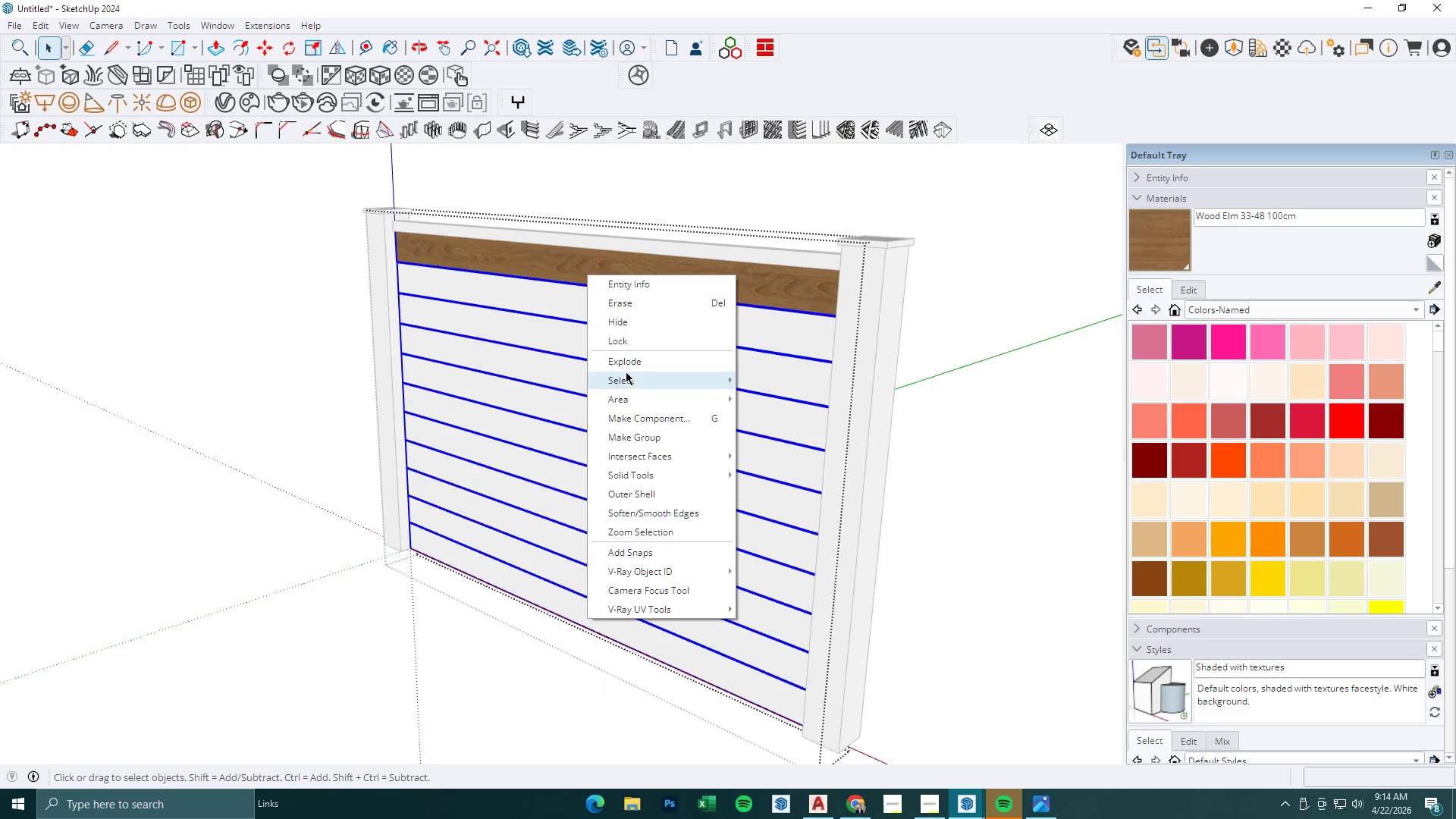 
left_click([627, 363])
 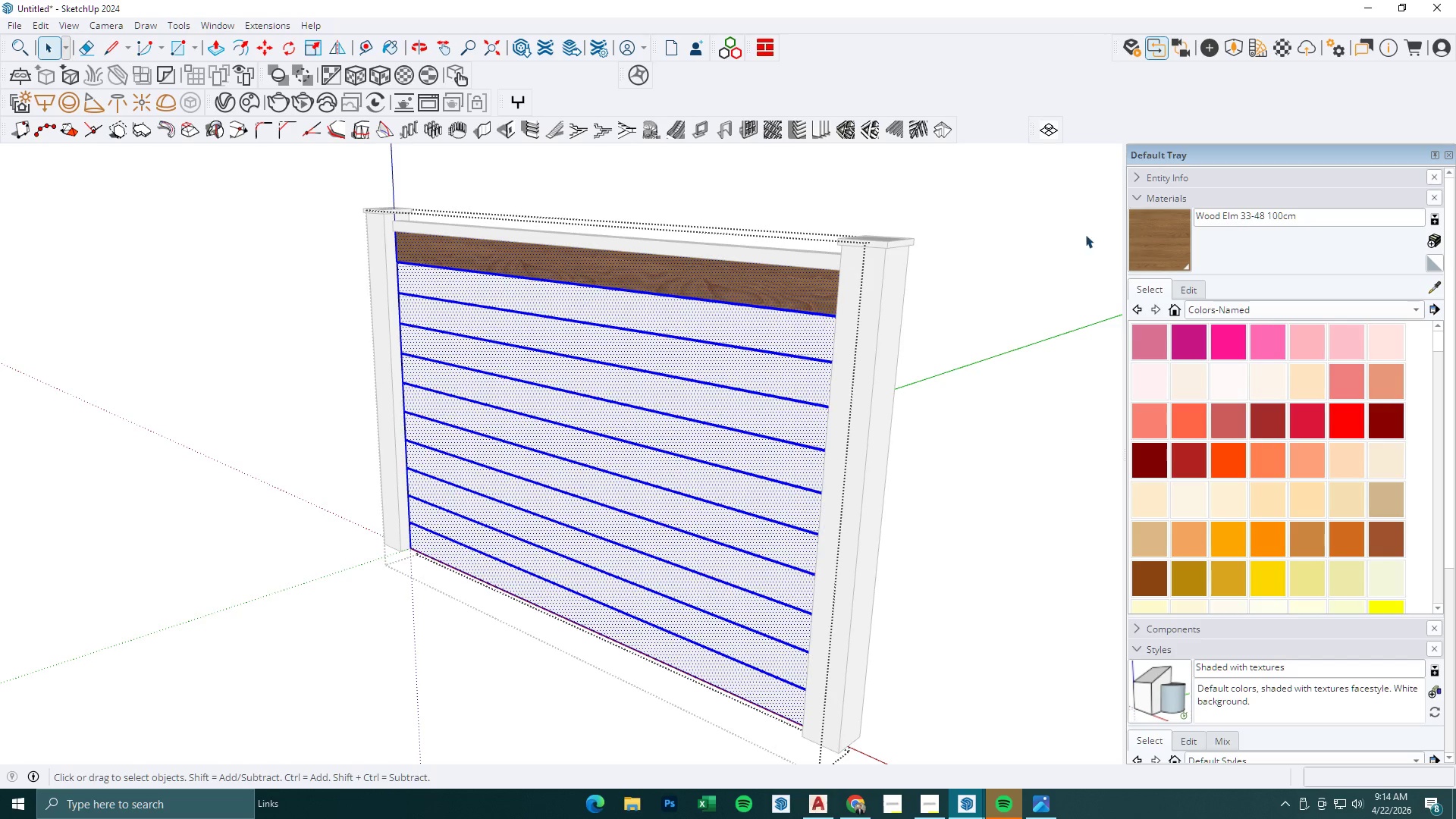 
left_click([1161, 250])
 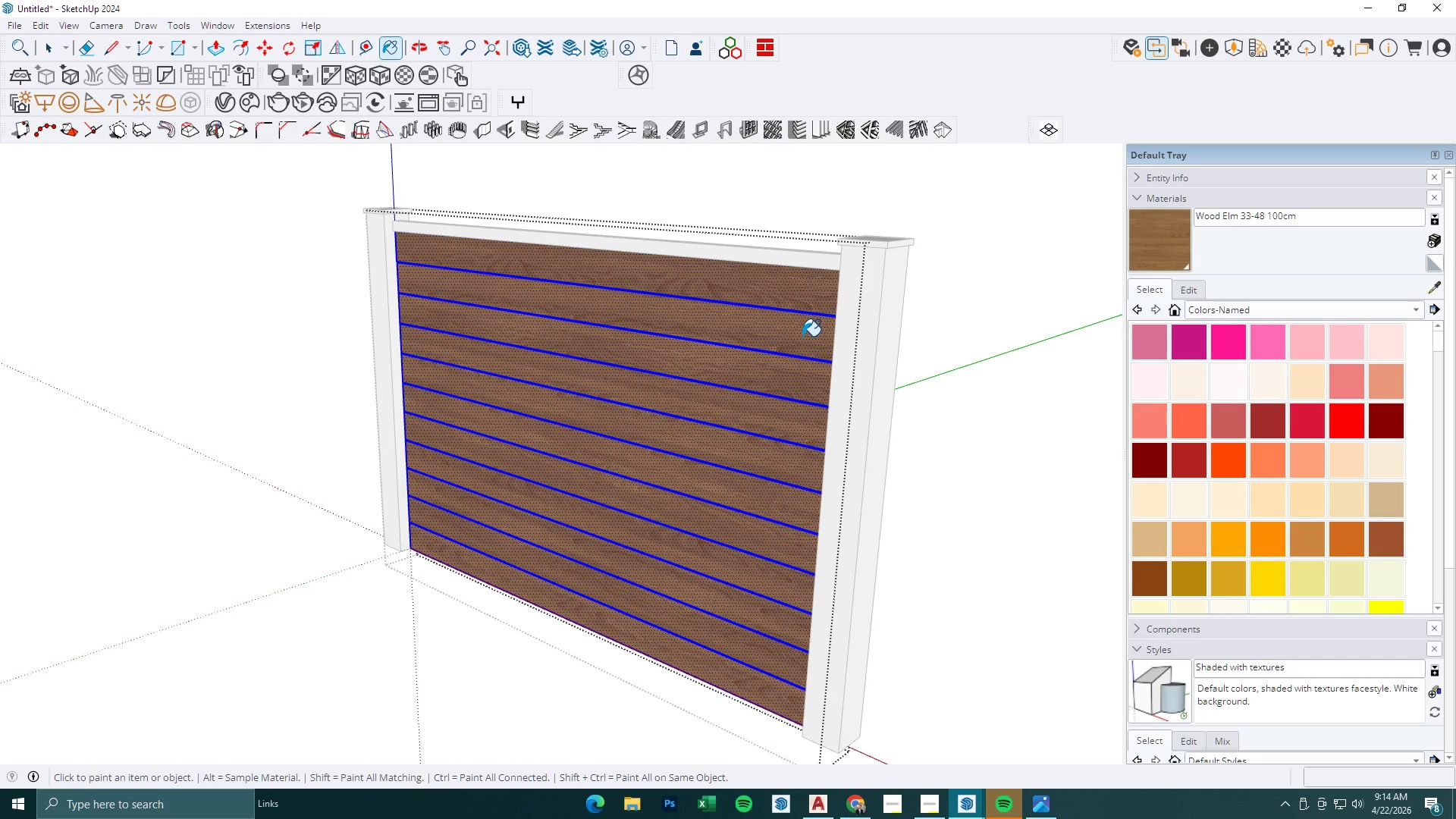 
key(Control+ControlLeft)
 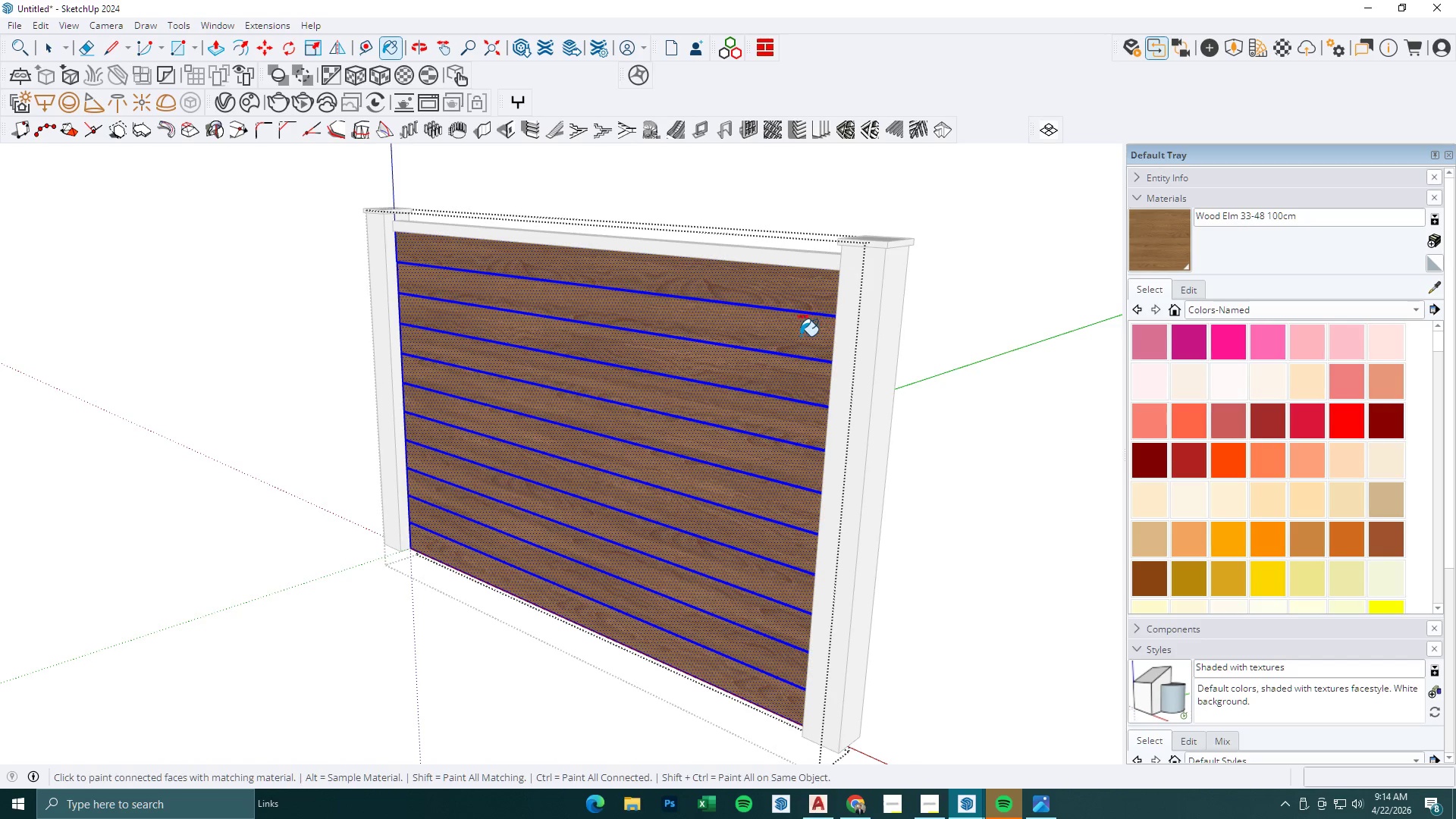 
key(Space)
 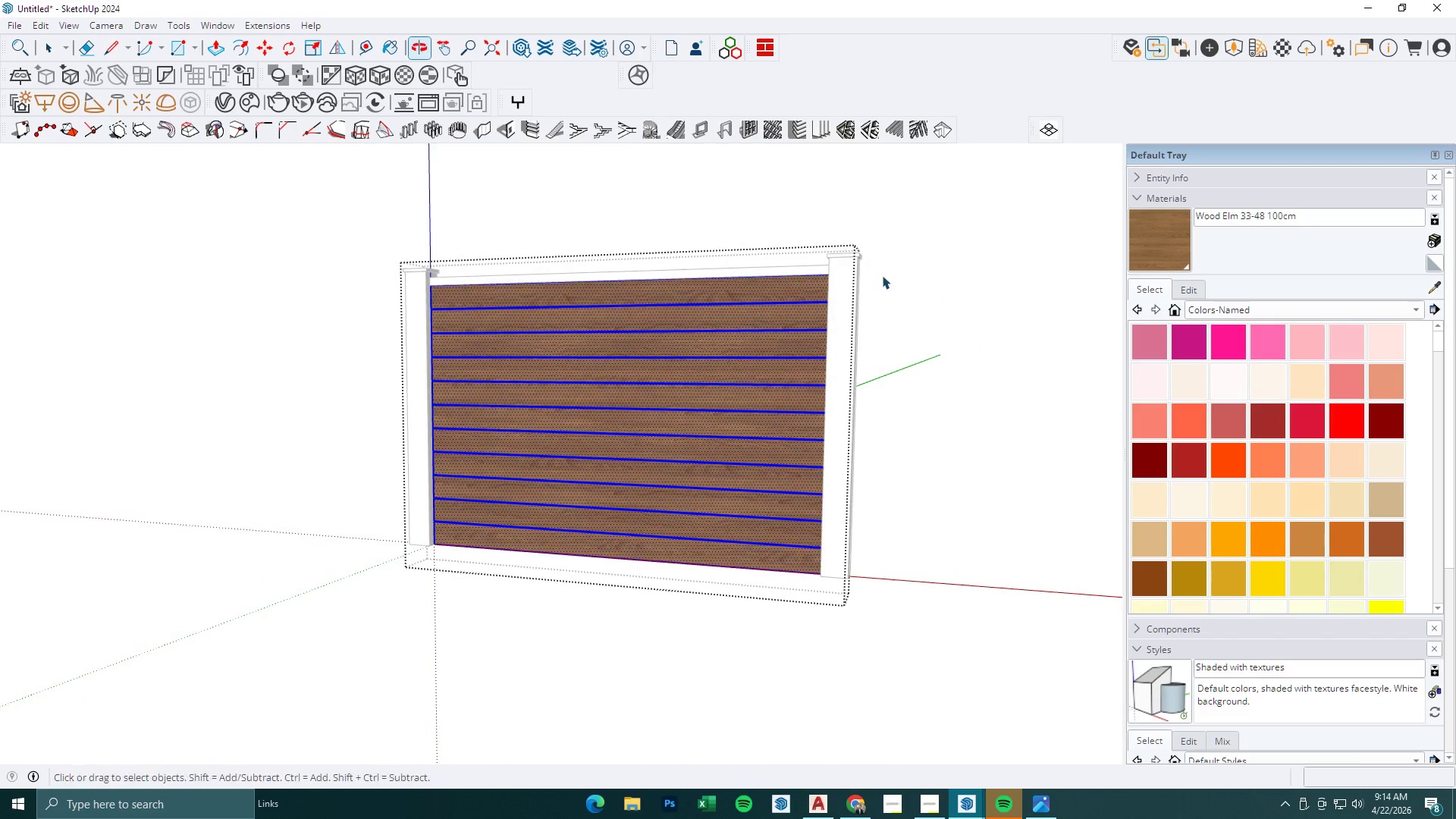 
scroll: coordinate [790, 351], scroll_direction: down, amount: 4.0
 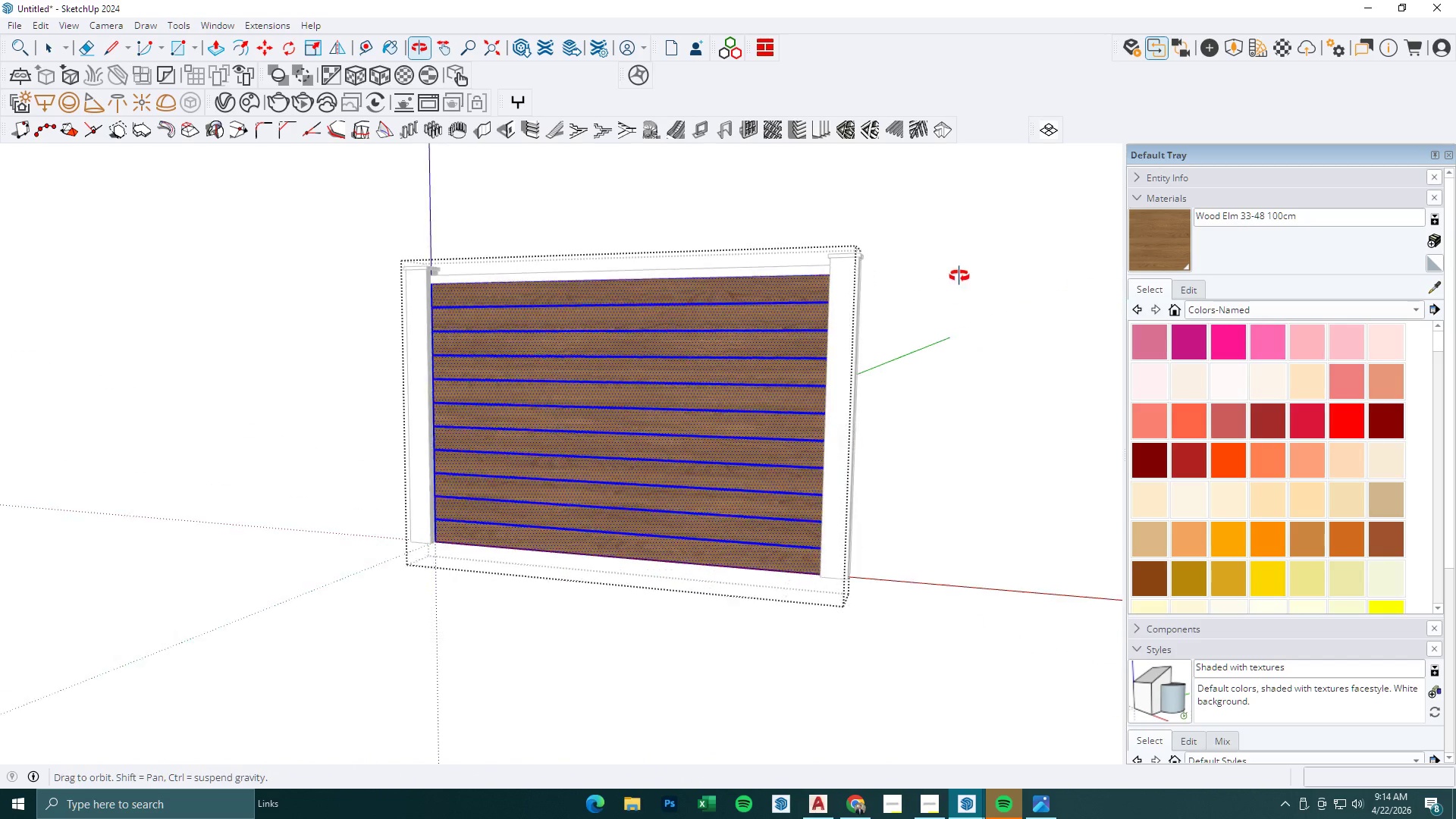 
key(Escape)
 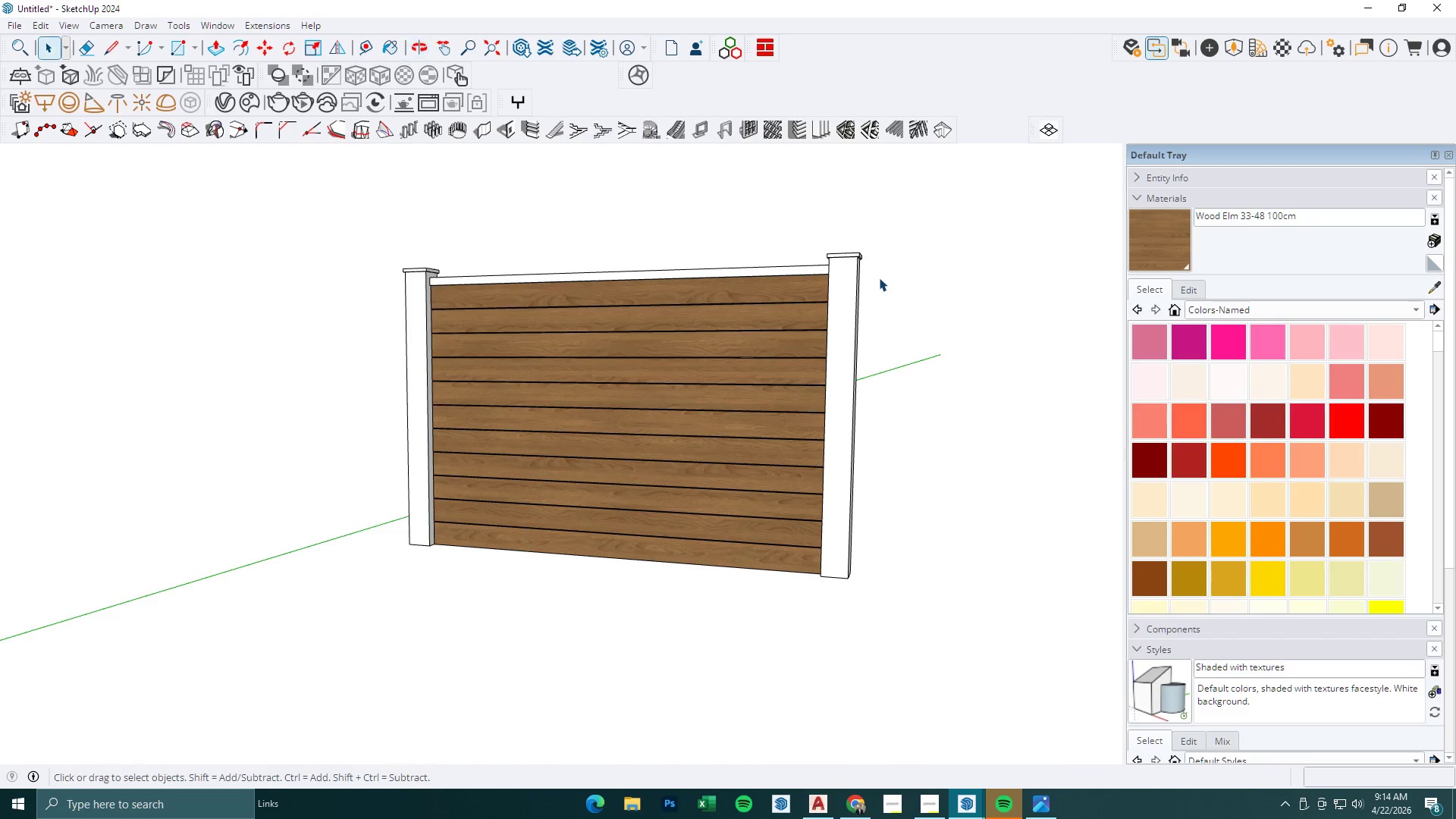 
key(Escape)
 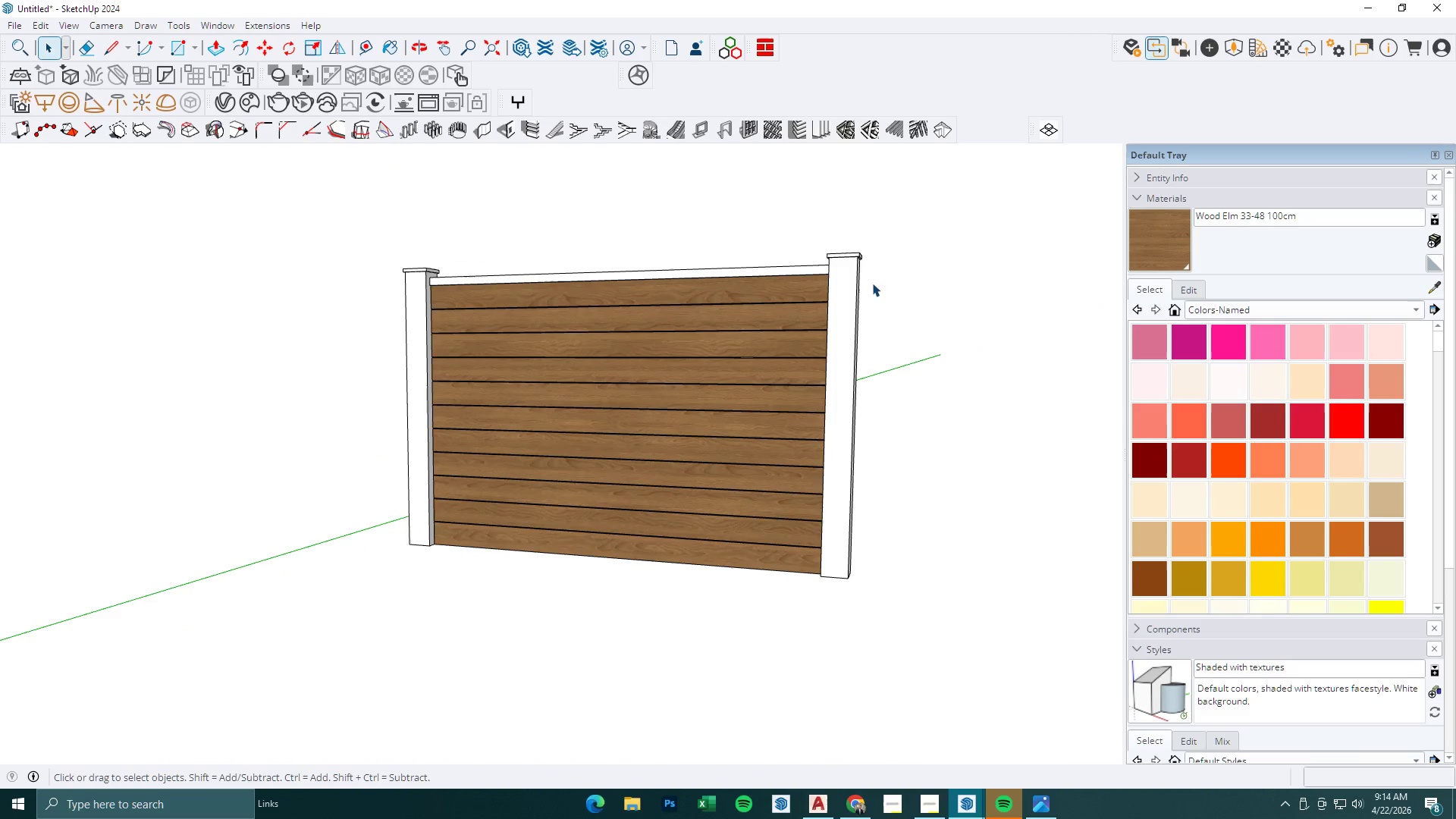 
key(Escape)
 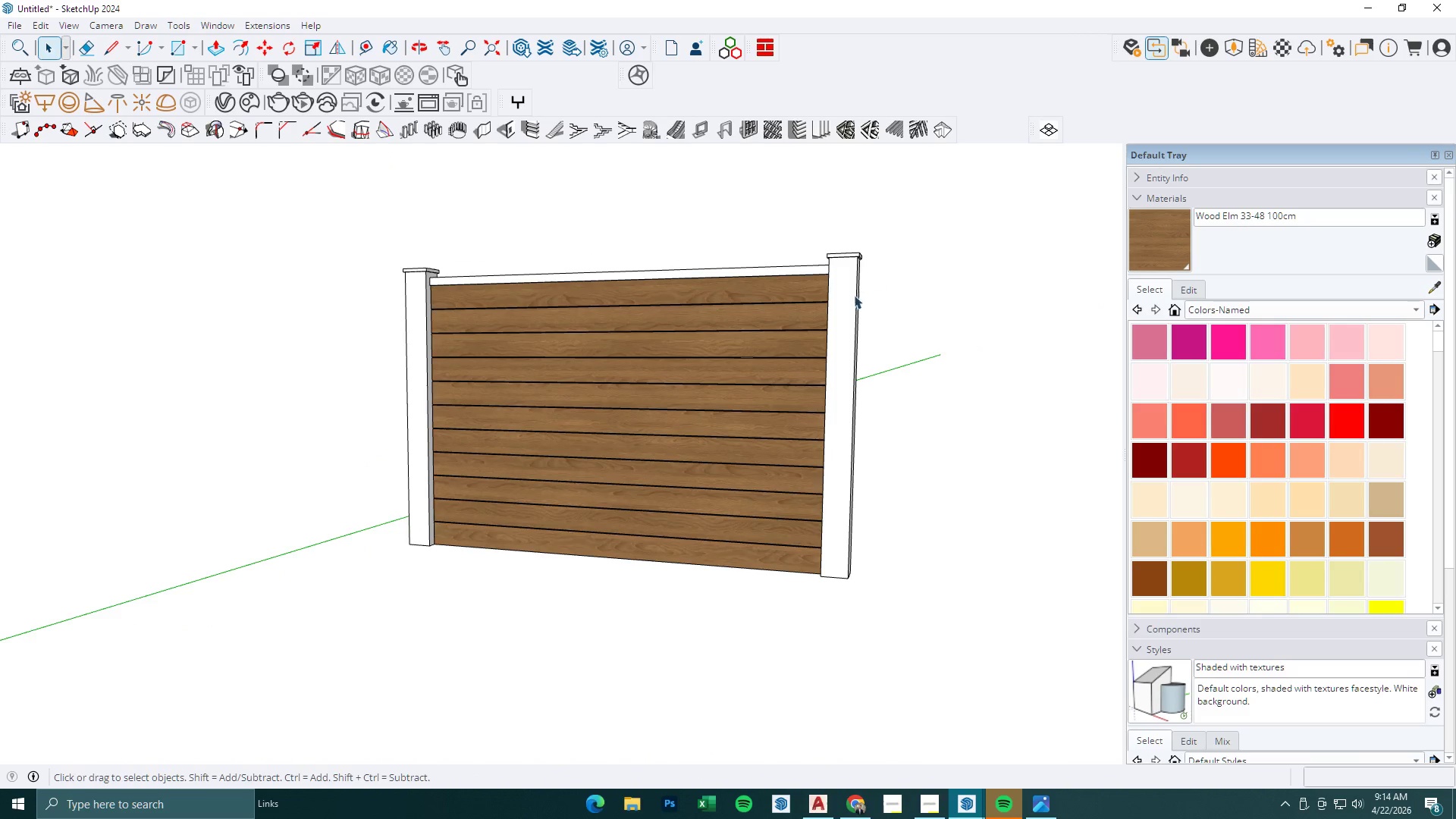 
scroll: coordinate [853, 297], scroll_direction: down, amount: 2.0
 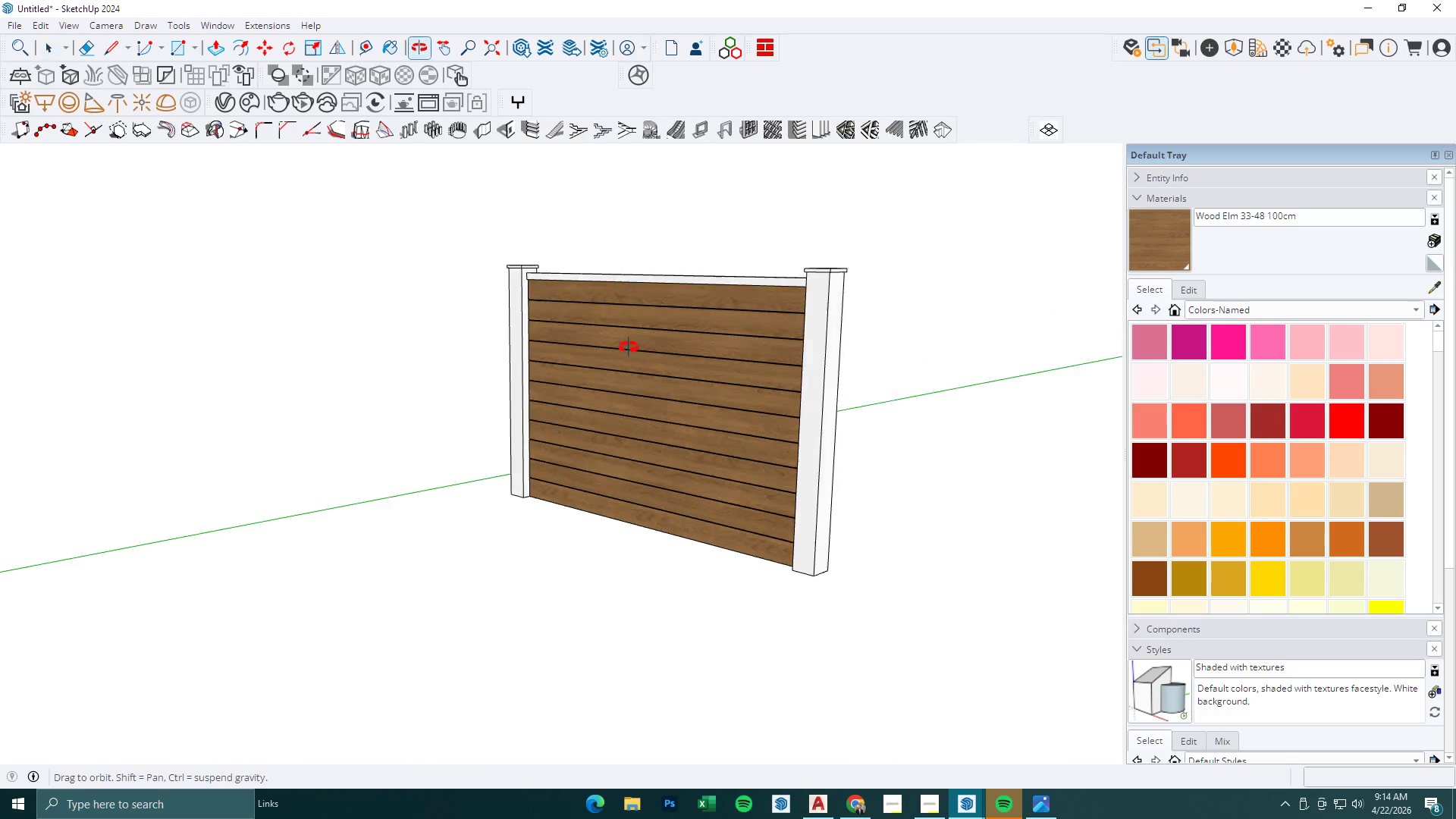 
double_click([730, 317])
 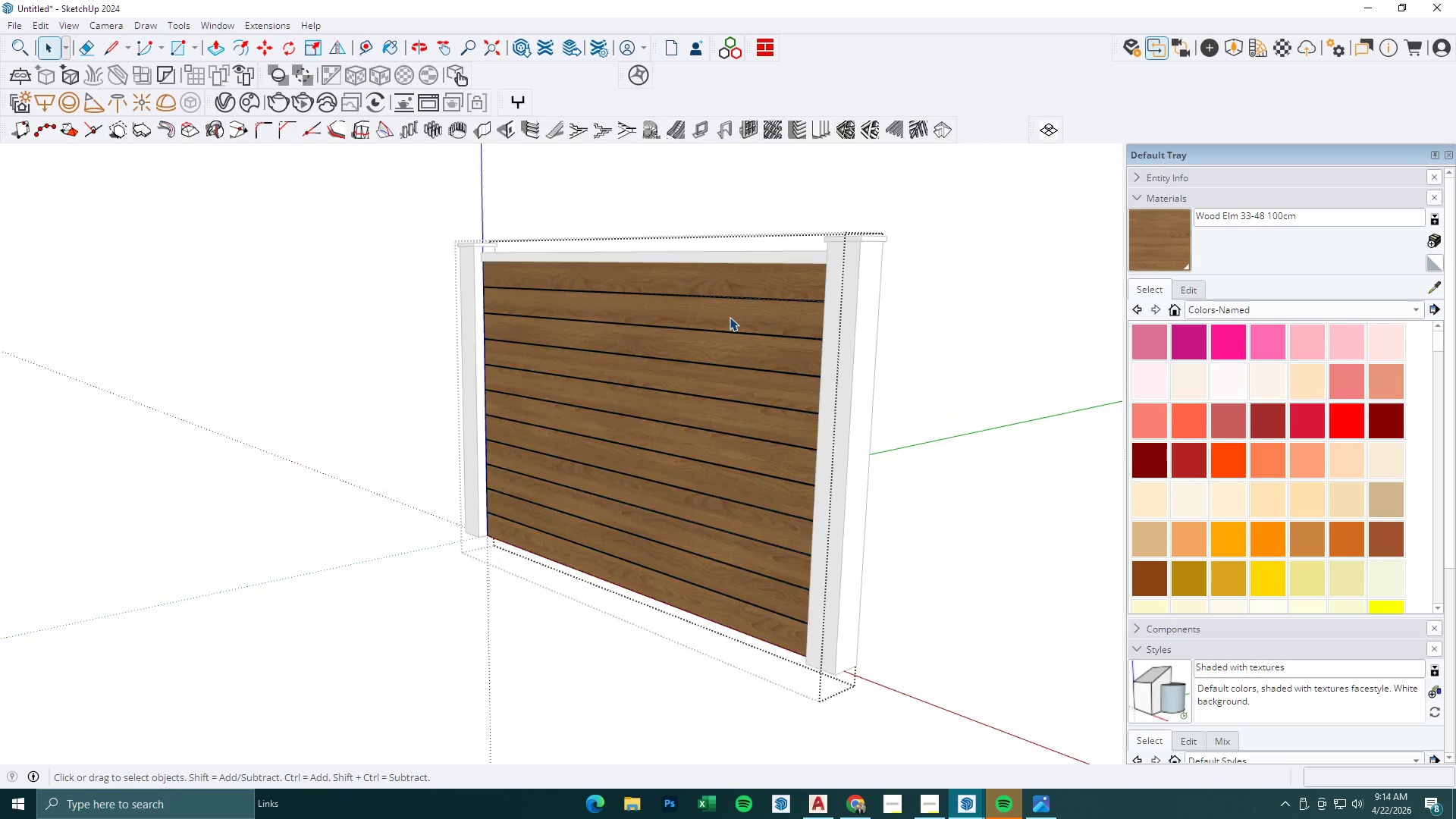 
scroll: coordinate [721, 345], scroll_direction: up, amount: 3.0
 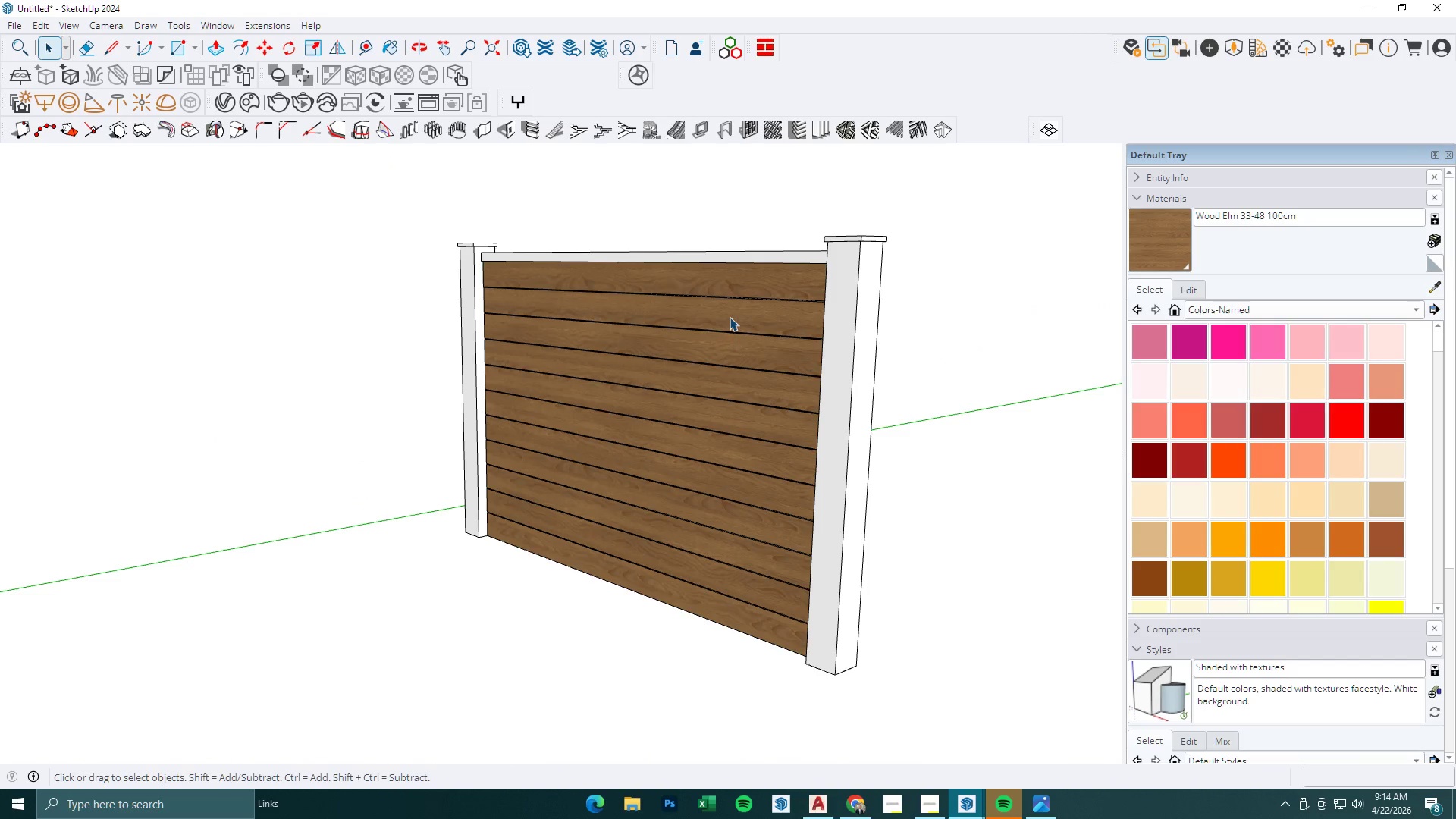 
triple_click([730, 317])
 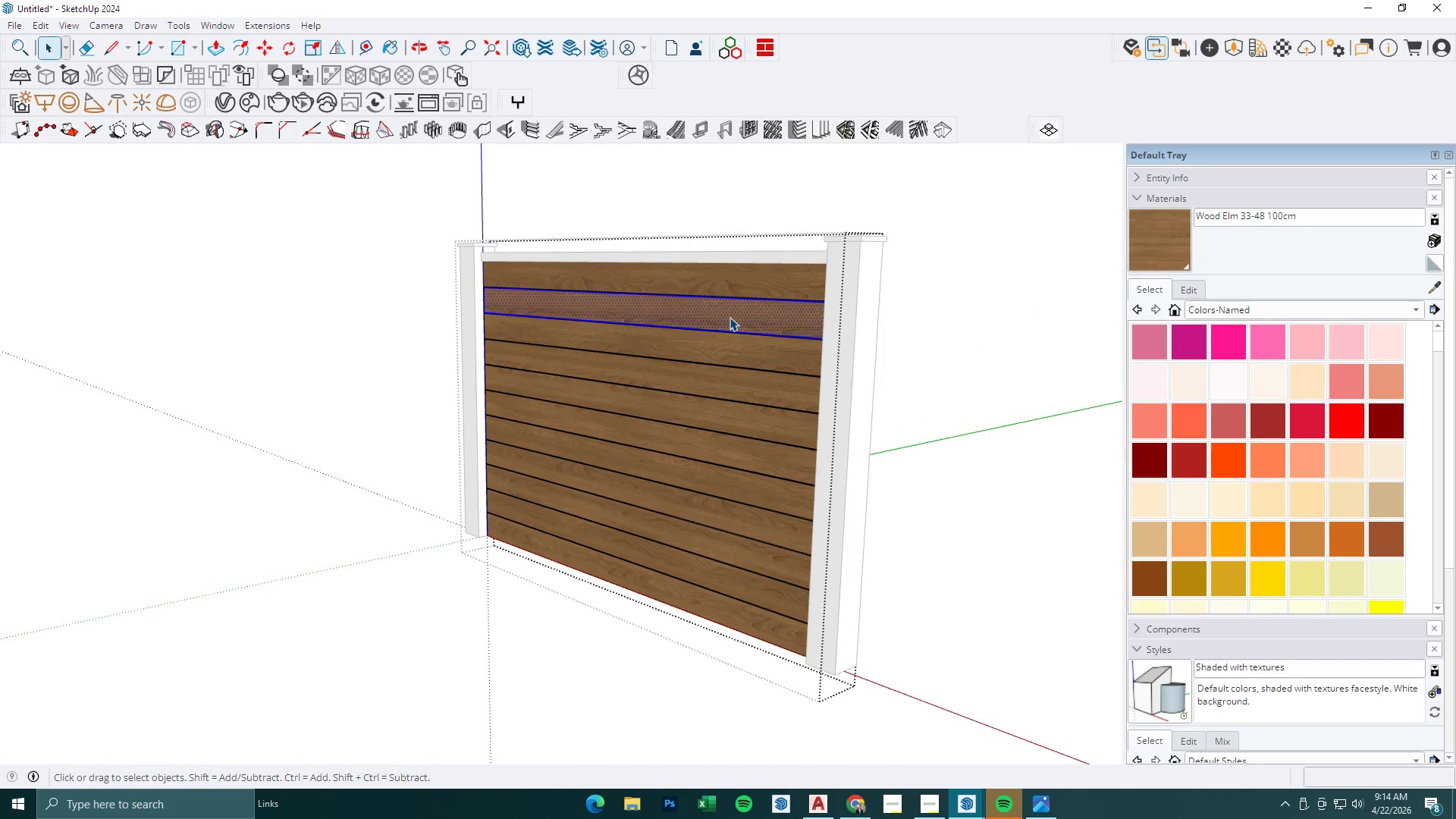 
triple_click([730, 317])
 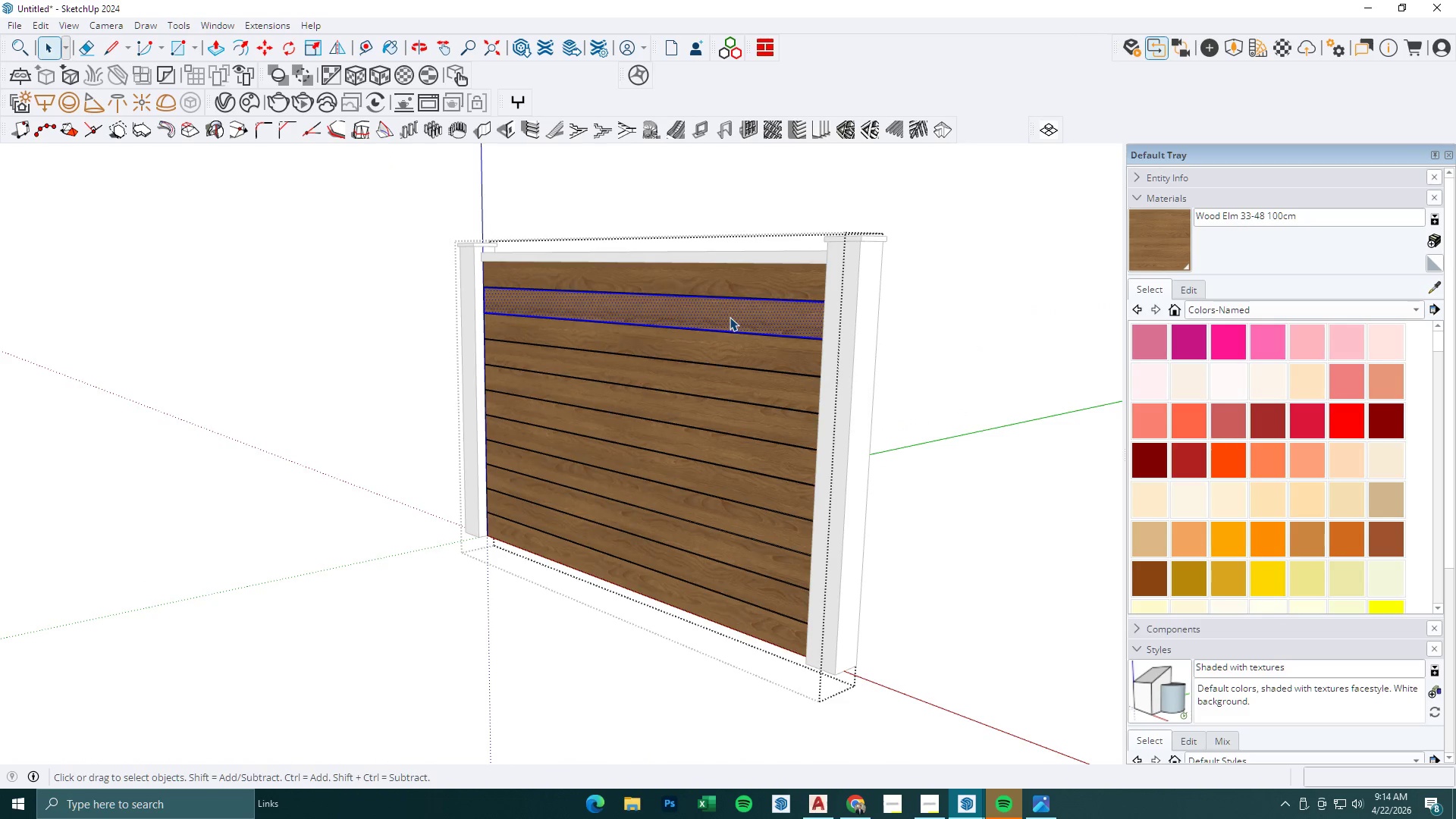 
triple_click([730, 317])
 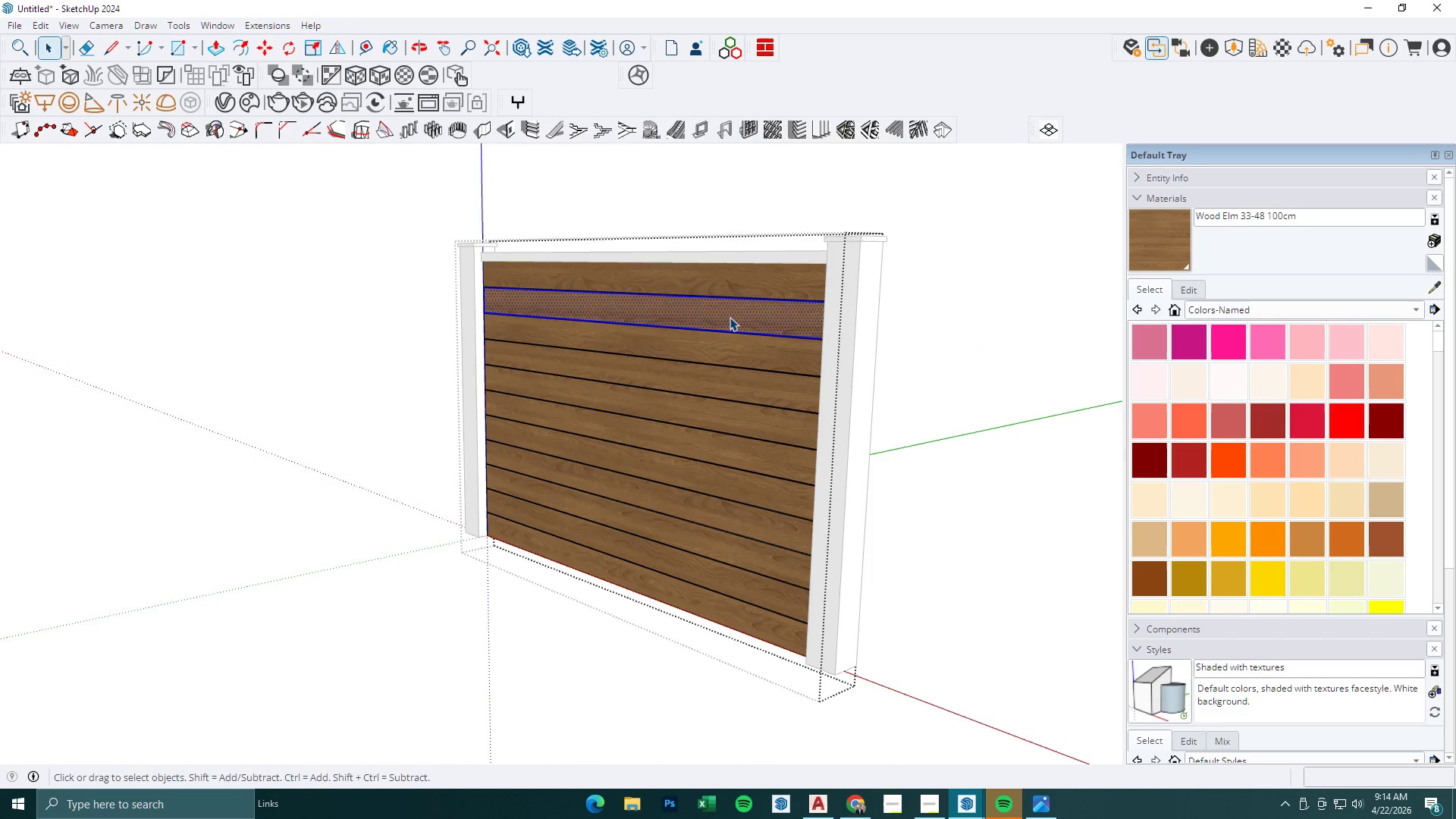 
key(Escape)
 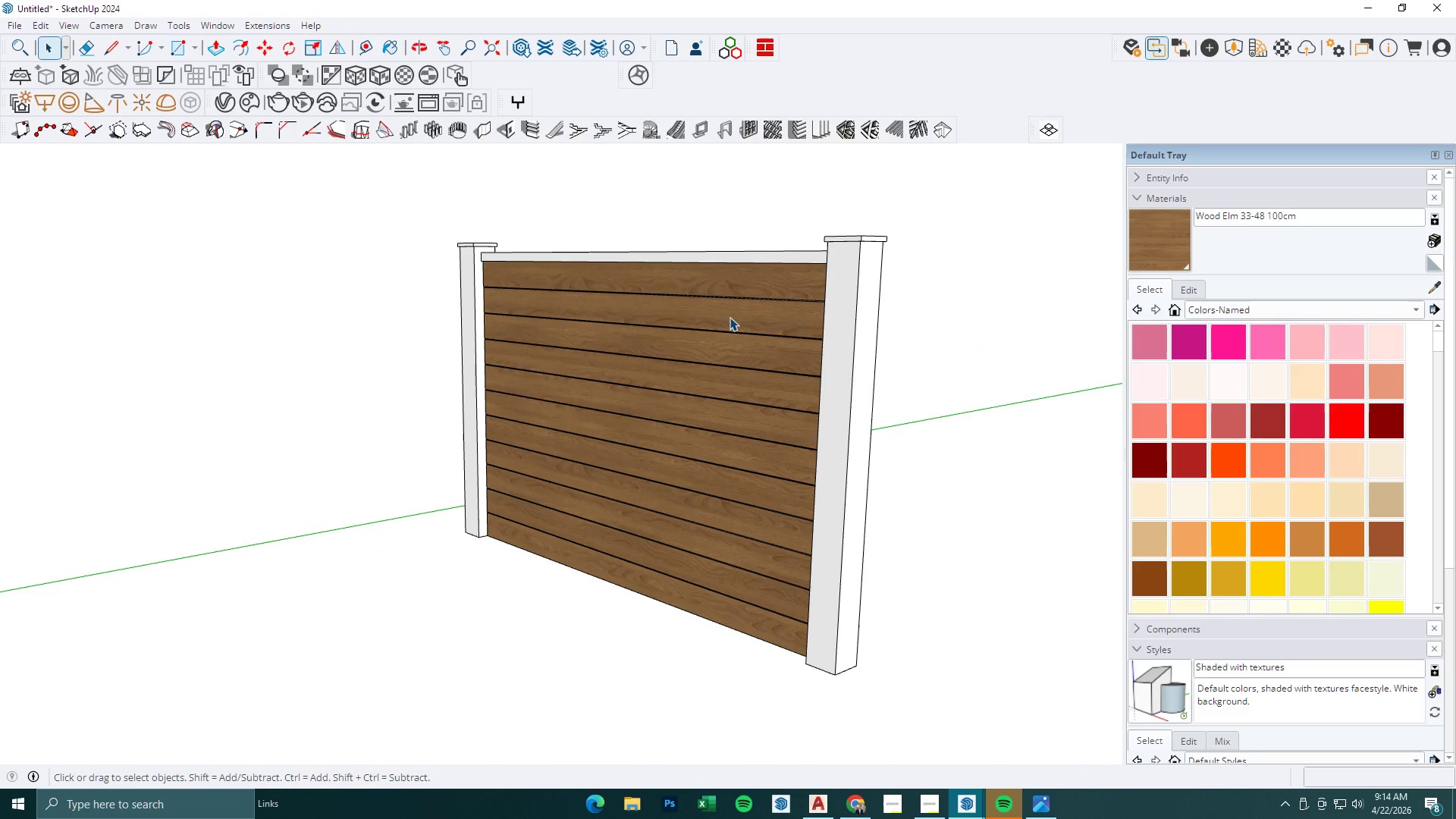 
key(Escape)
 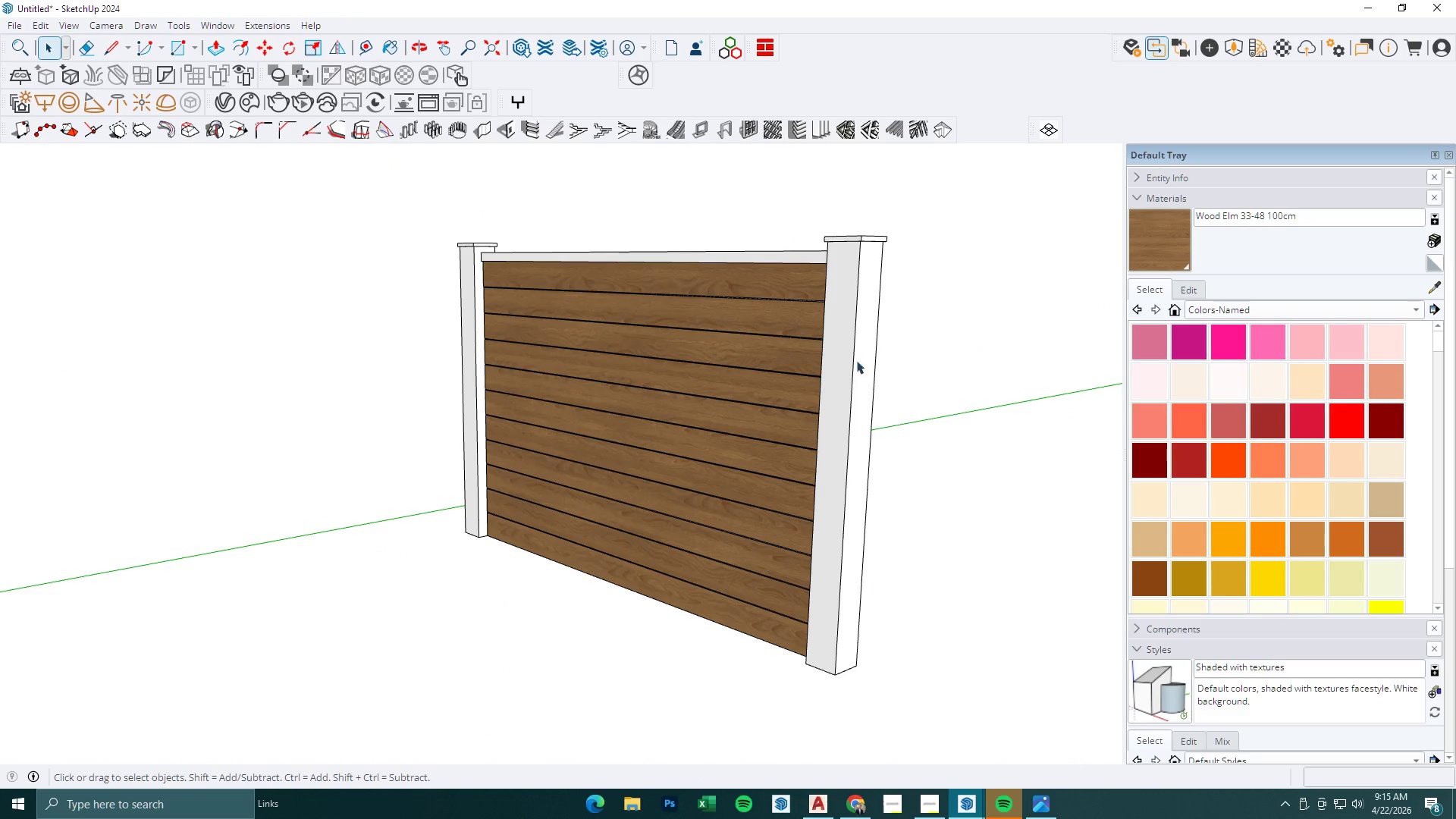 
key(Escape)
 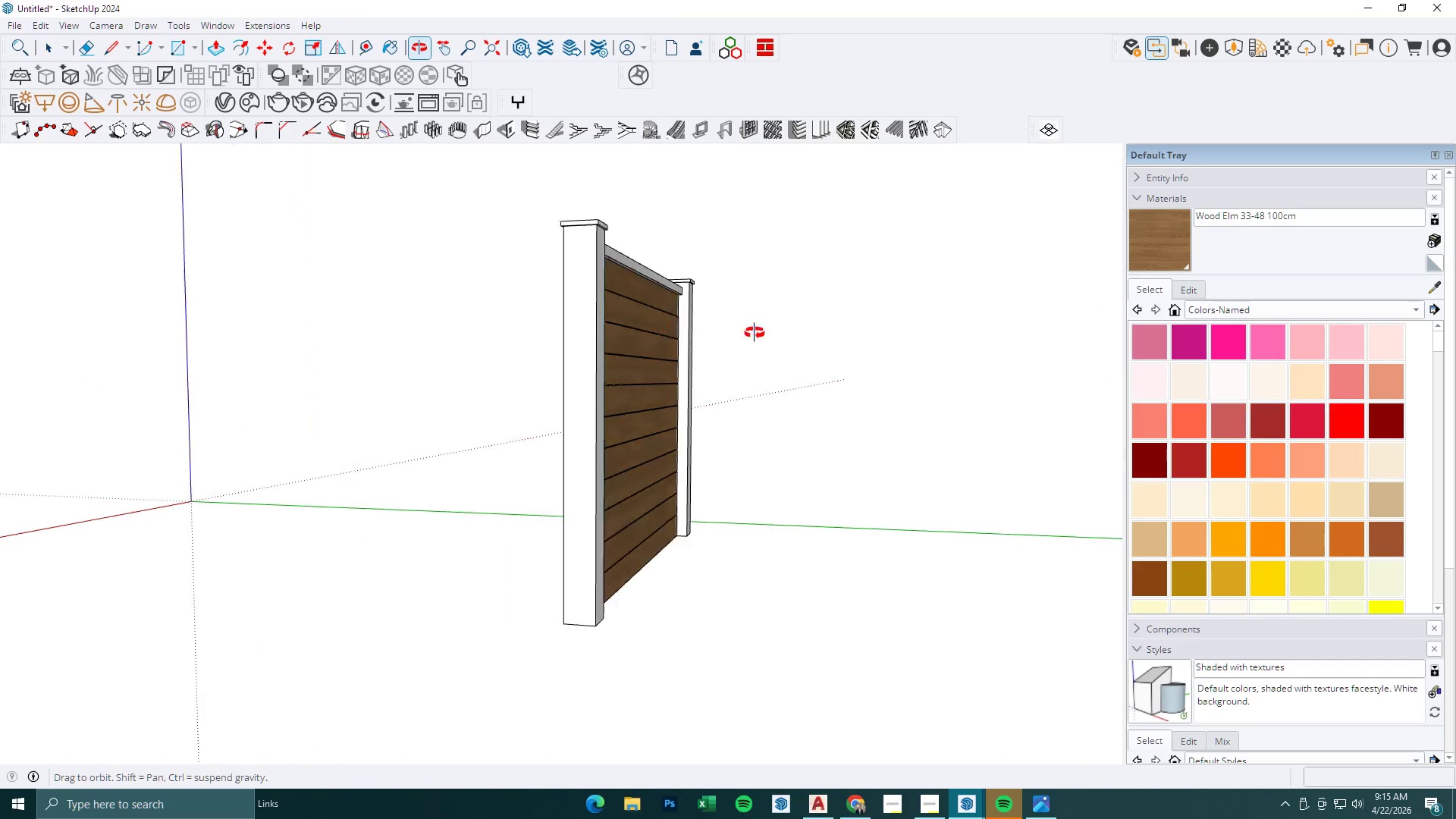 
scroll: coordinate [851, 374], scroll_direction: down, amount: 3.0
 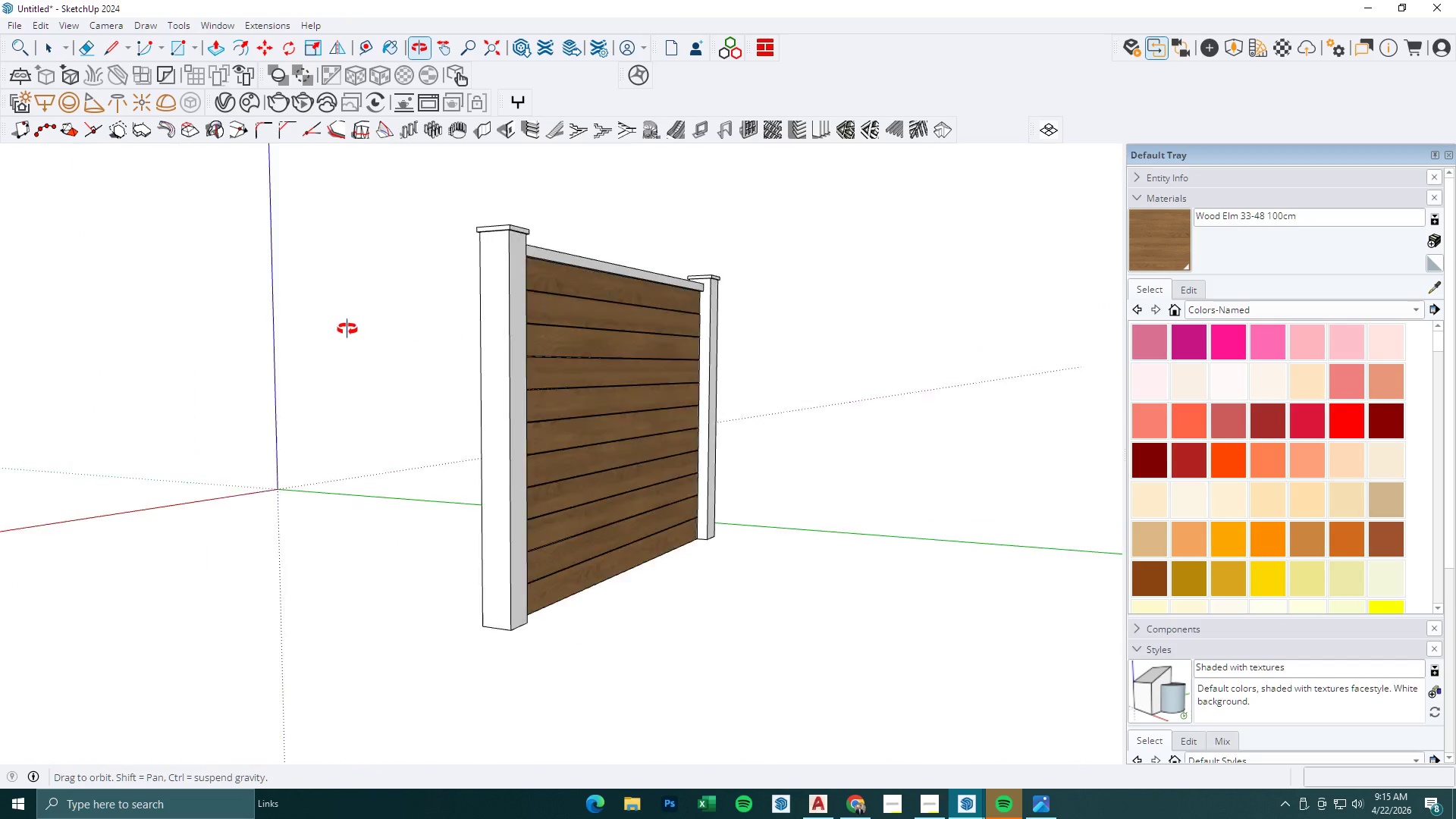 
key(Space)
 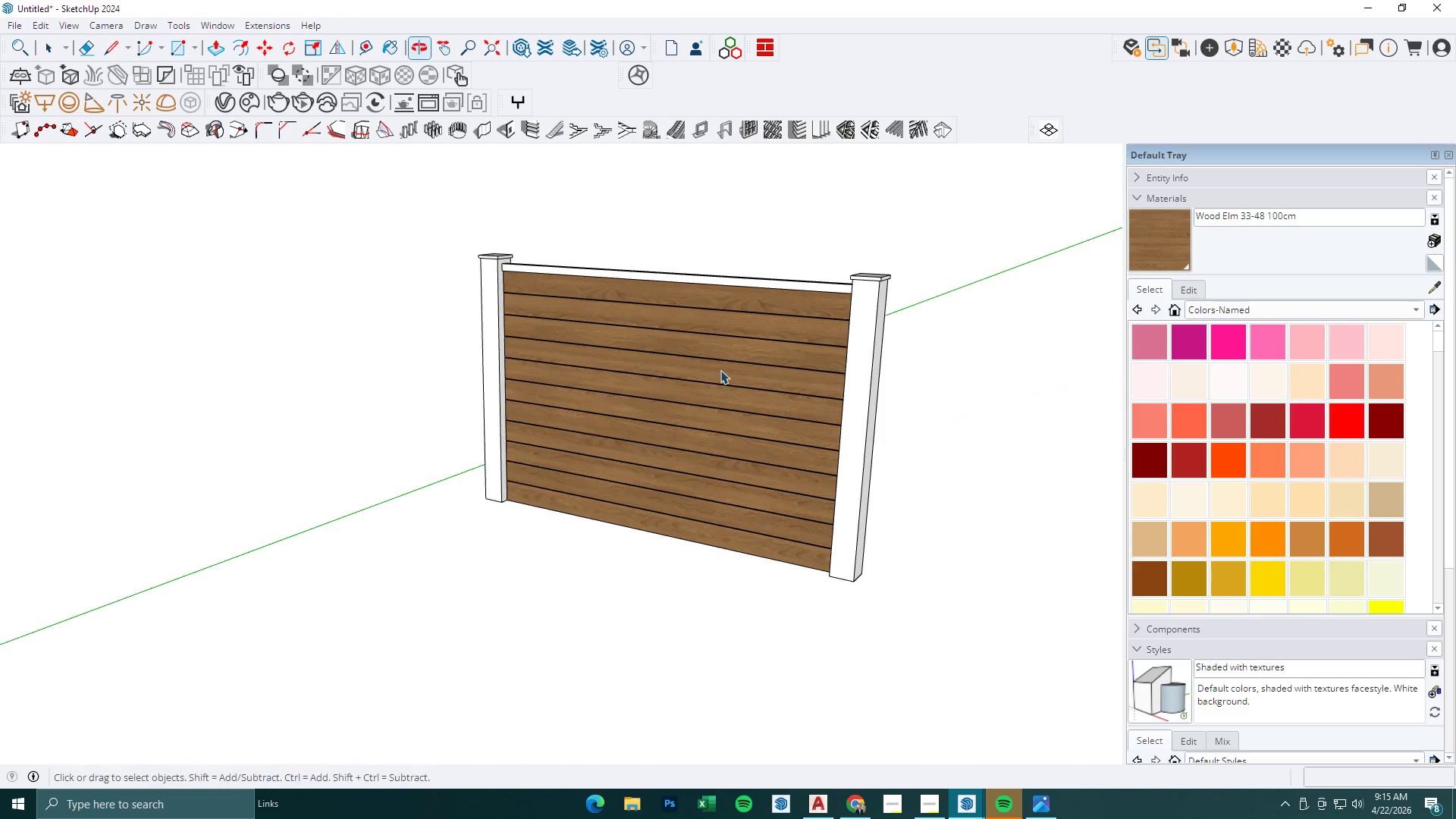 
key(Escape)
 